 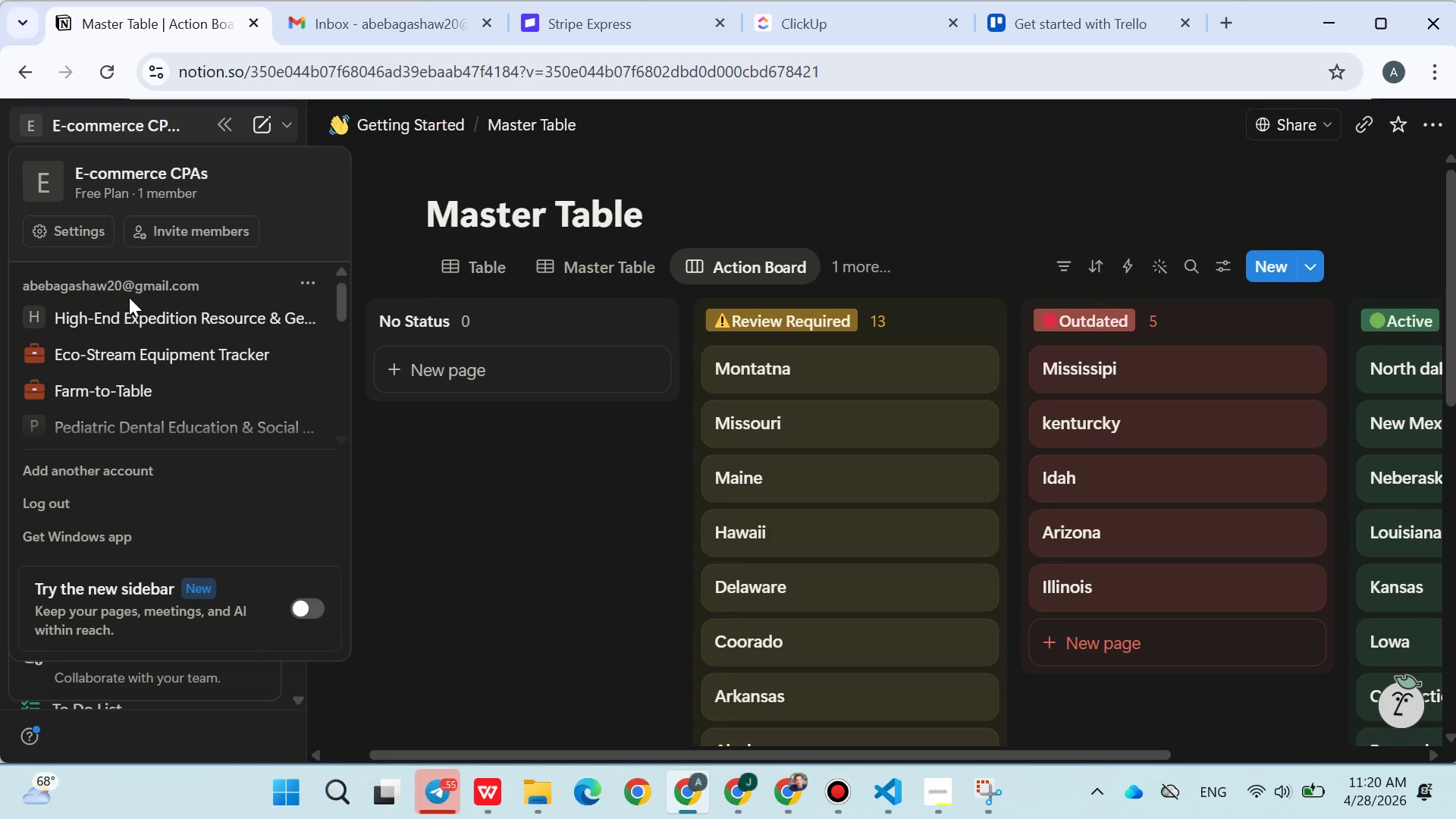 
double_click([290, 125])
 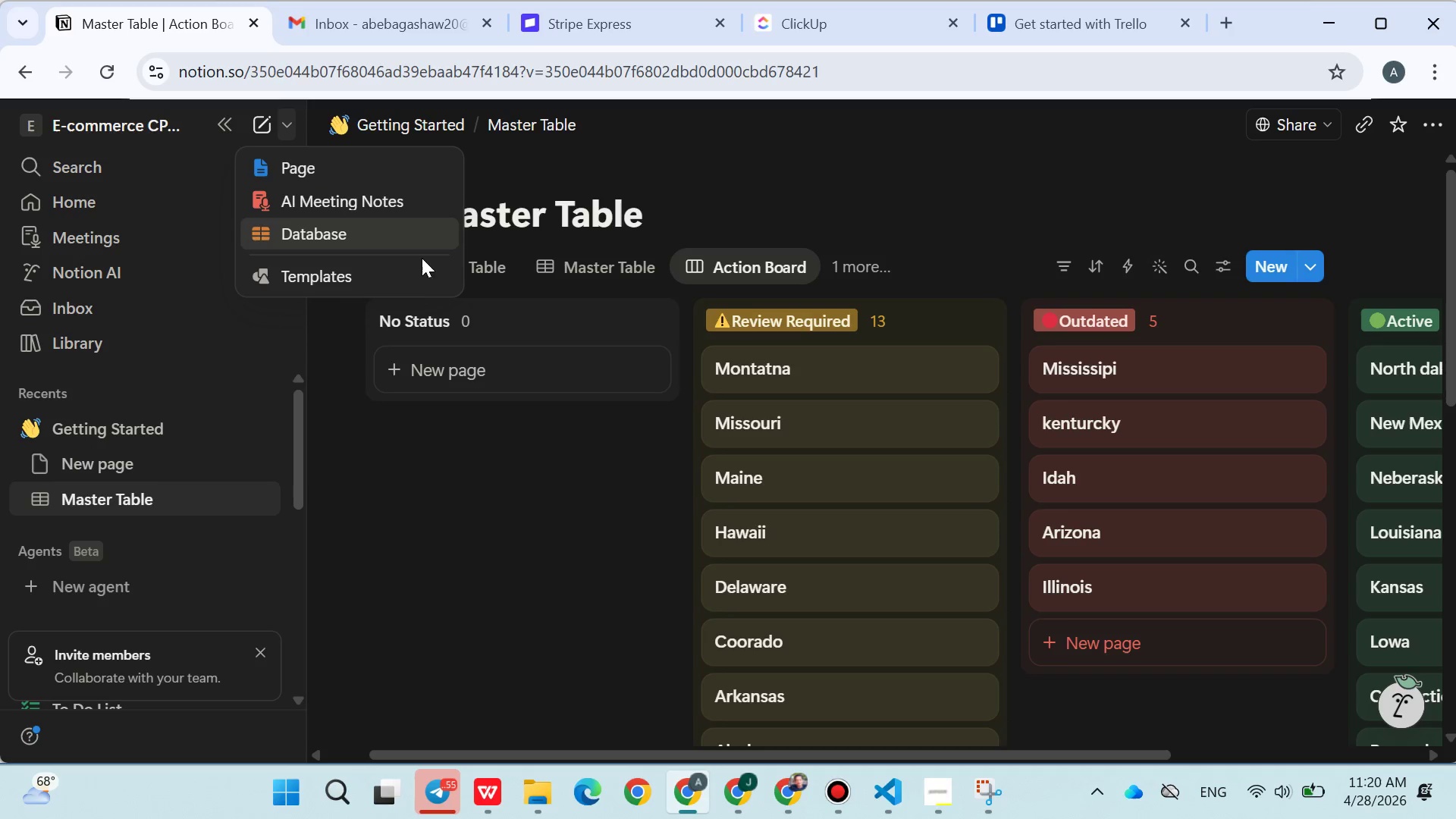 
left_click([405, 448])
 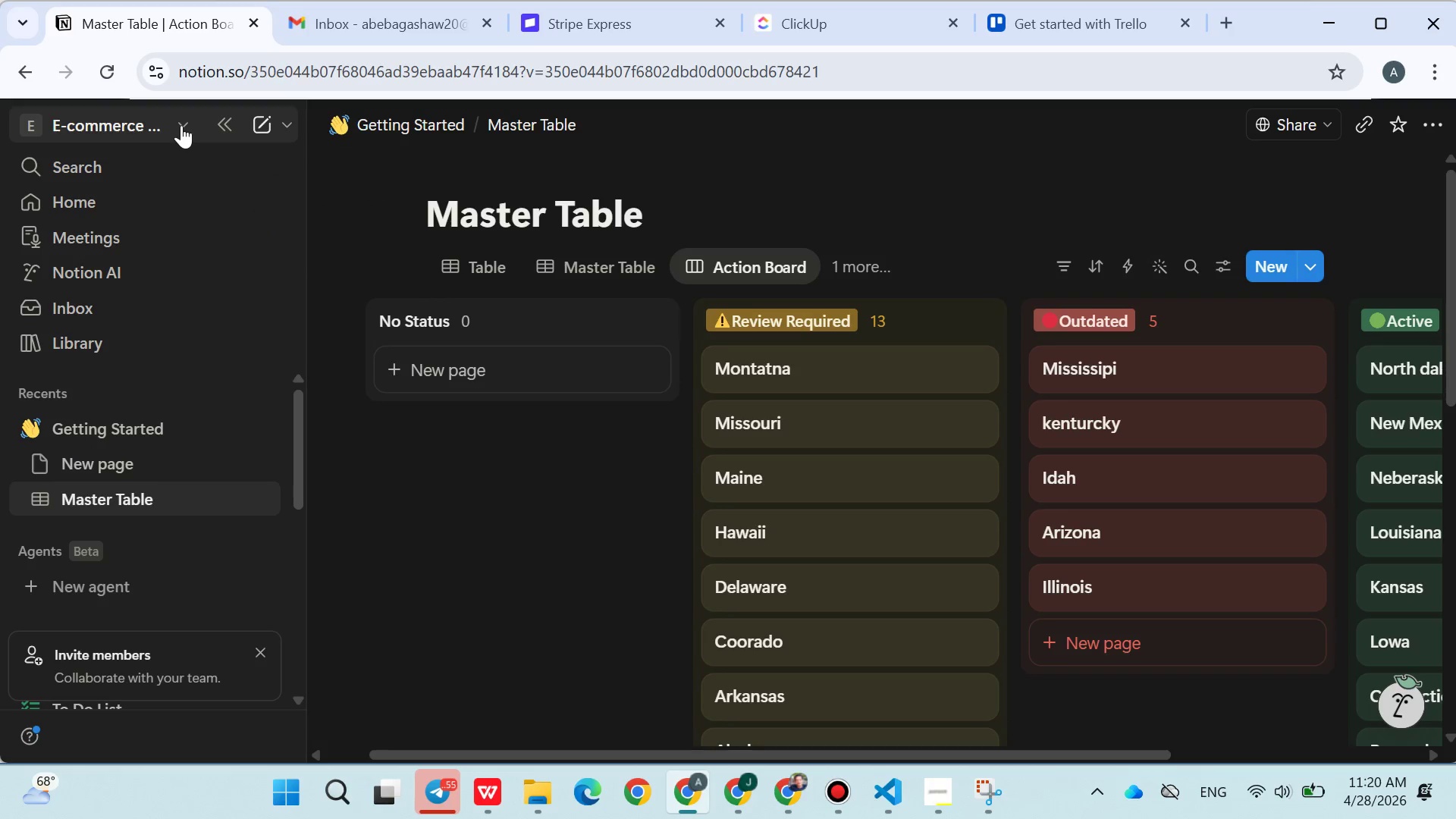 
left_click([180, 125])
 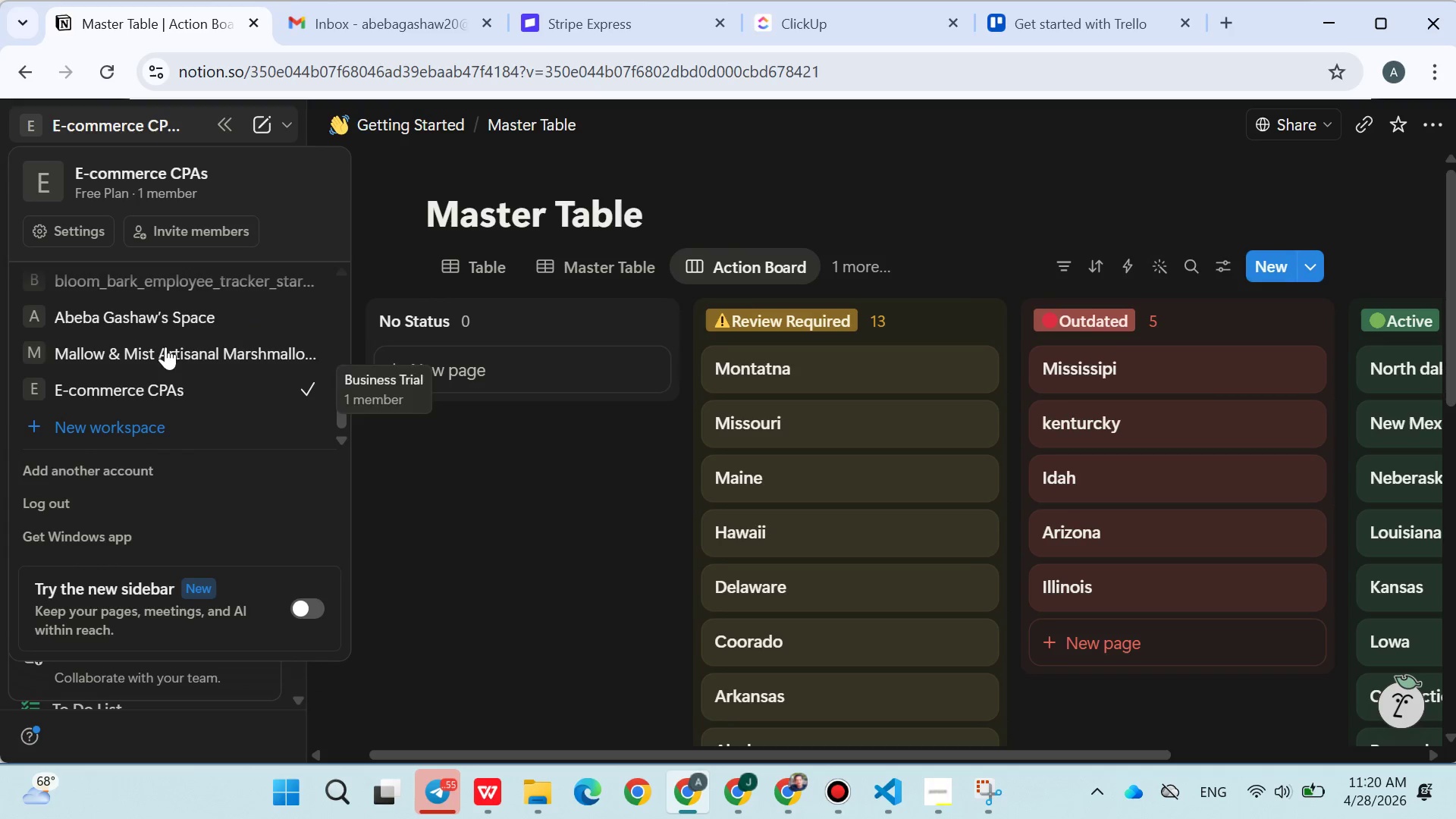 
left_click([131, 419])
 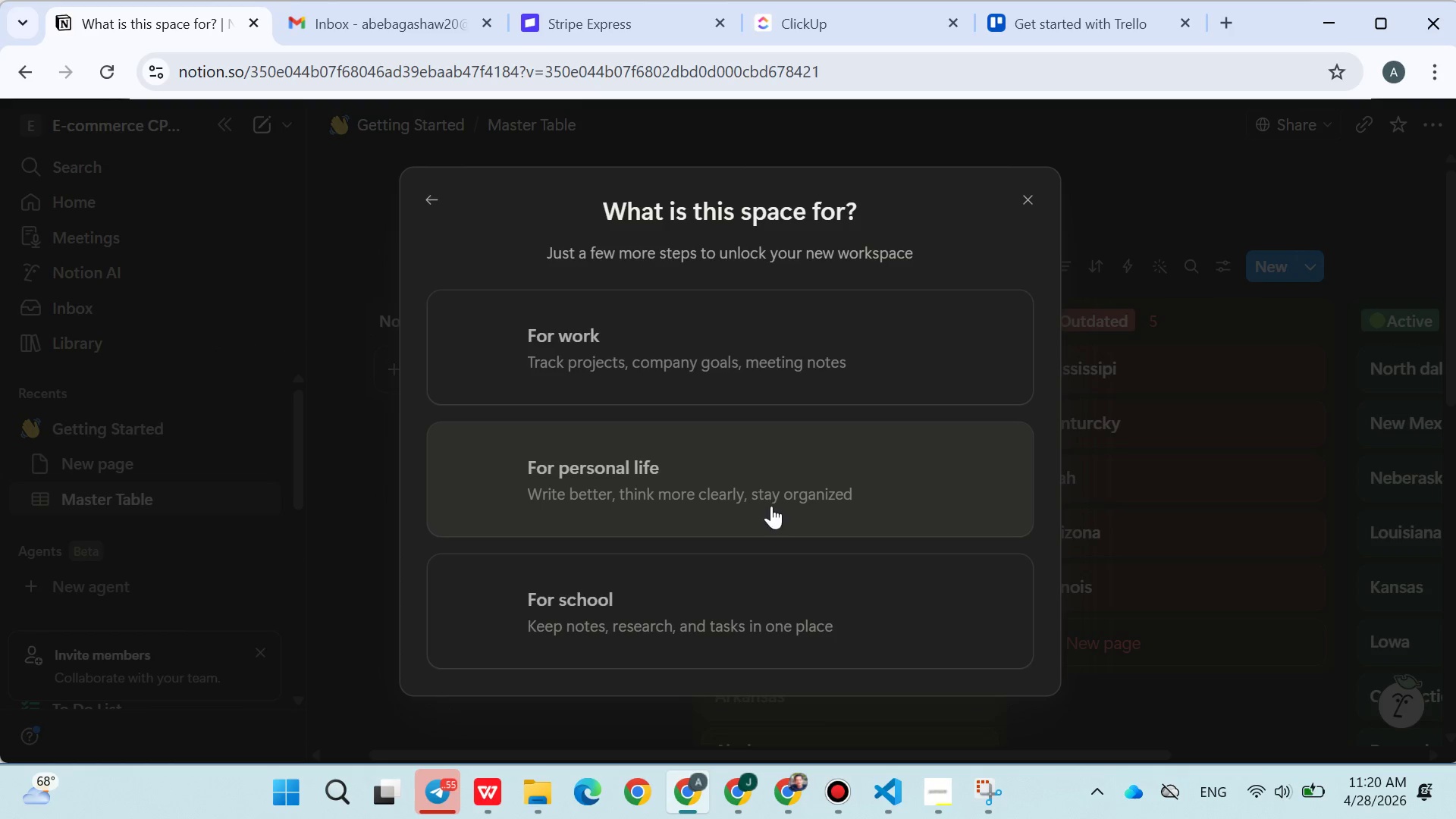 
left_click([678, 358])
 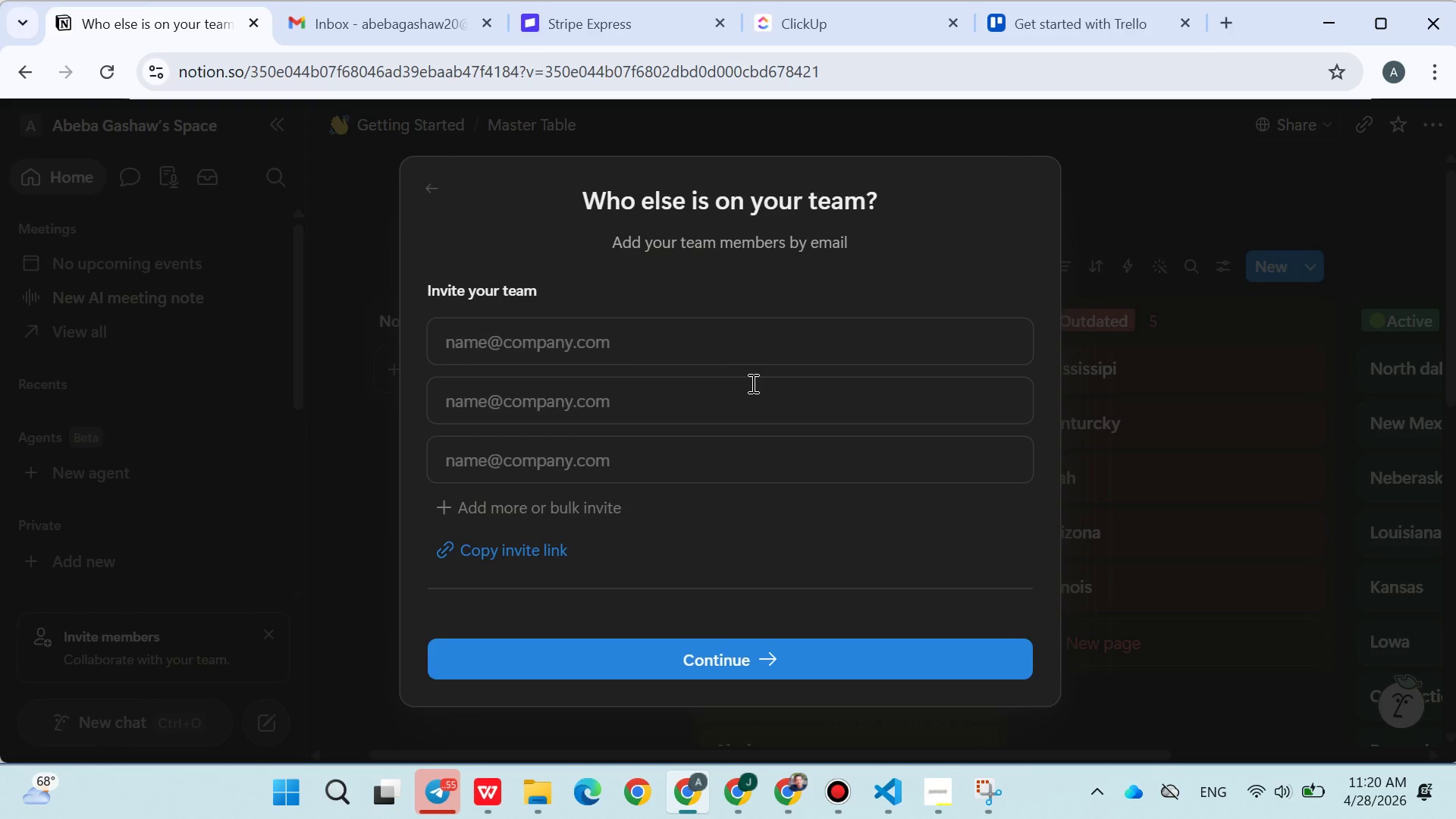 
wait(12.39)
 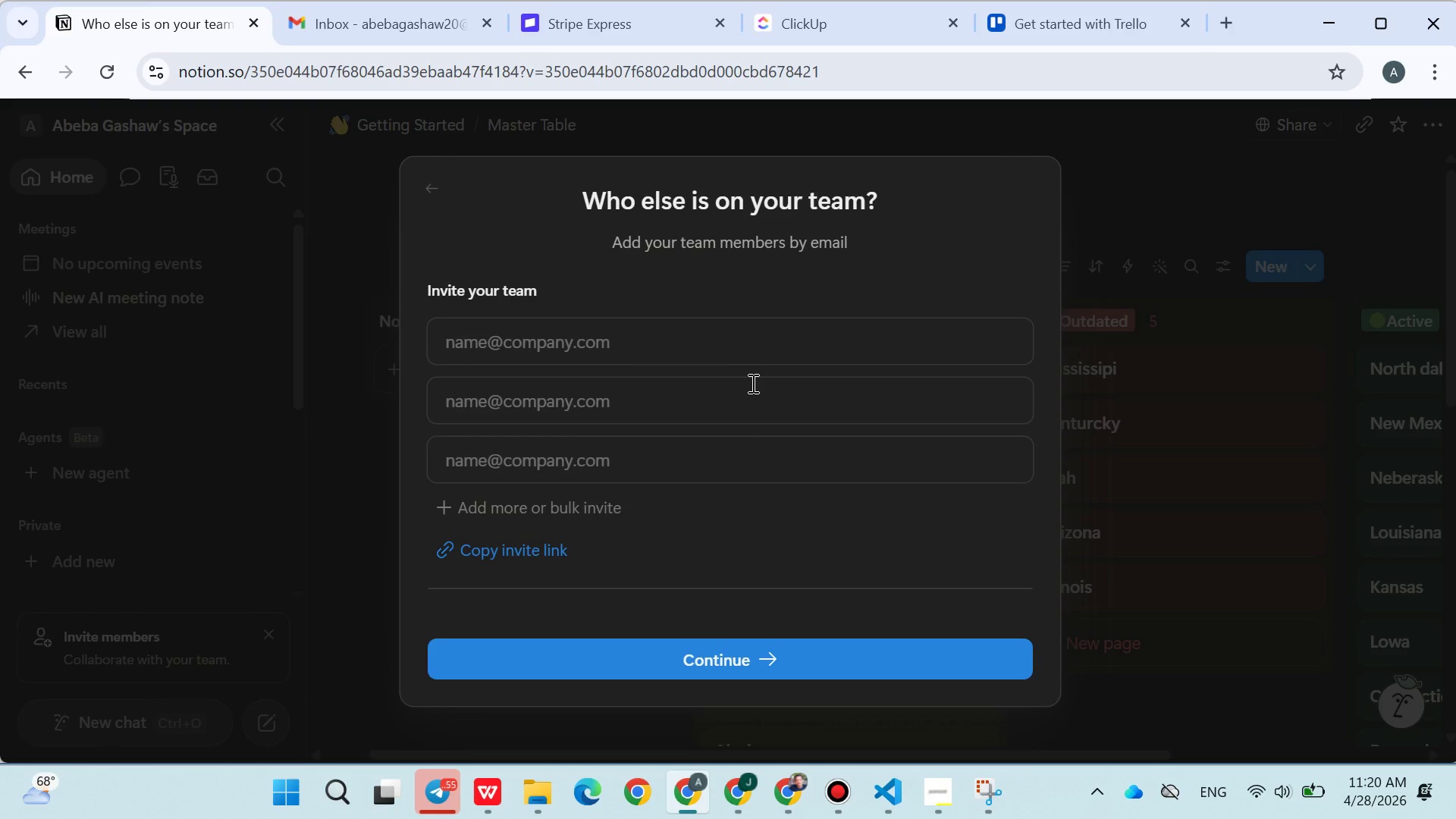 
left_click([770, 664])
 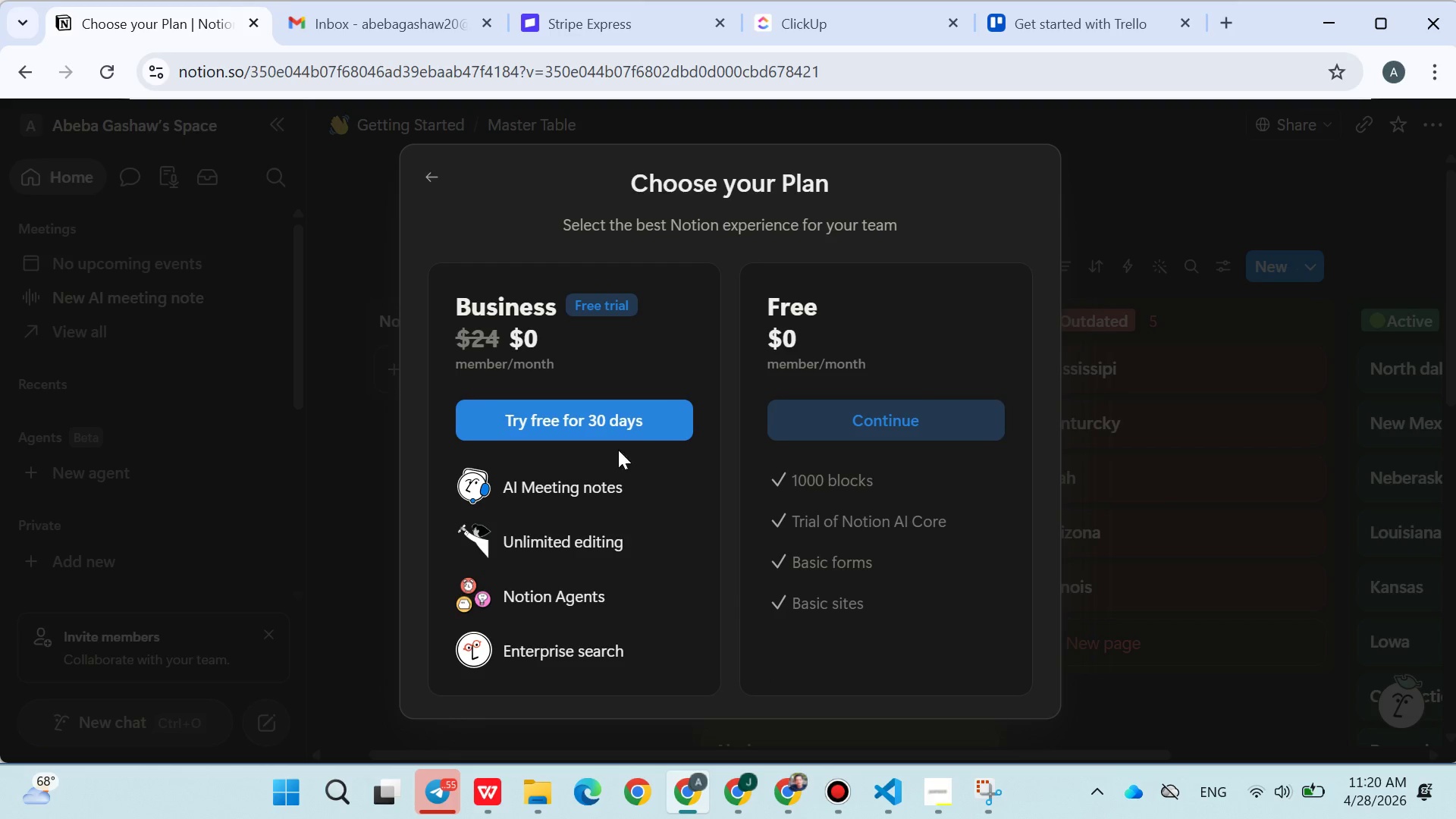 
left_click([617, 423])
 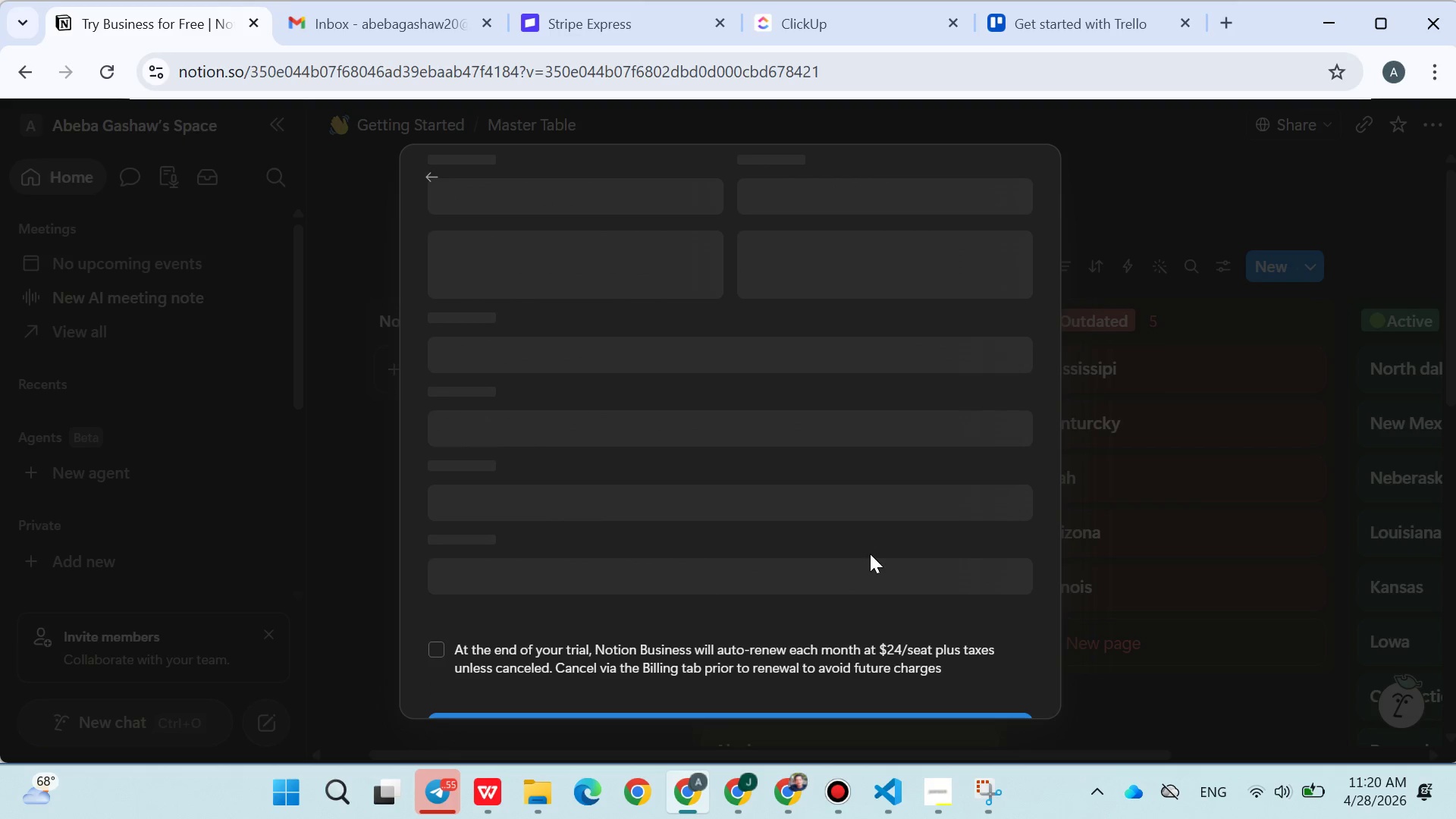 
left_click([654, 650])
 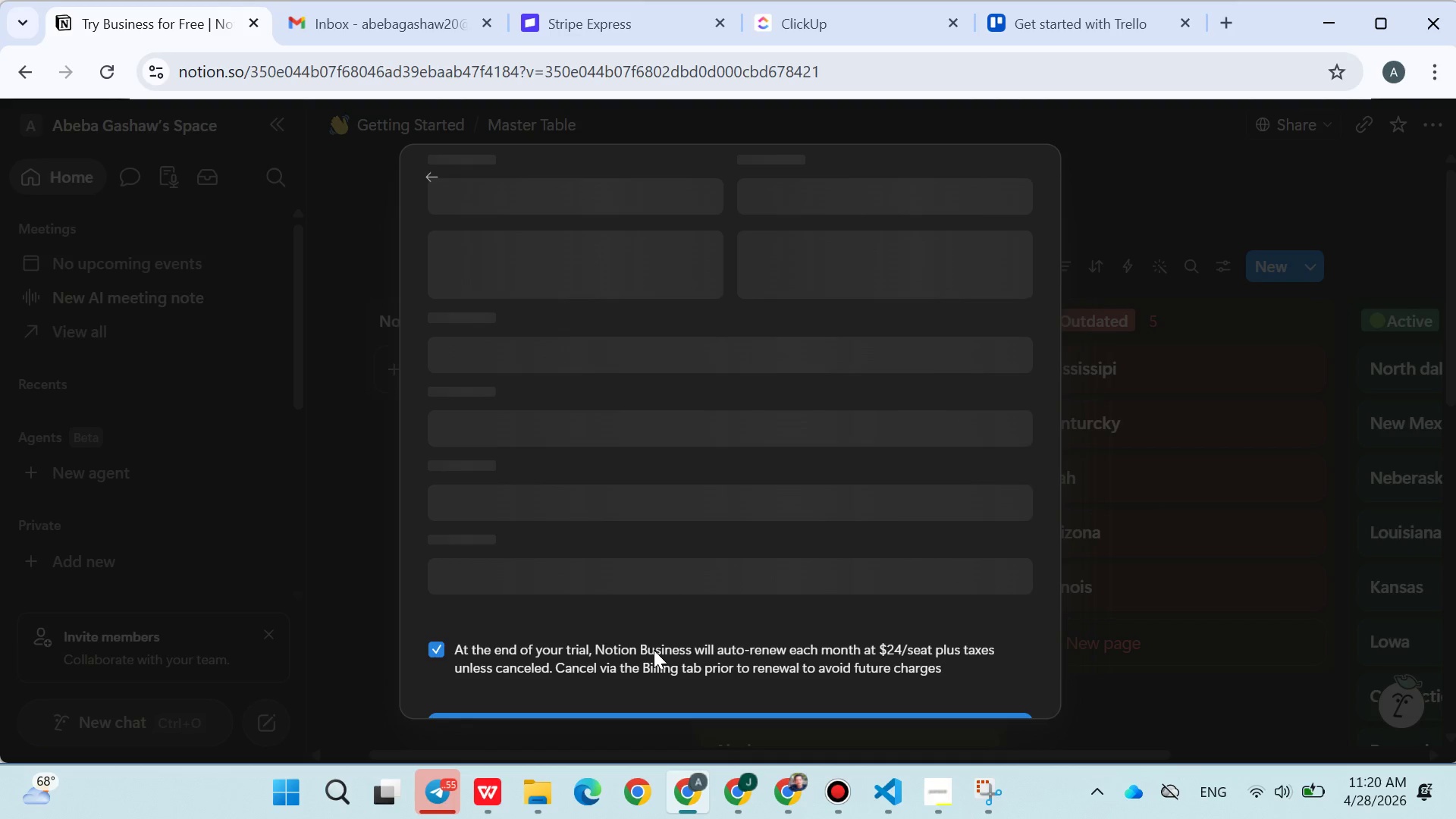 
wait(9.94)
 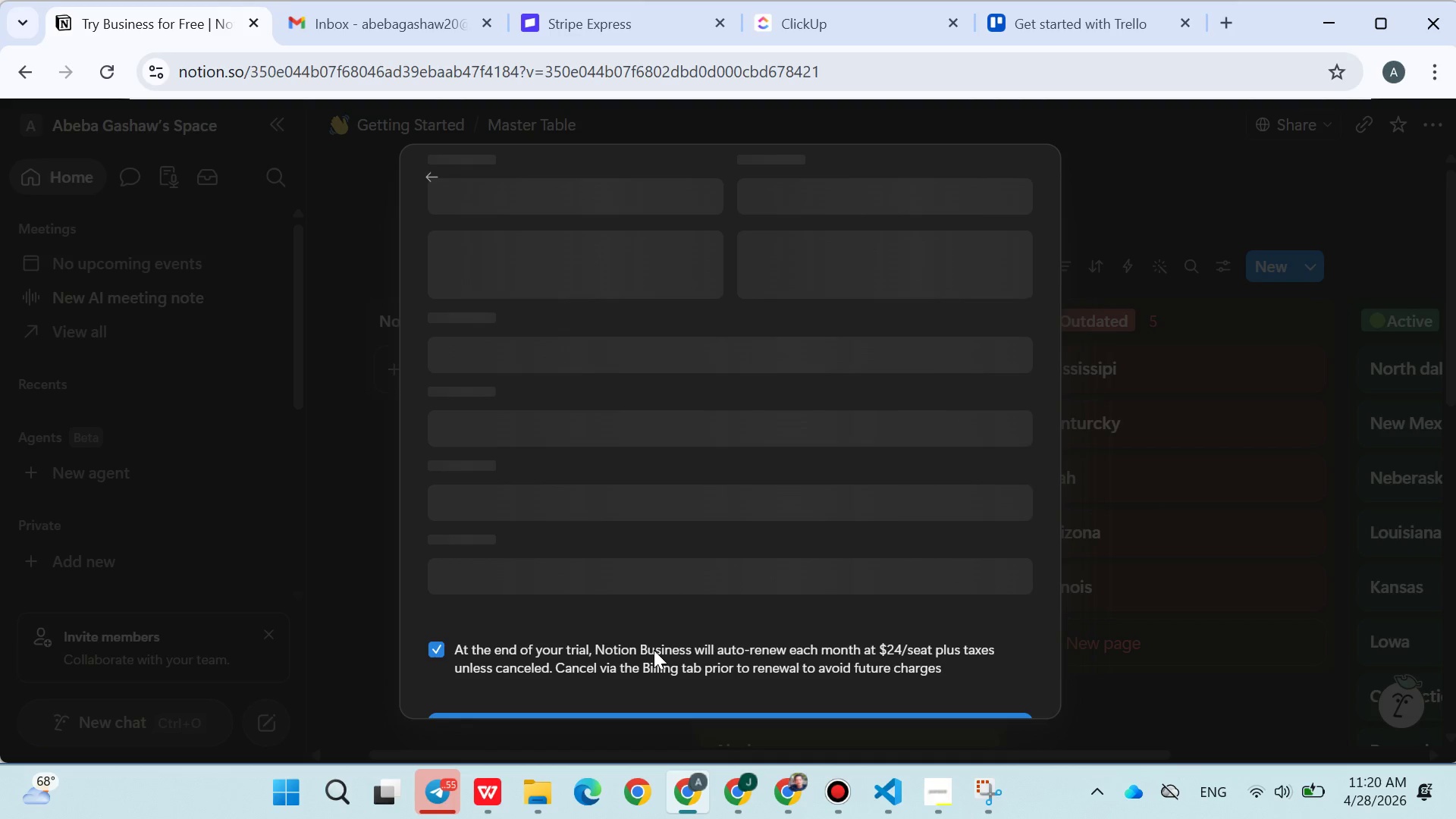 
left_click([1156, 539])
 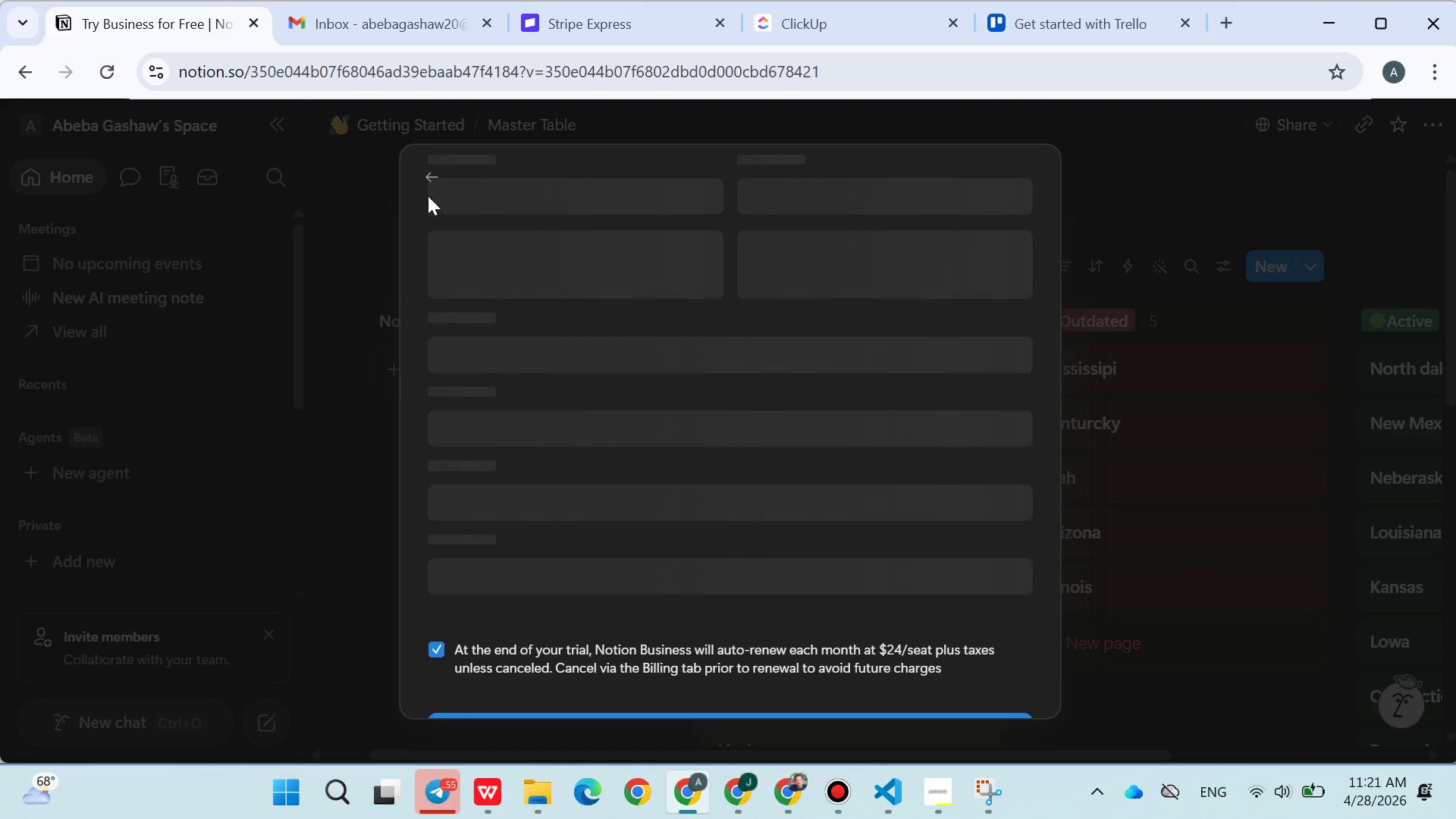 
left_click([431, 179])
 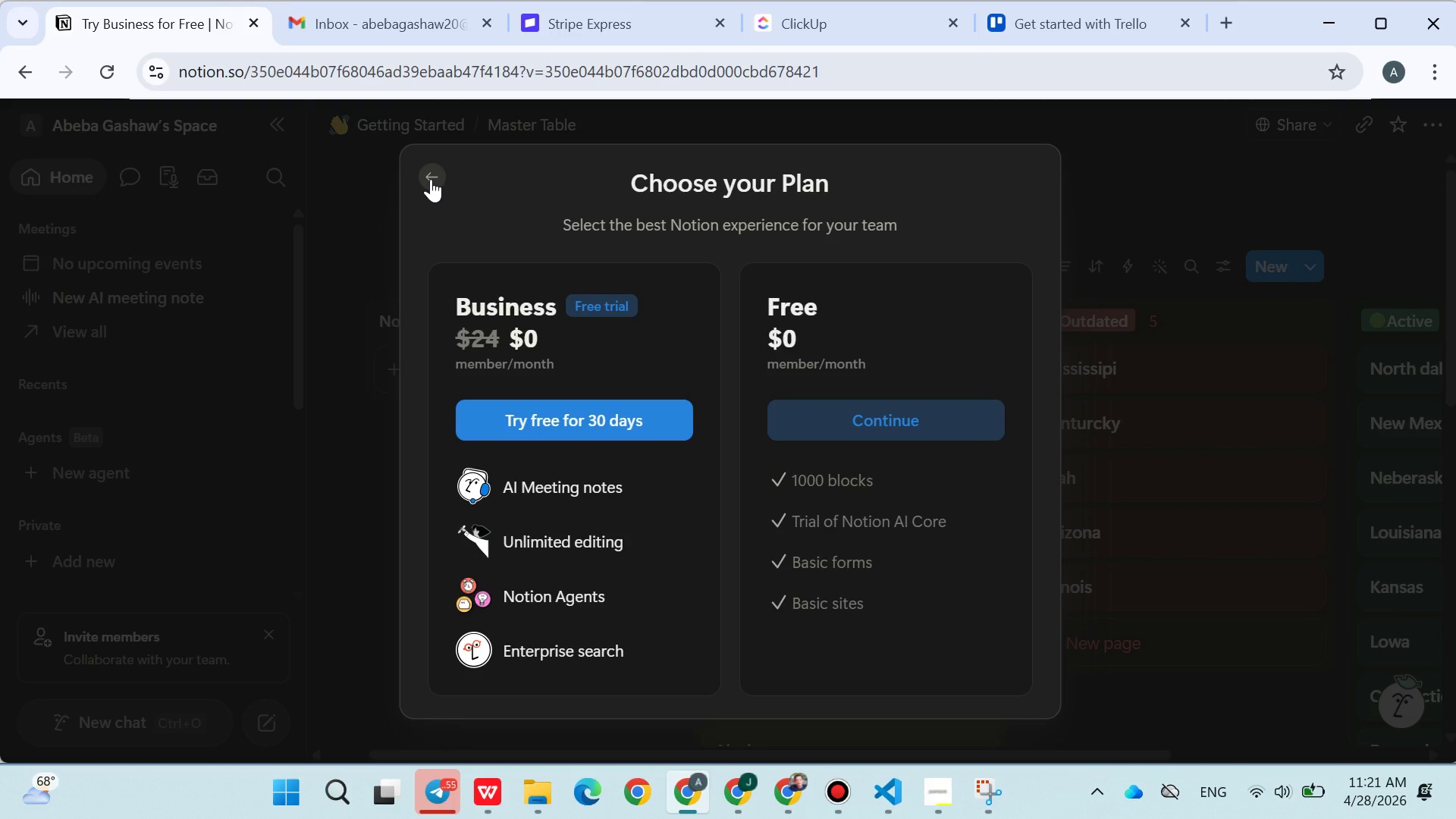 
left_click([431, 179])
 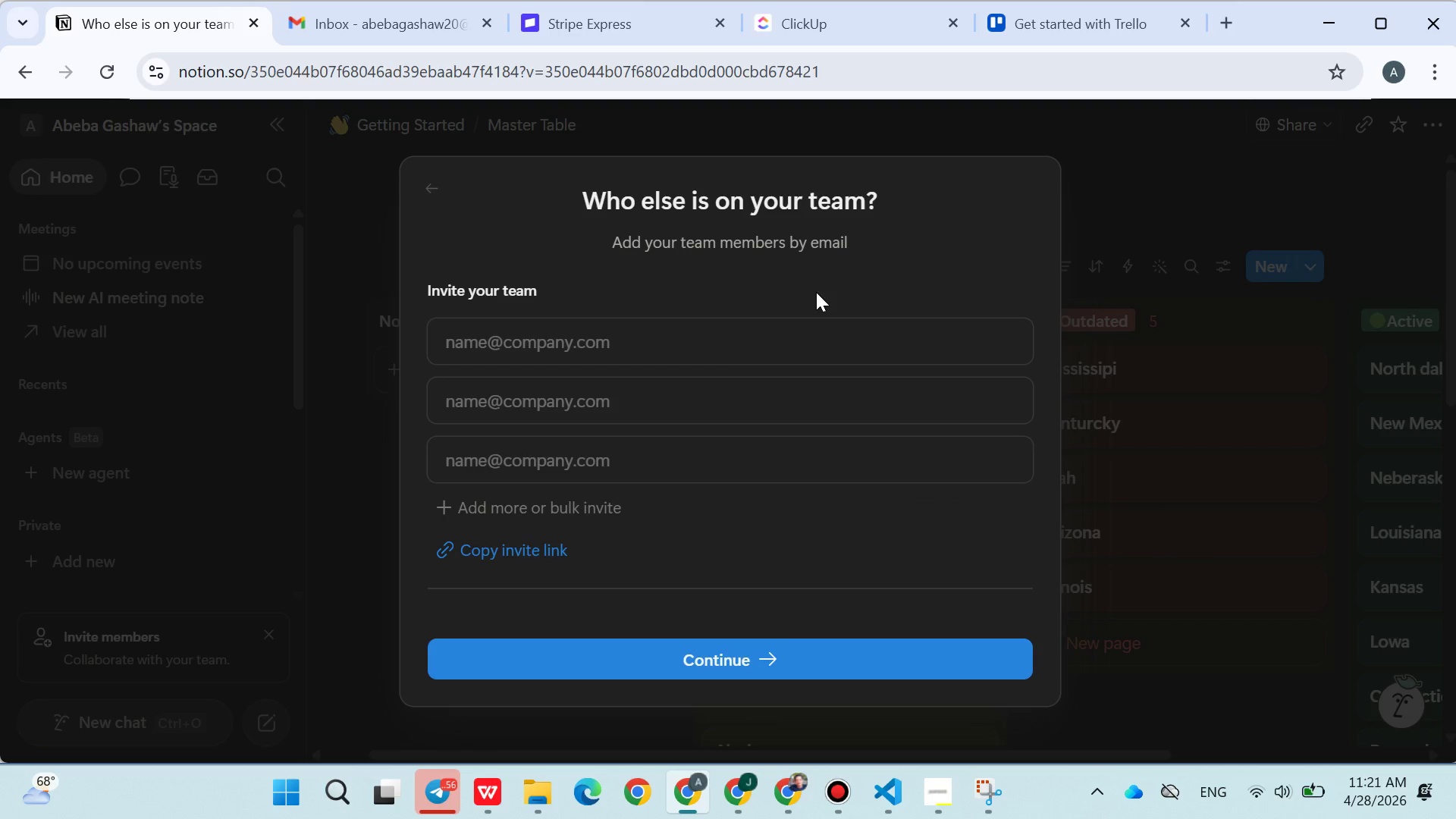 
left_click([326, 237])
 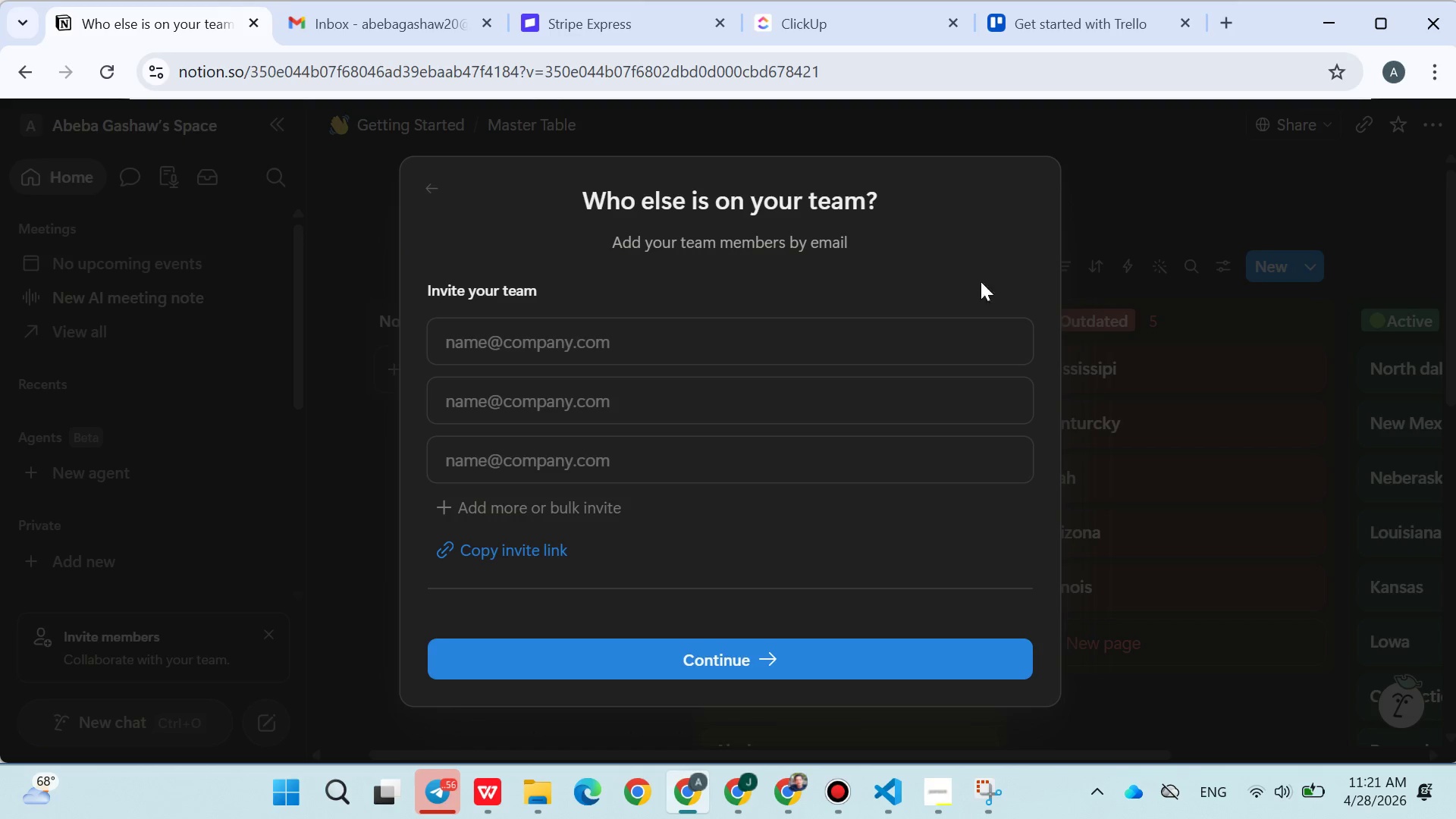 
left_click([1173, 414])
 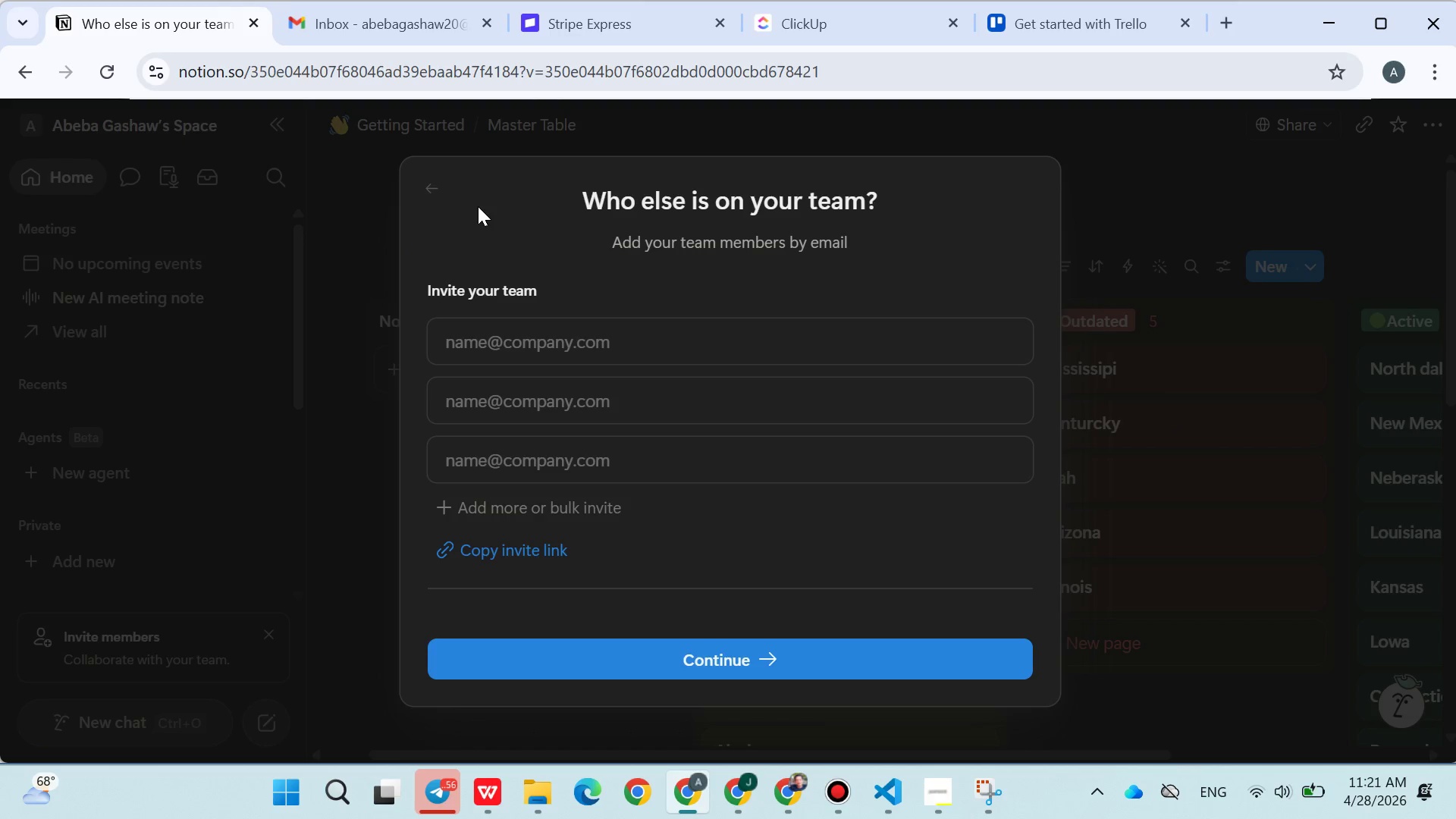 
left_click([326, 180])
 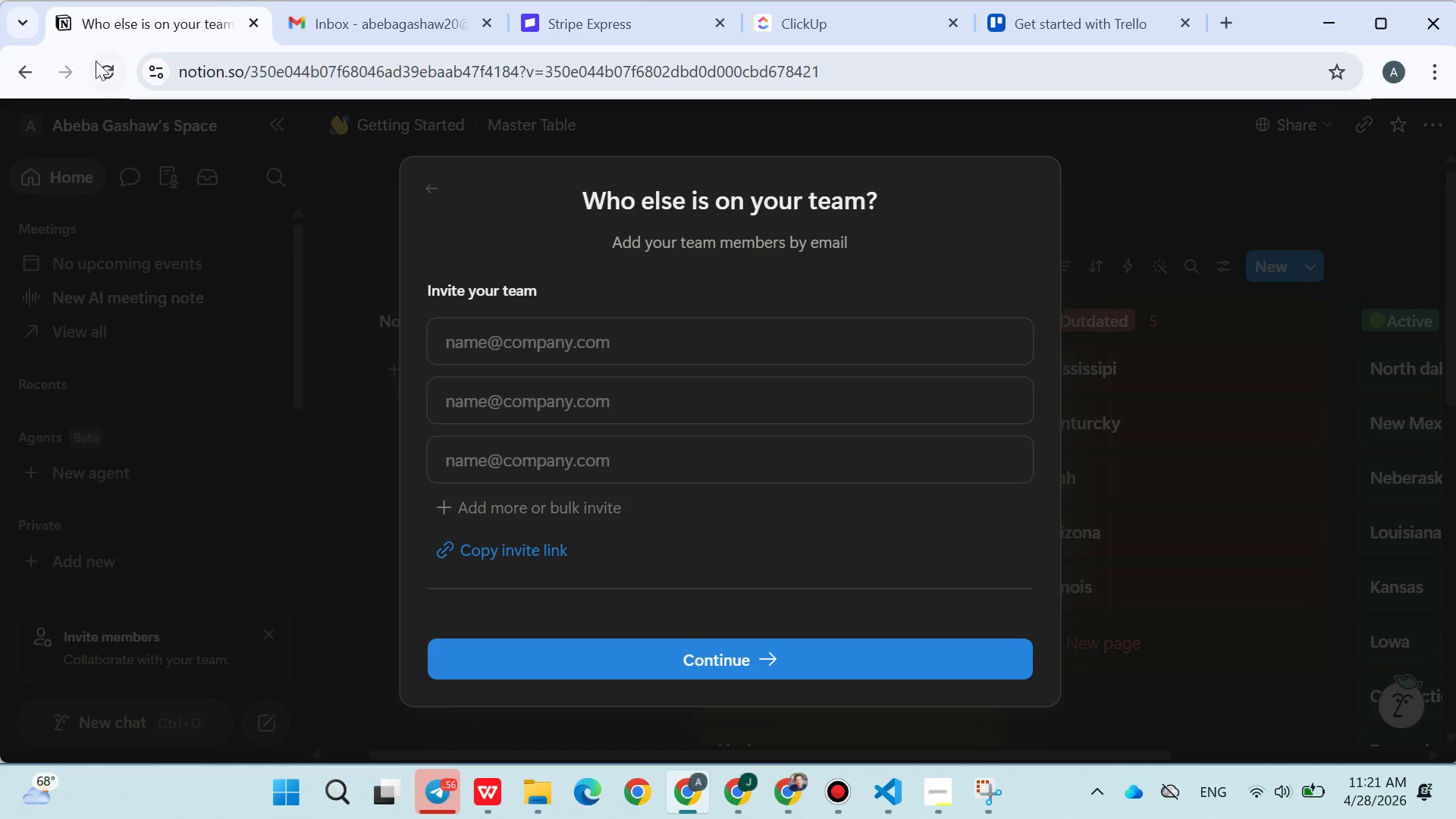 
left_click([97, 61])
 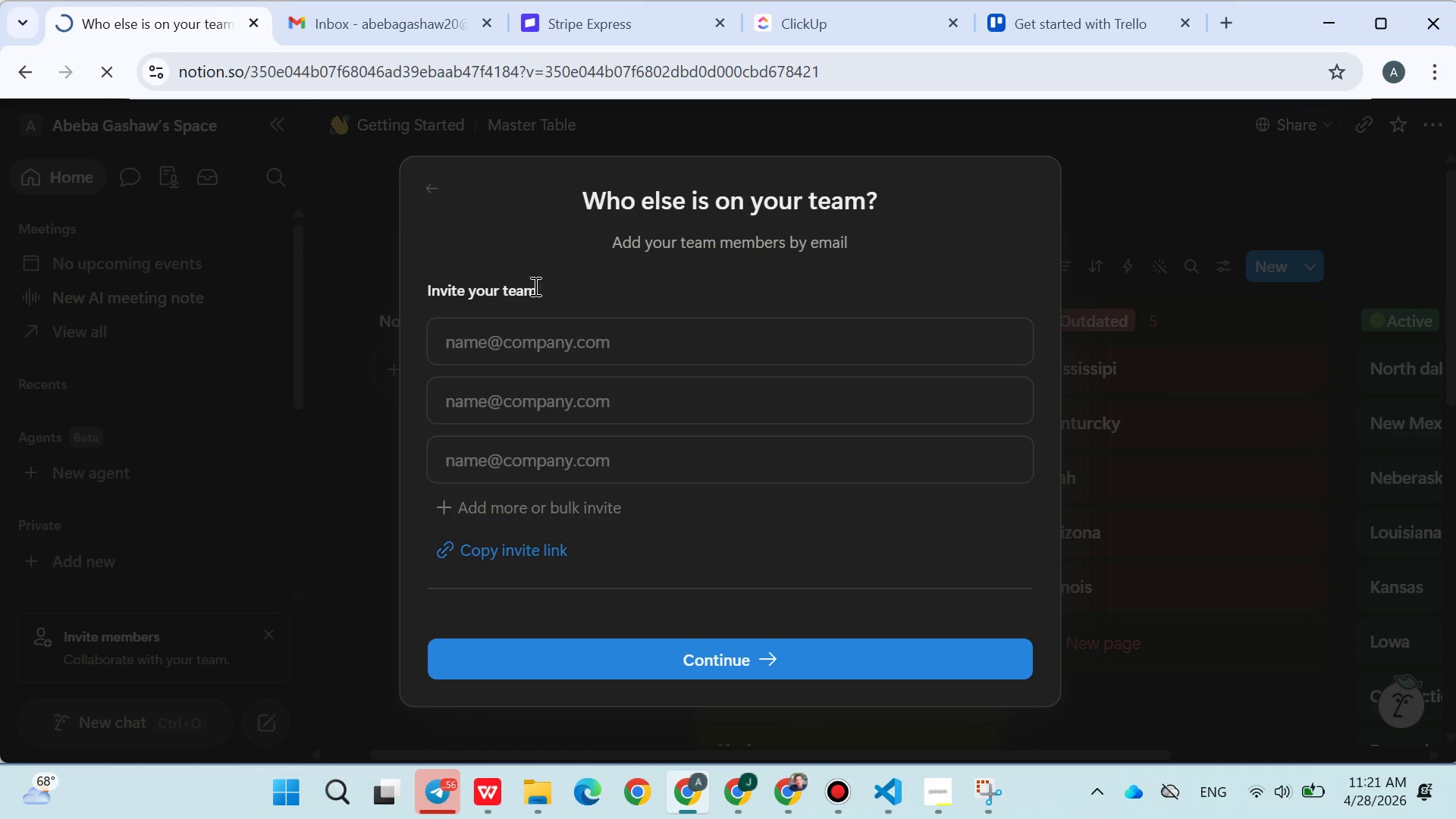 
left_click([438, 196])
 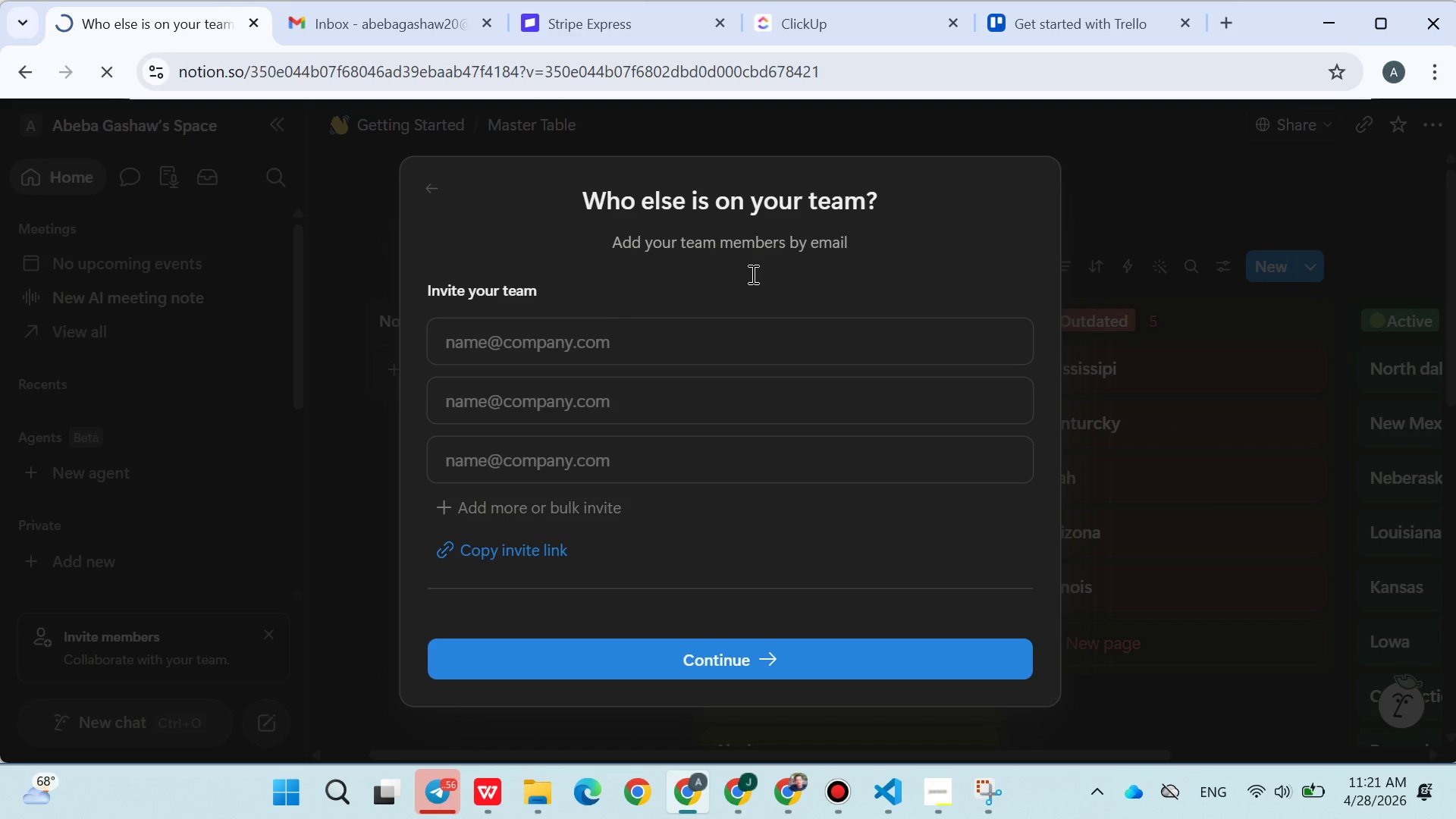 
left_click([620, 322])
 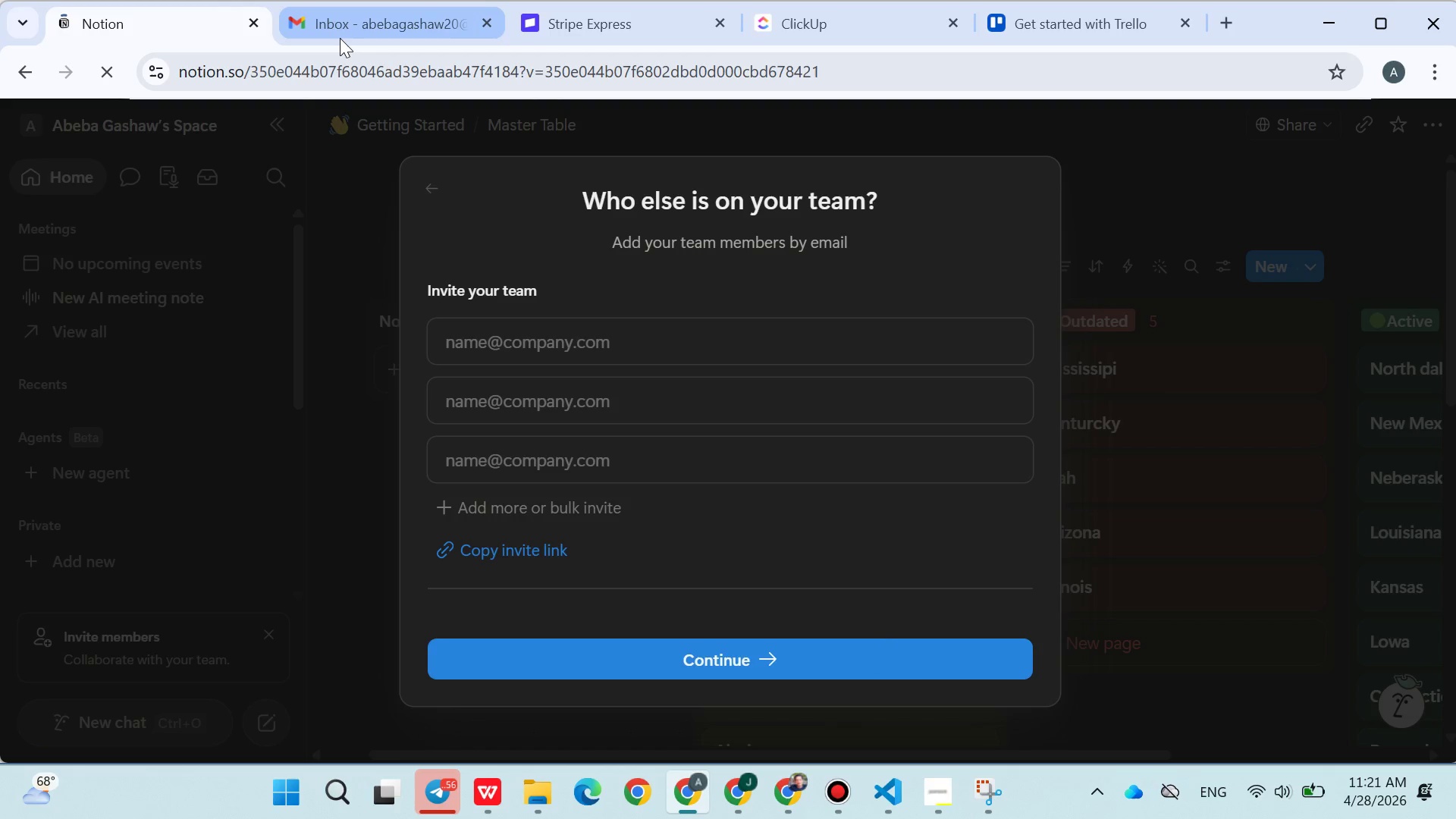 
wait(6.42)
 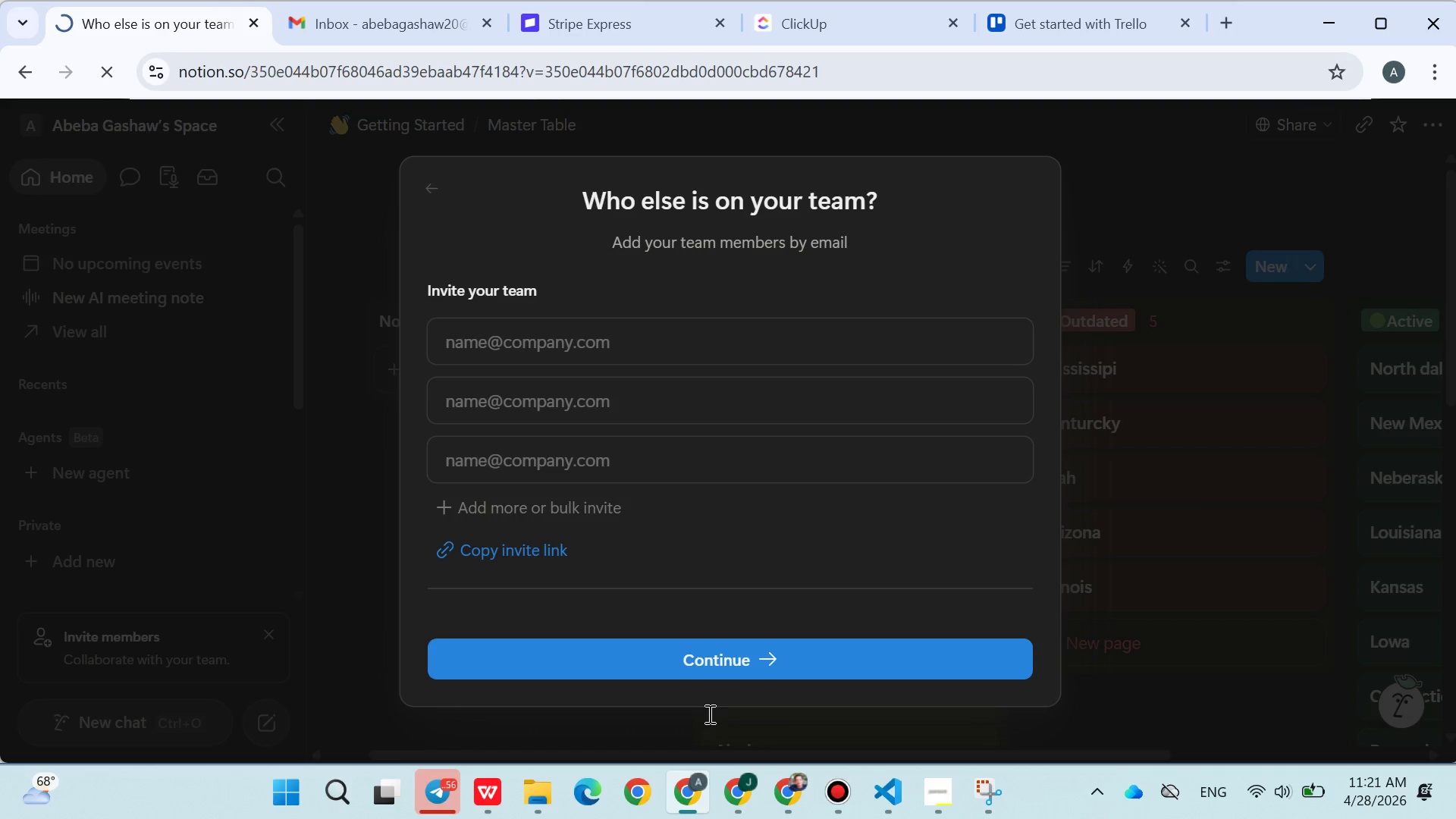 
left_click([1252, 790])
 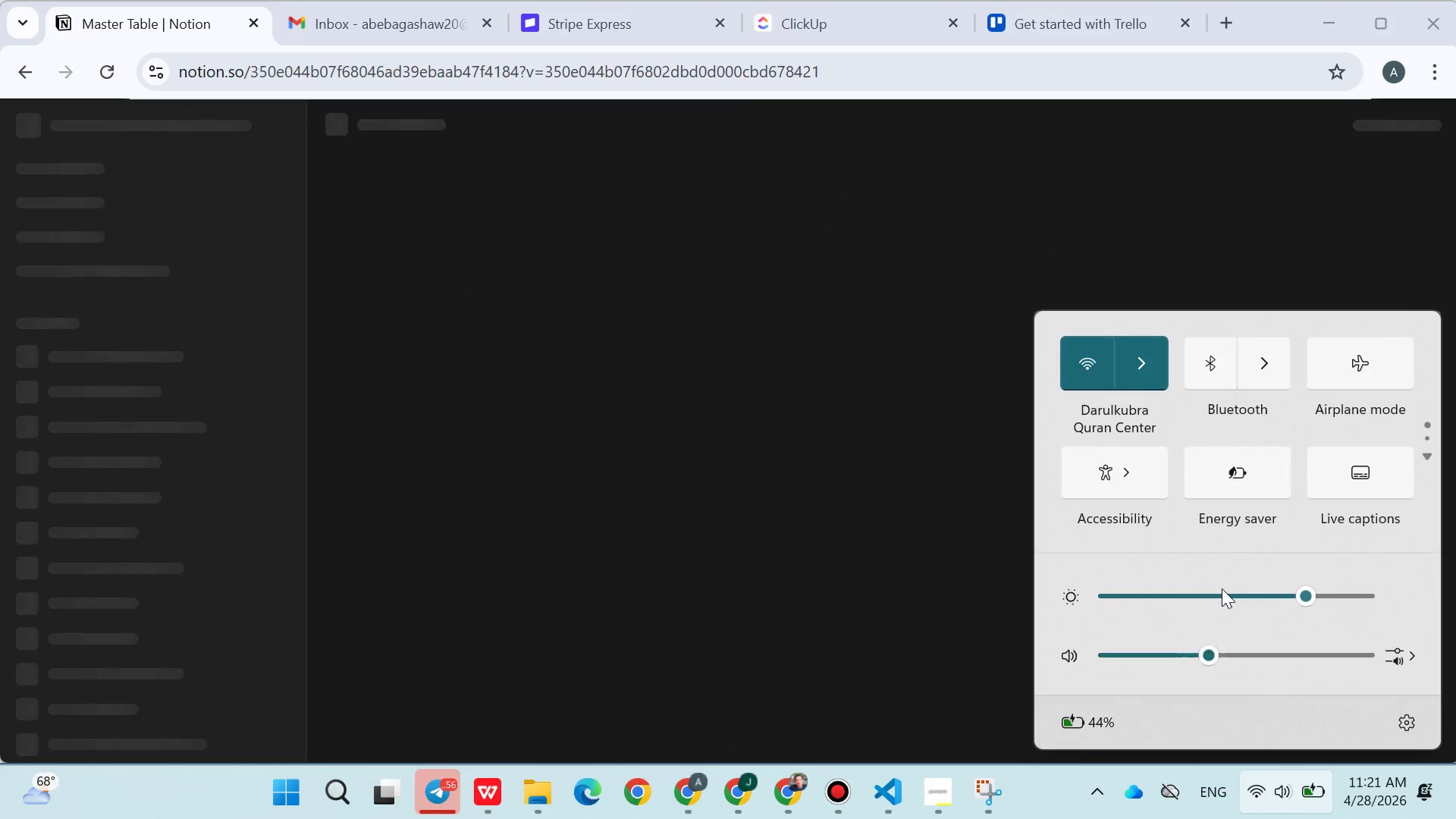 
left_click([682, 516])
 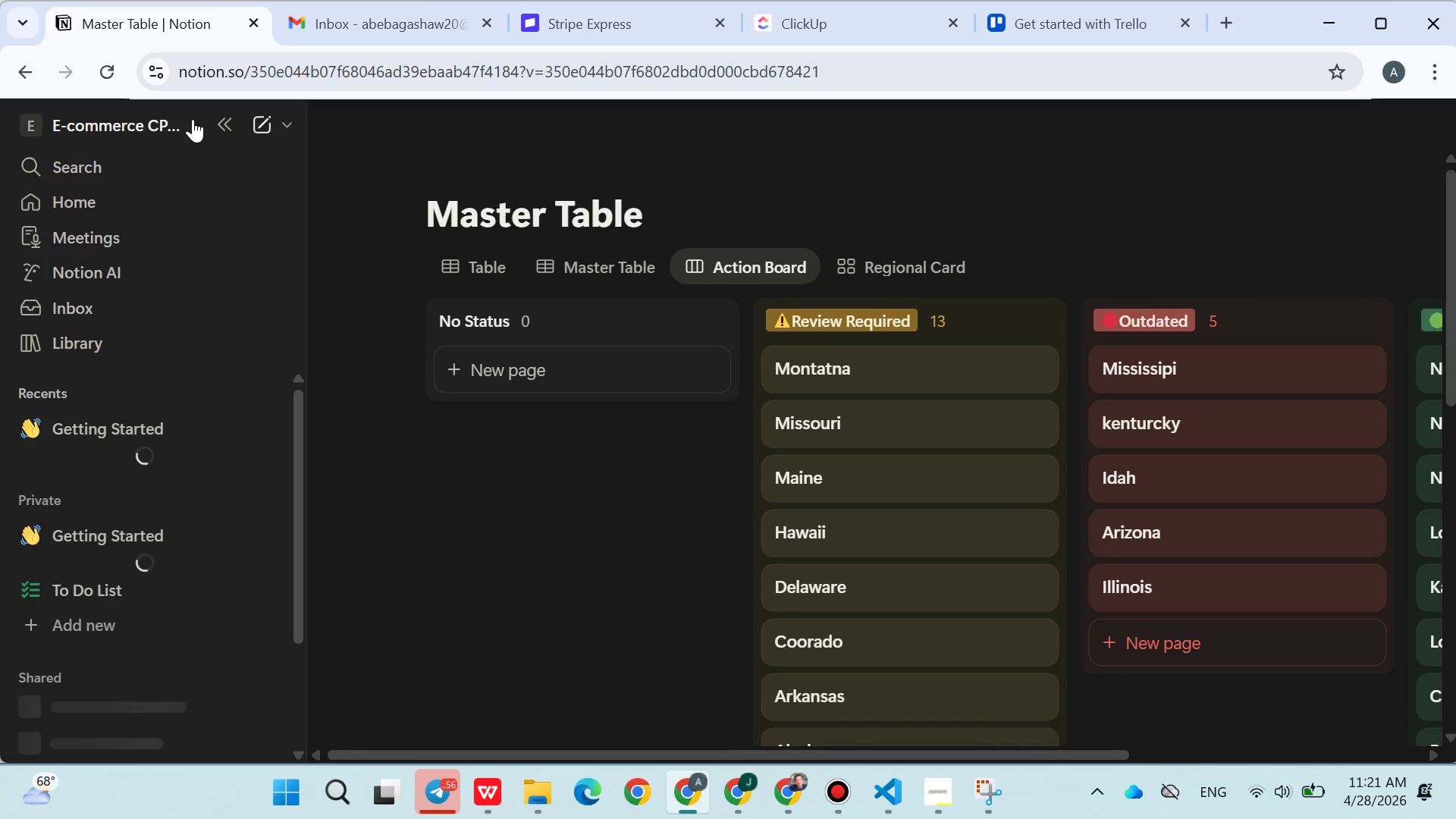 
wait(5.7)
 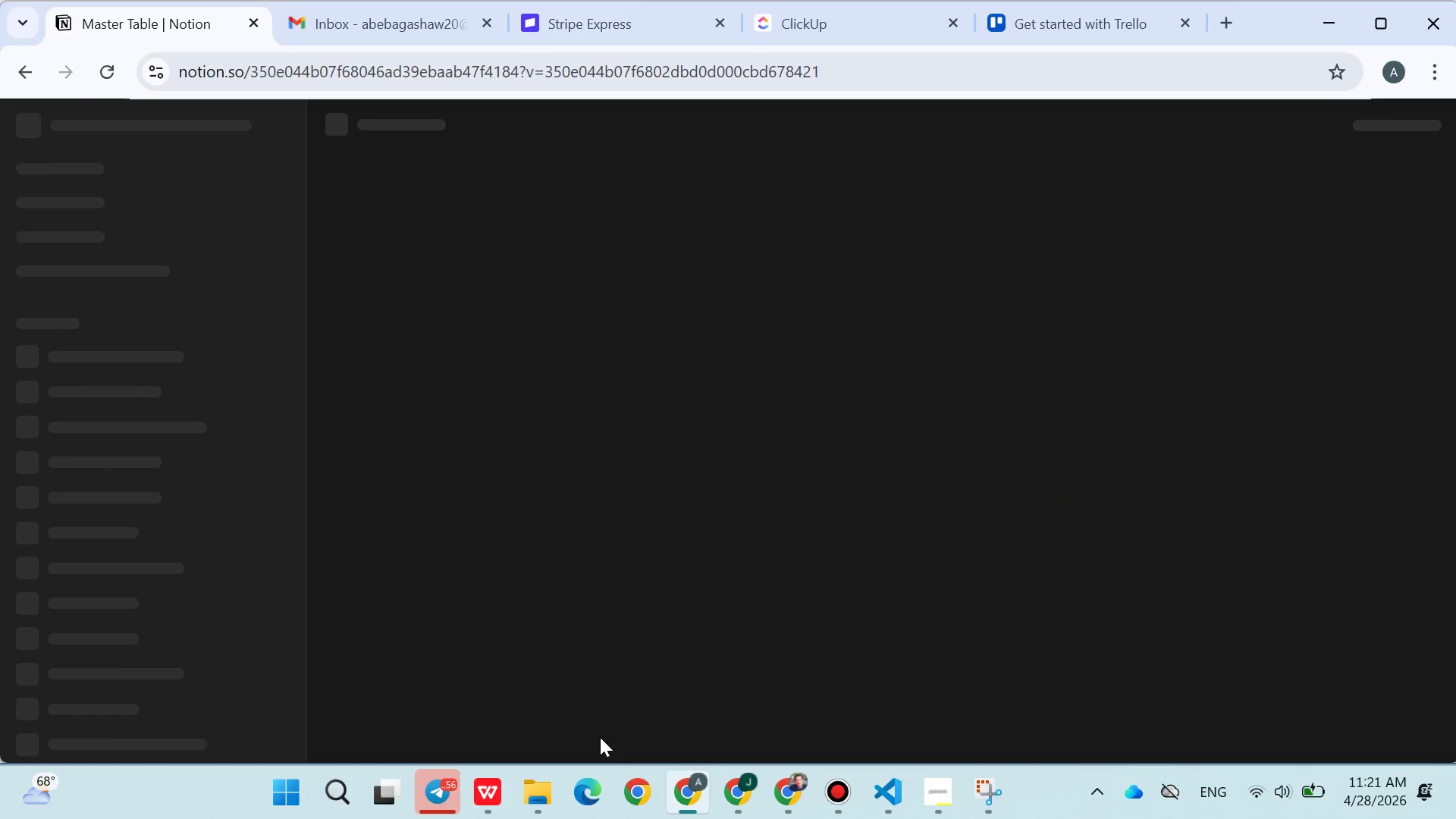 
left_click([282, 126])
 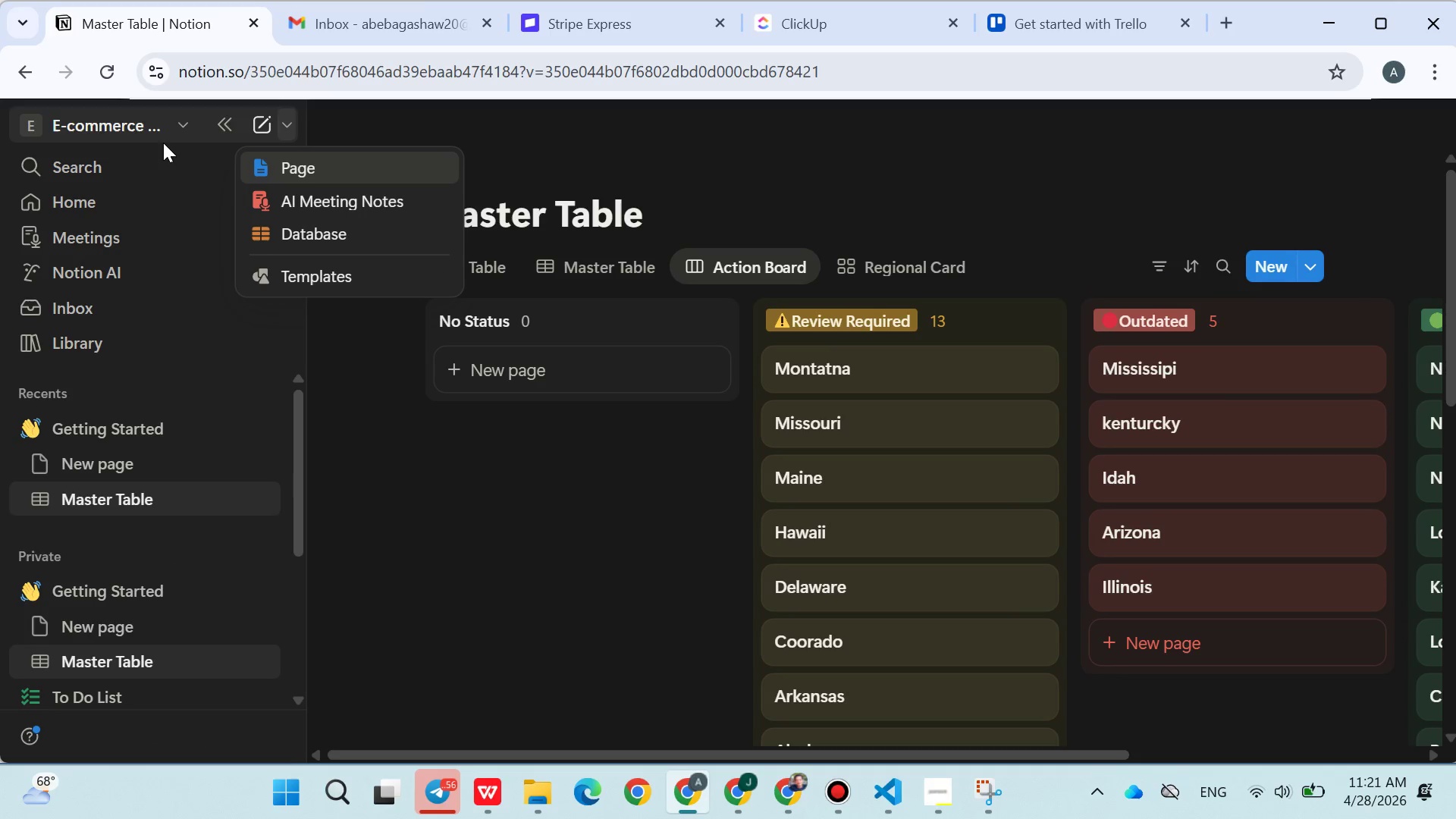 
left_click([175, 112])
 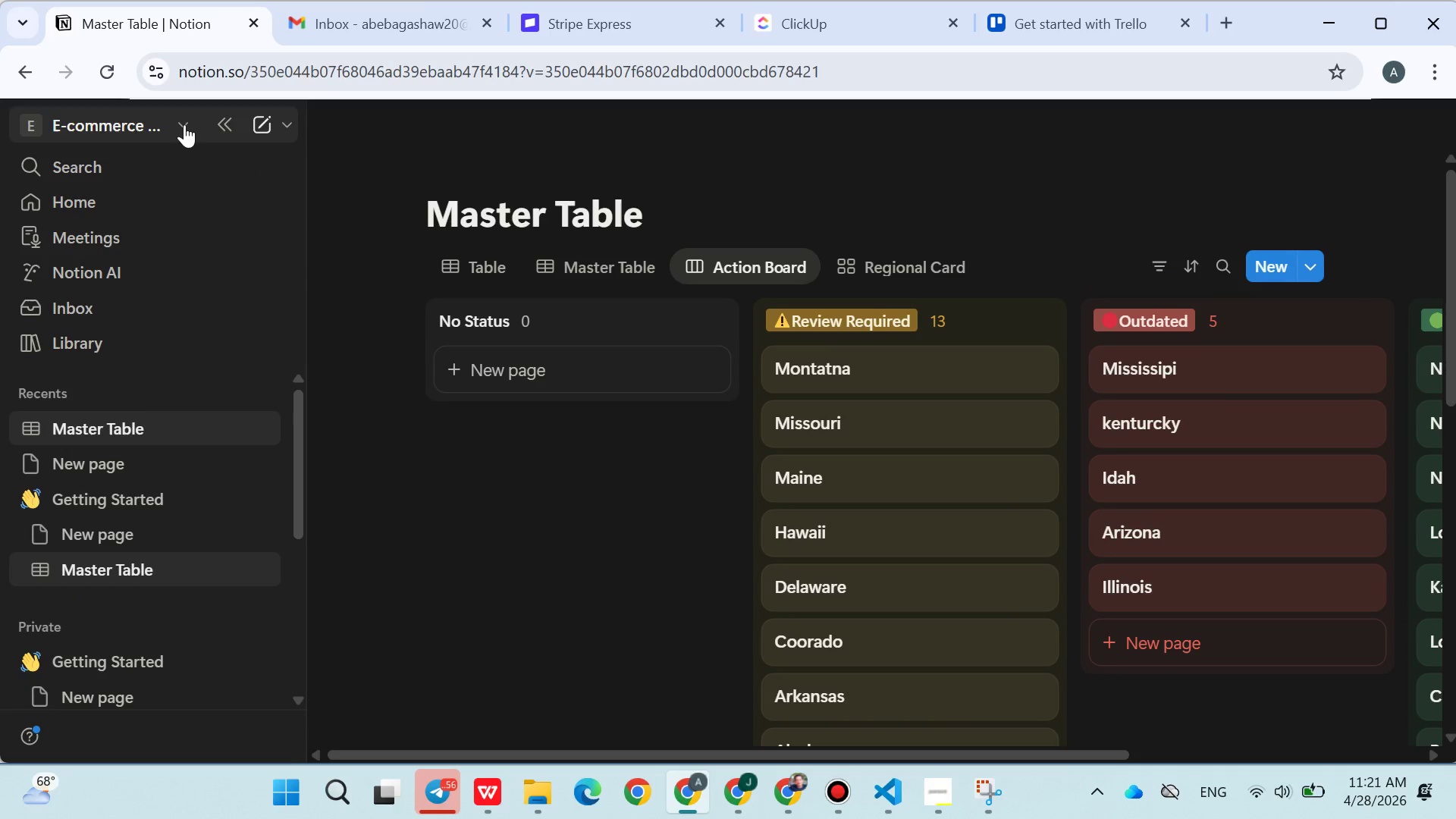 
left_click([186, 123])
 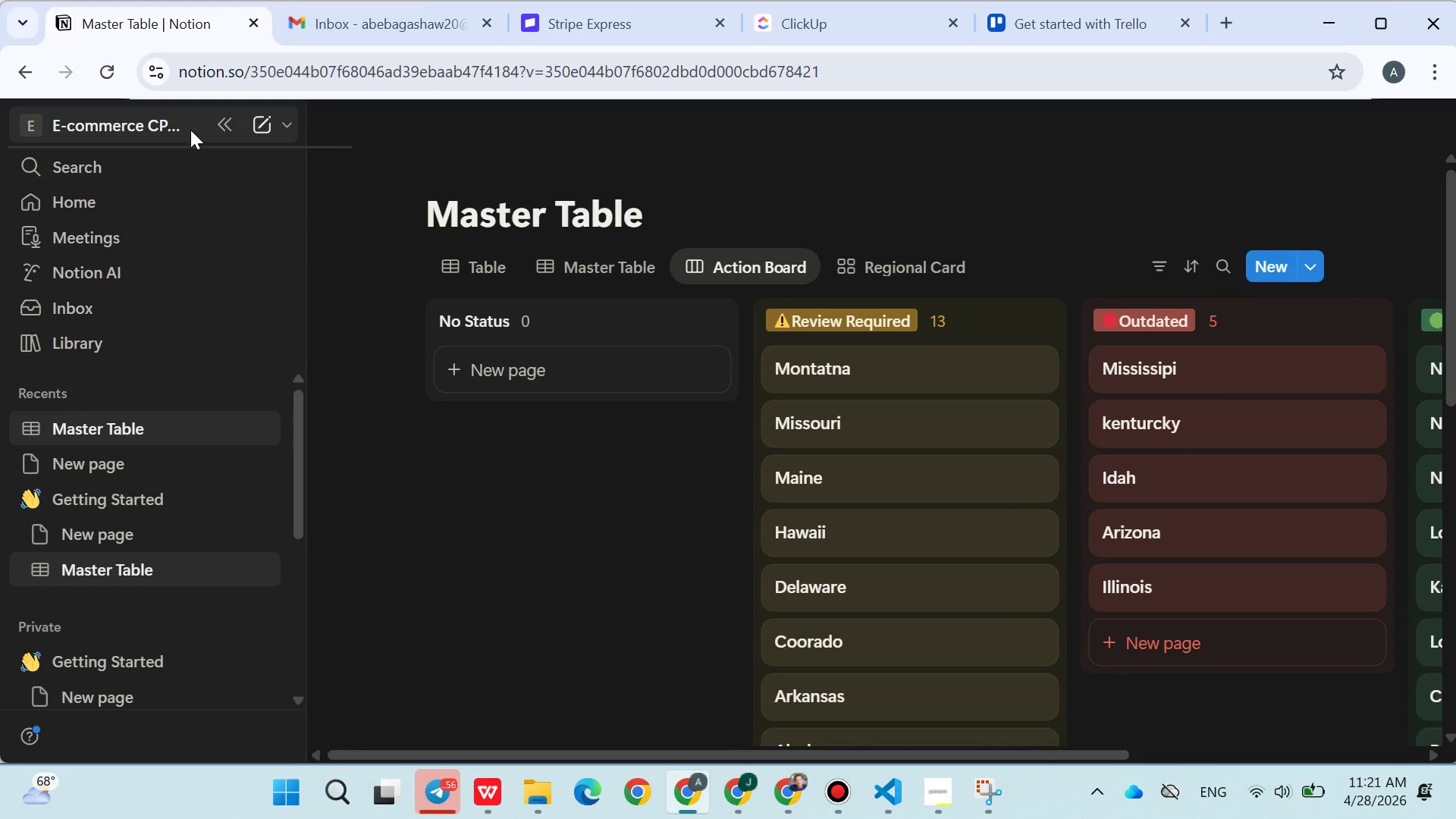 
left_click([190, 130])
 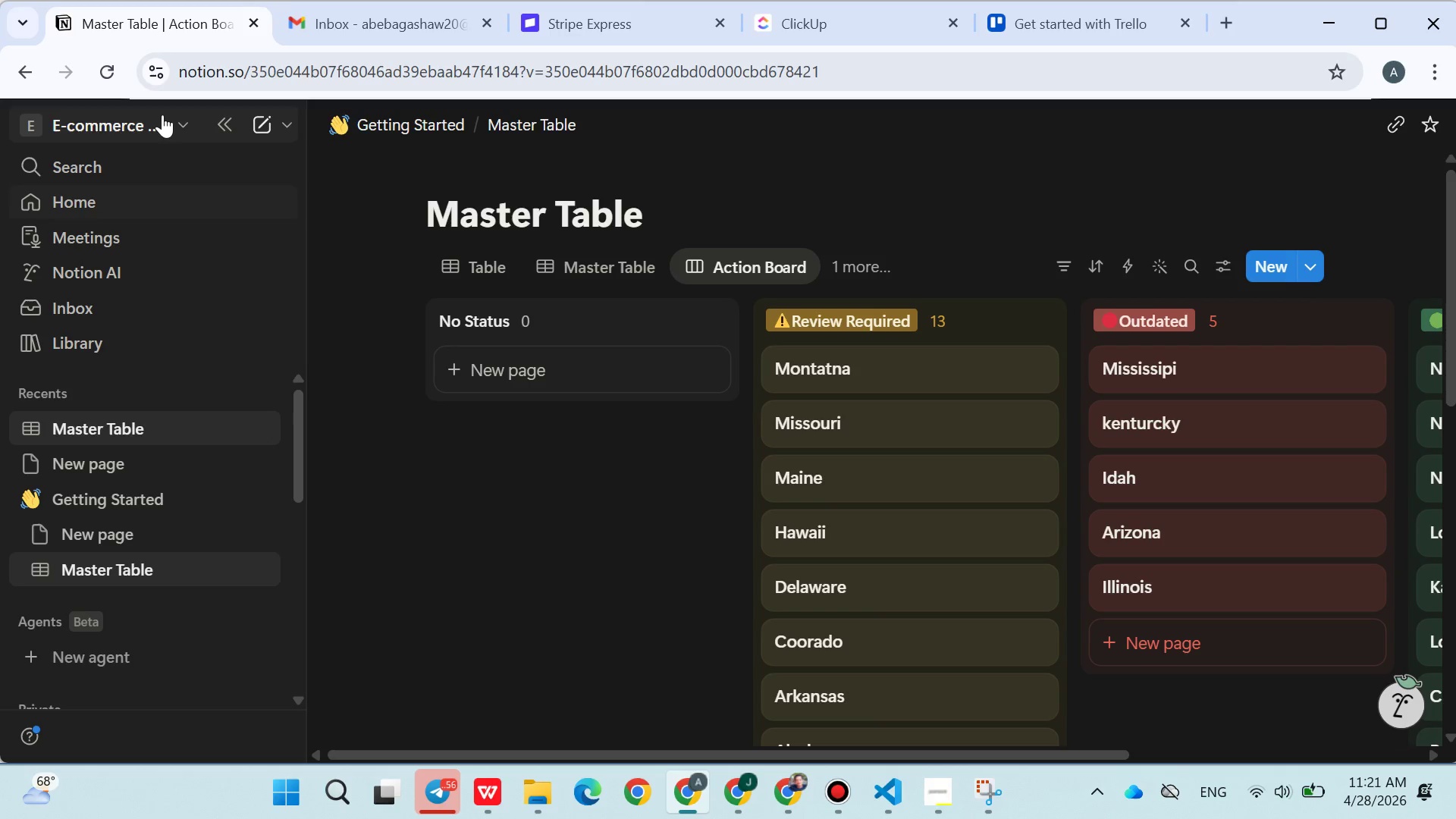 
left_click([181, 124])
 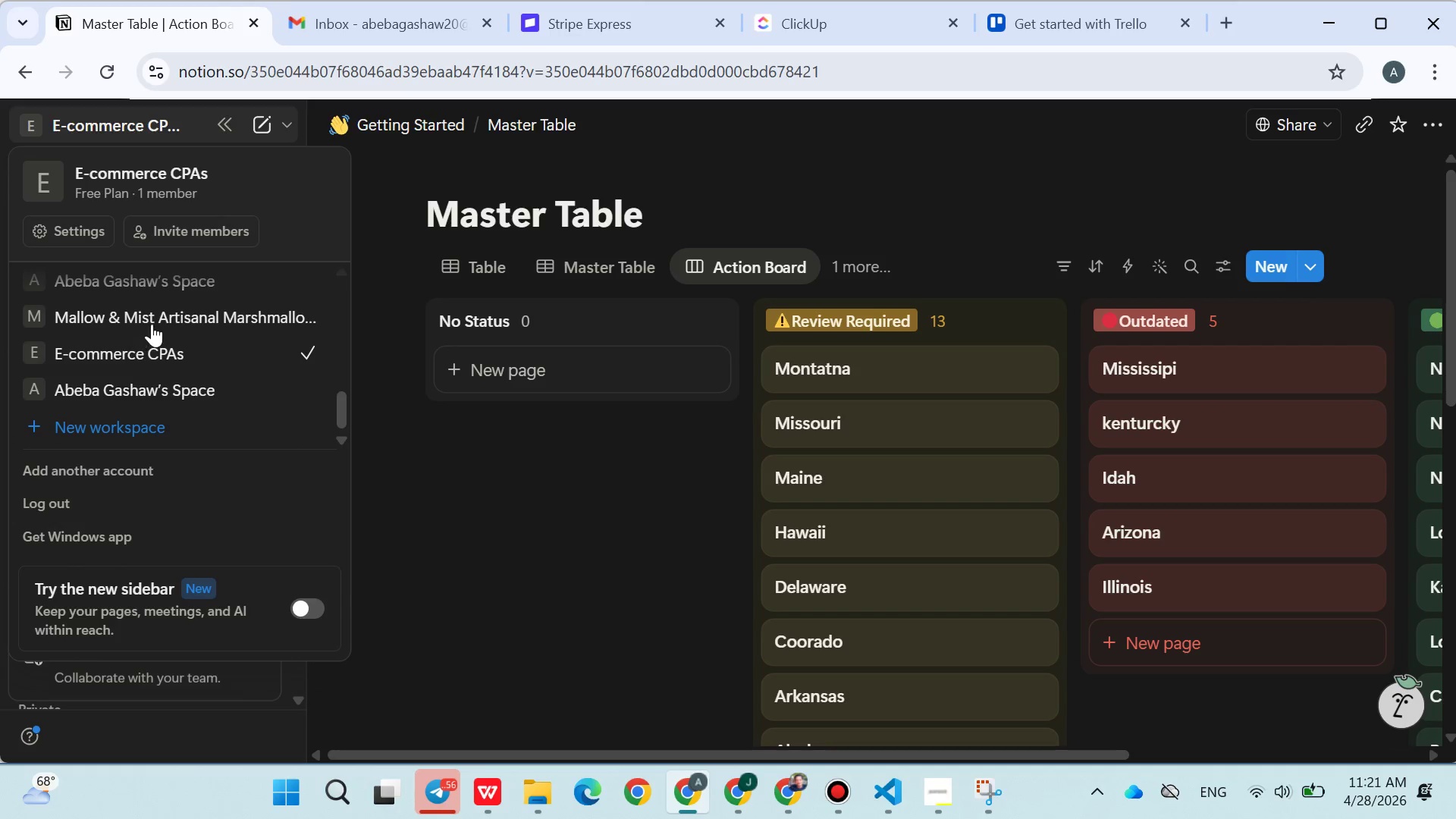 
left_click([190, 388])
 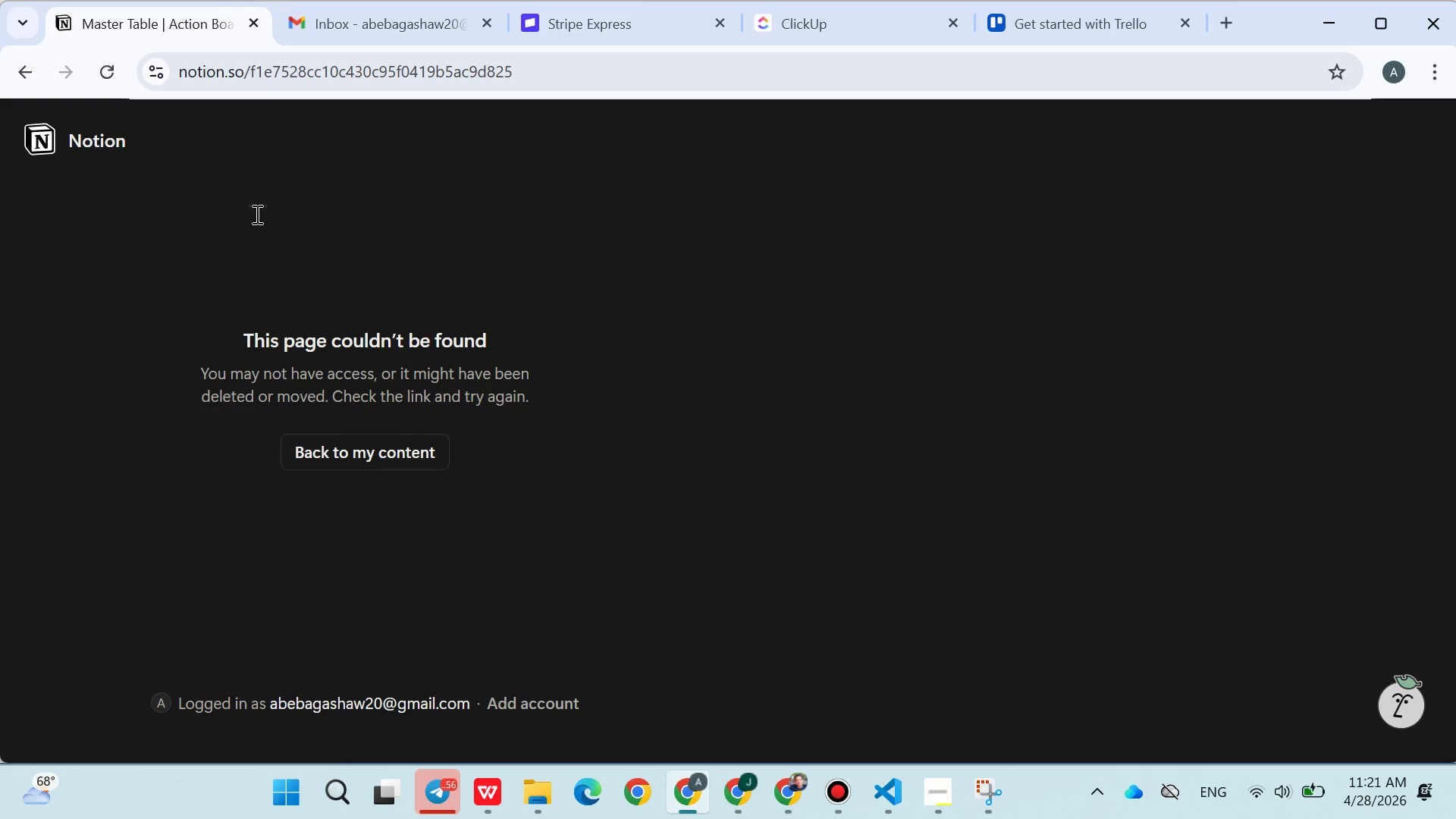 
left_click([364, 477])
 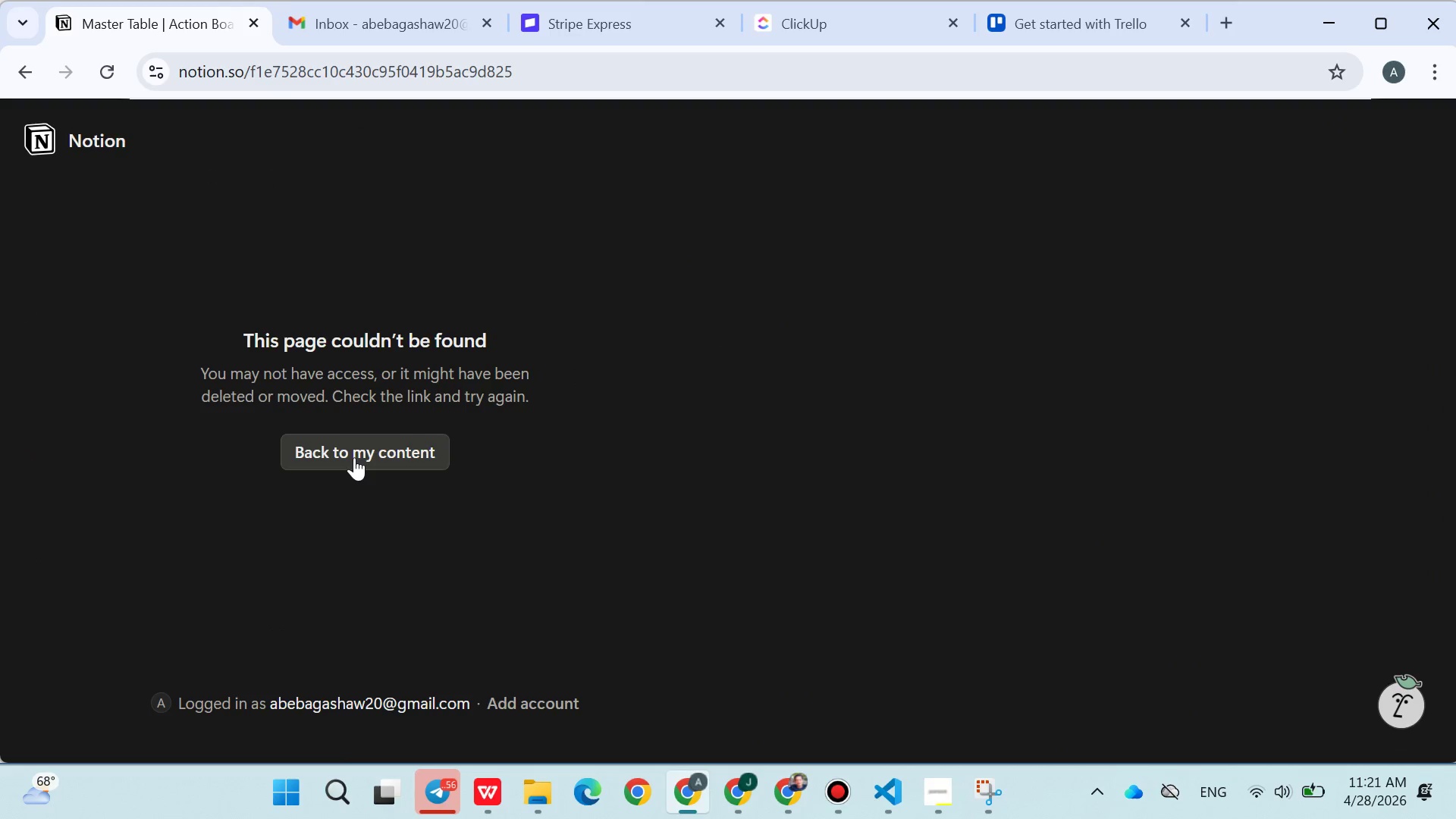 
left_click([354, 457])
 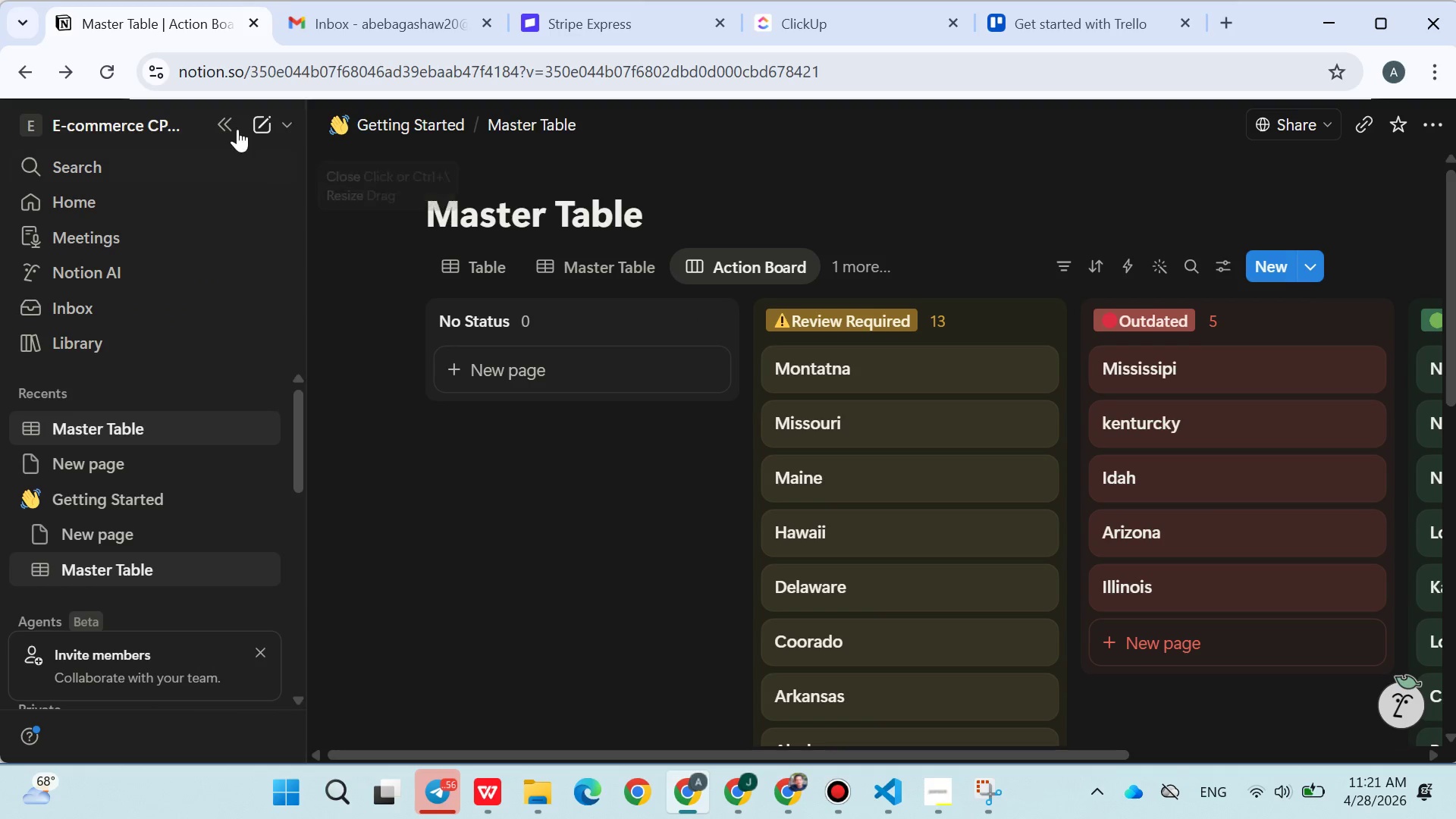 
left_click([184, 124])
 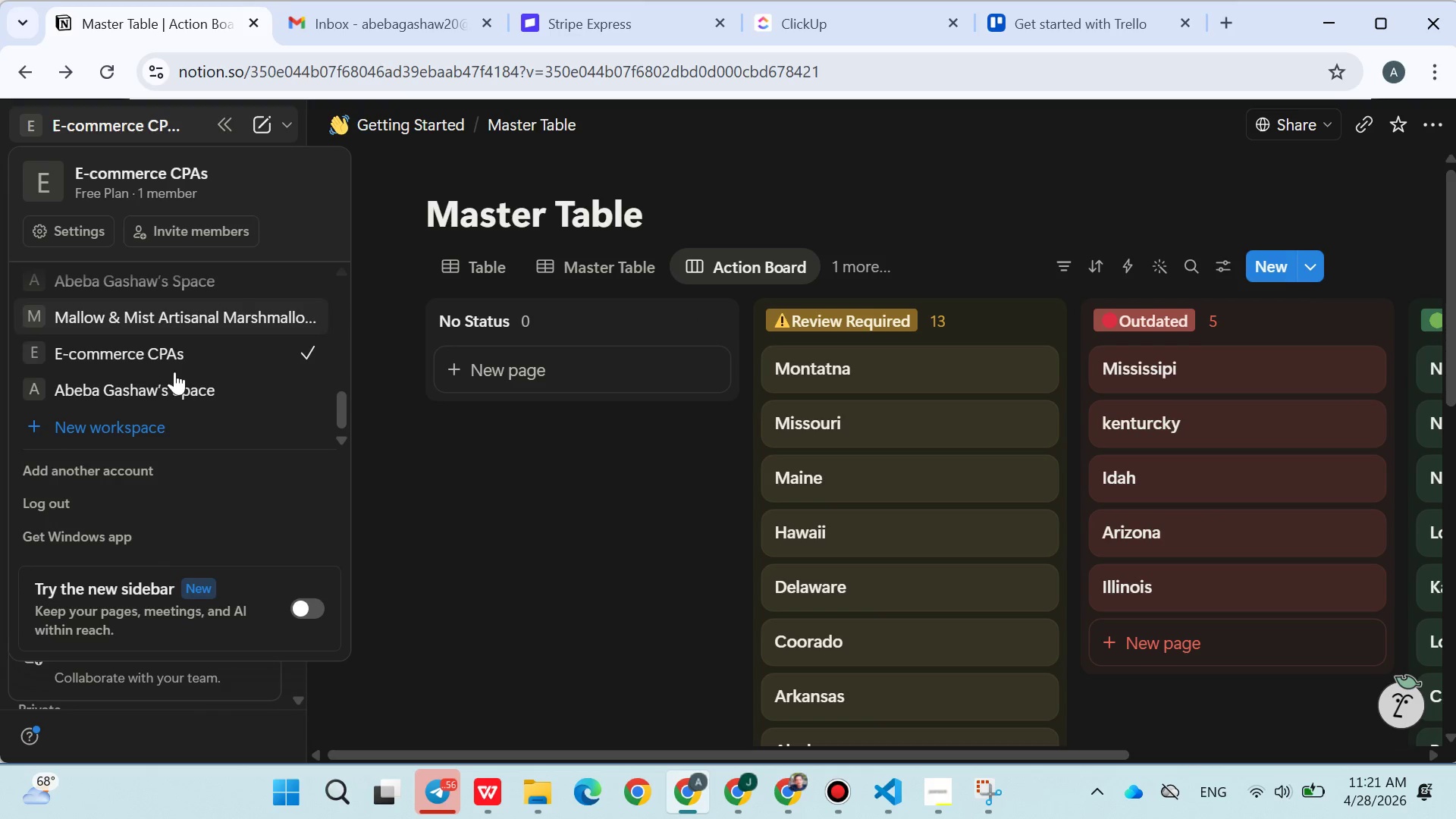 
left_click([139, 415])
 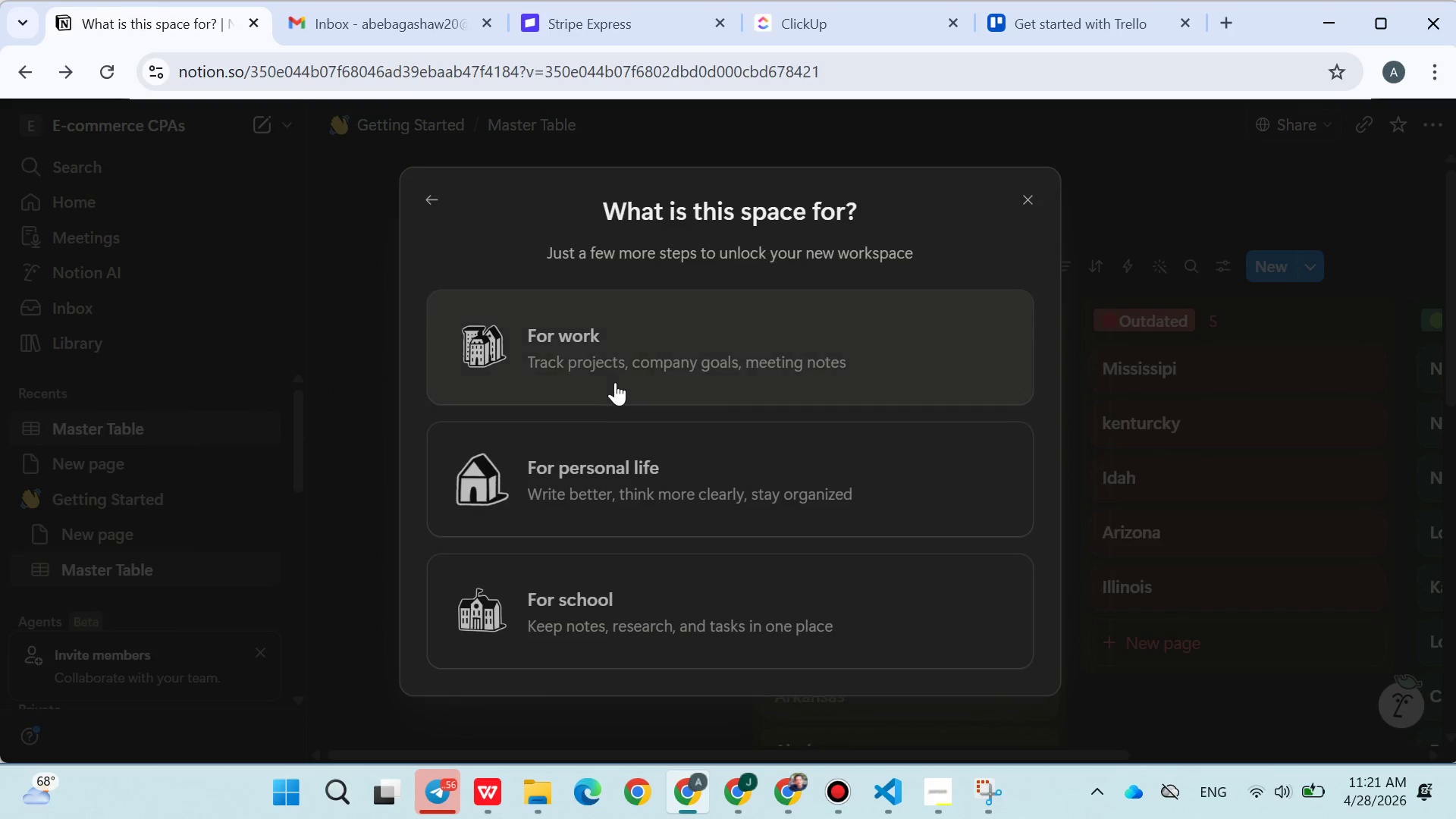 
left_click([605, 482])
 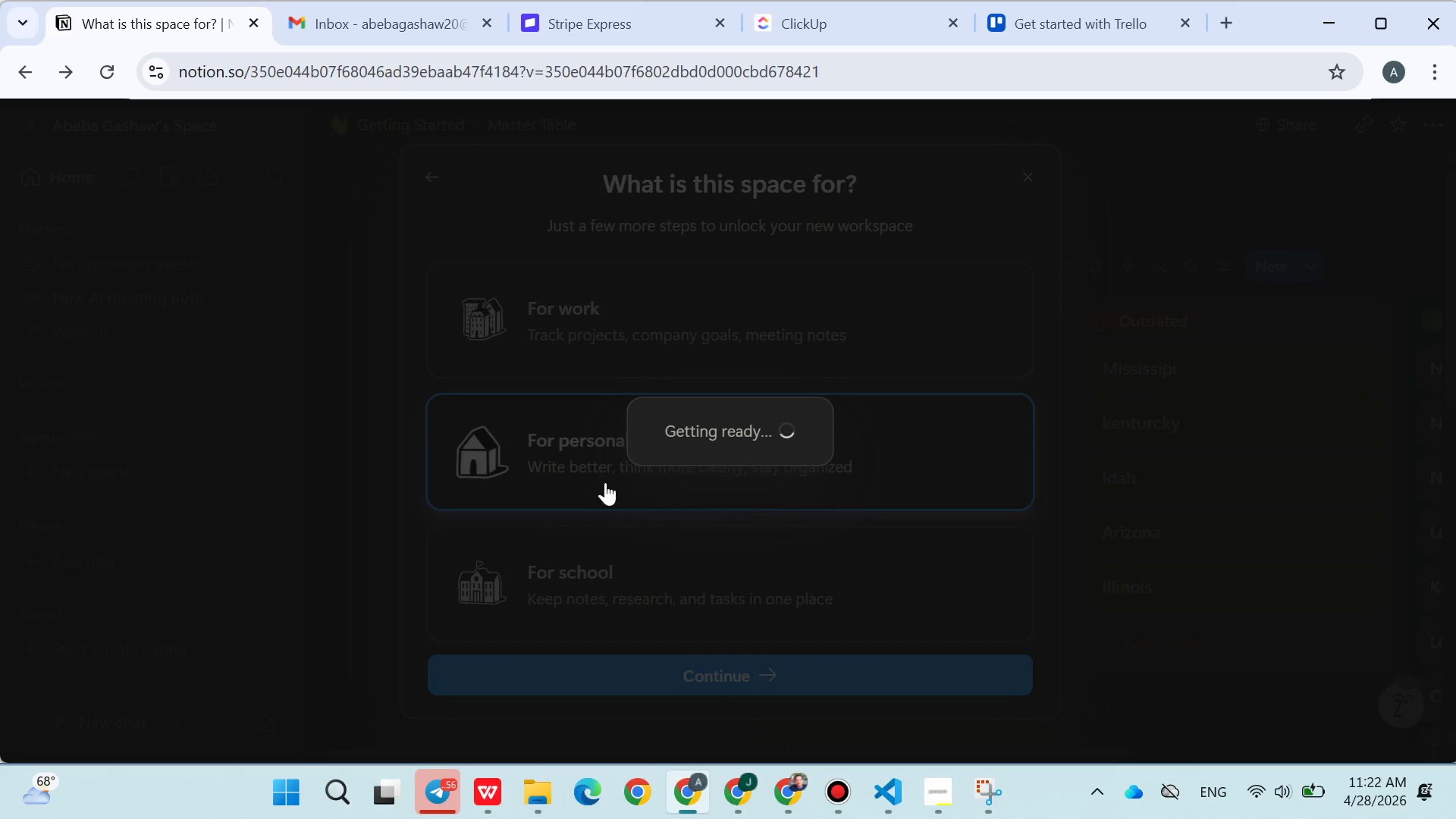 
wait(8.17)
 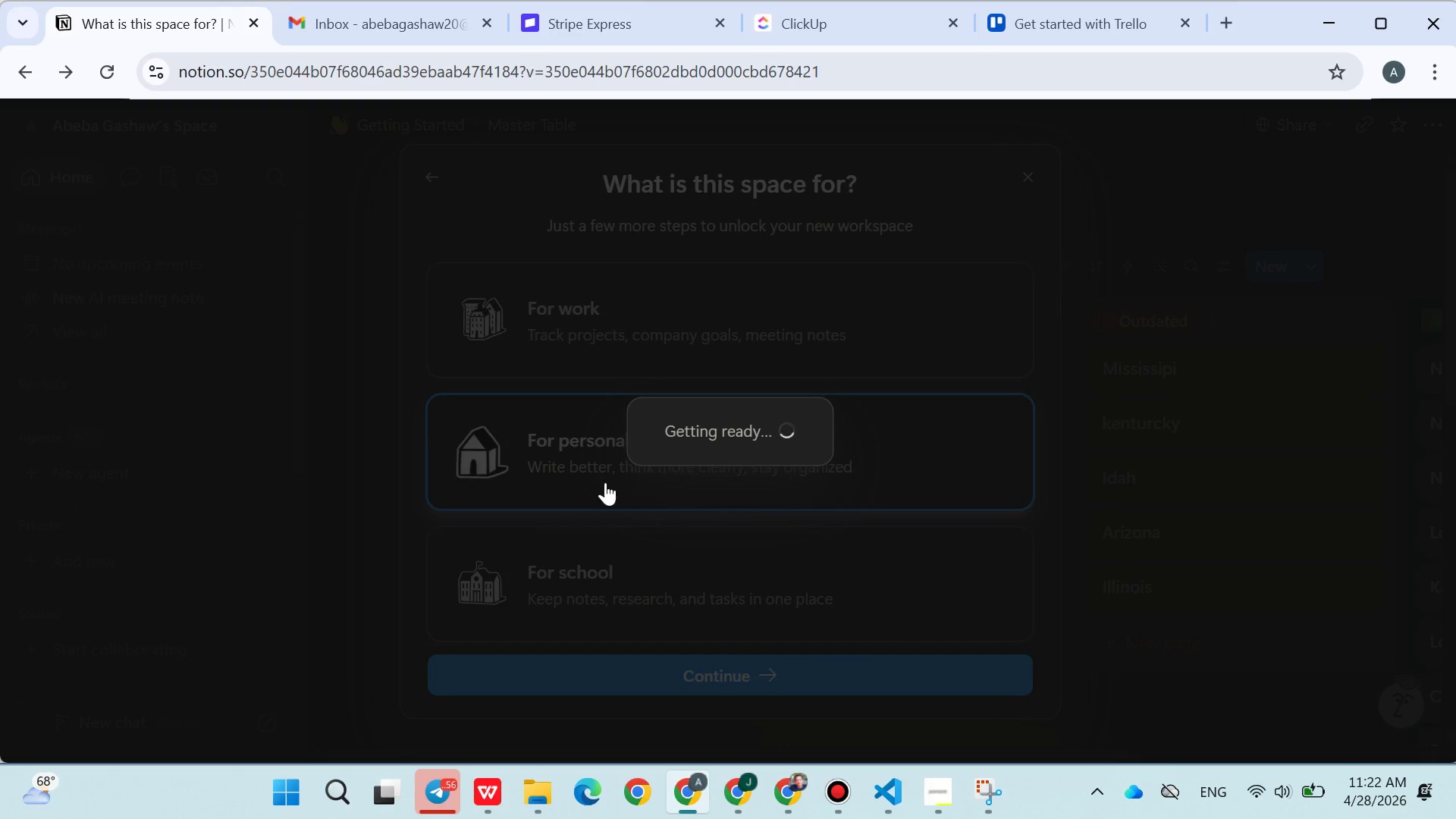 
left_click([183, 124])
 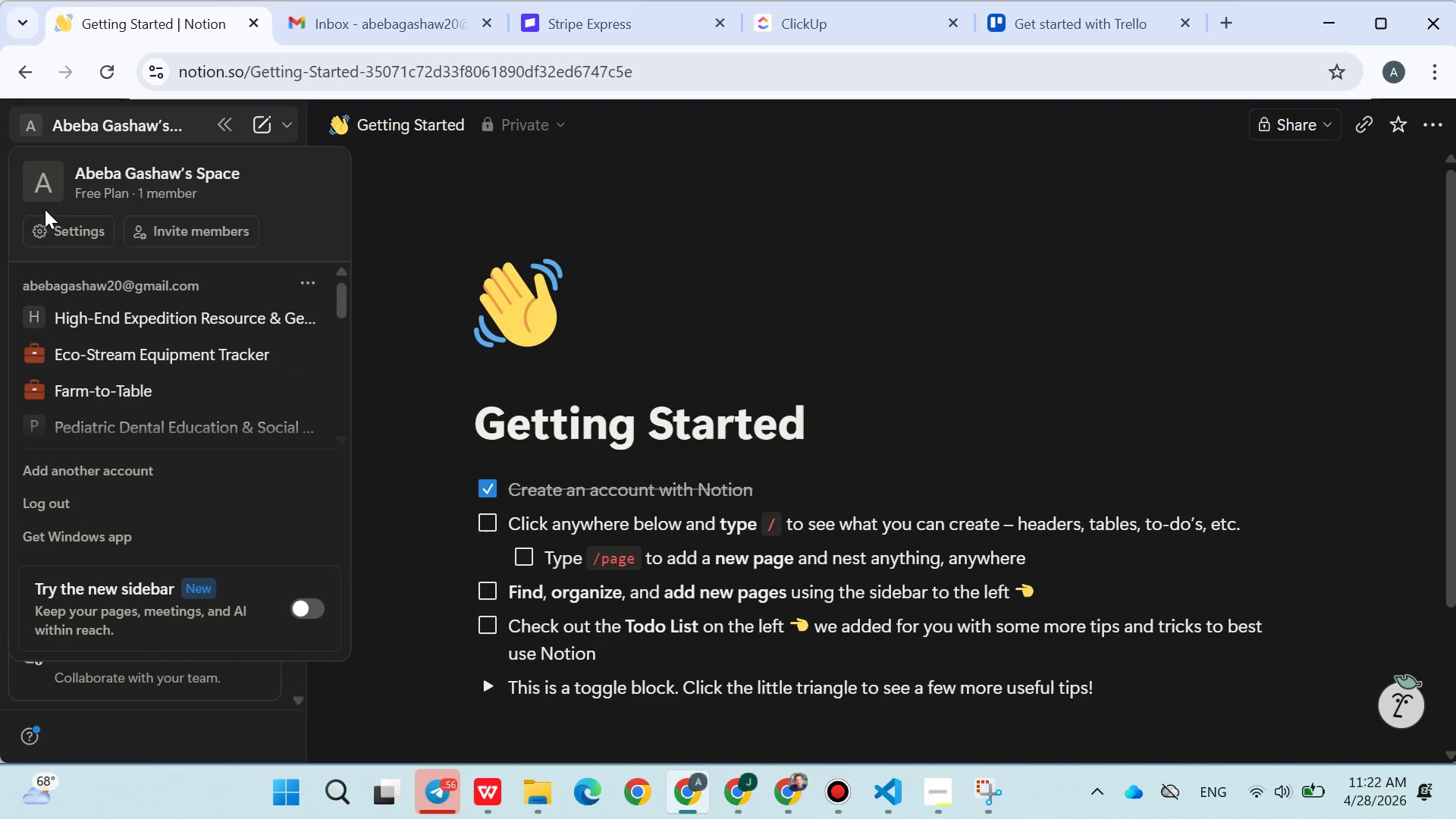 
left_click([52, 233])
 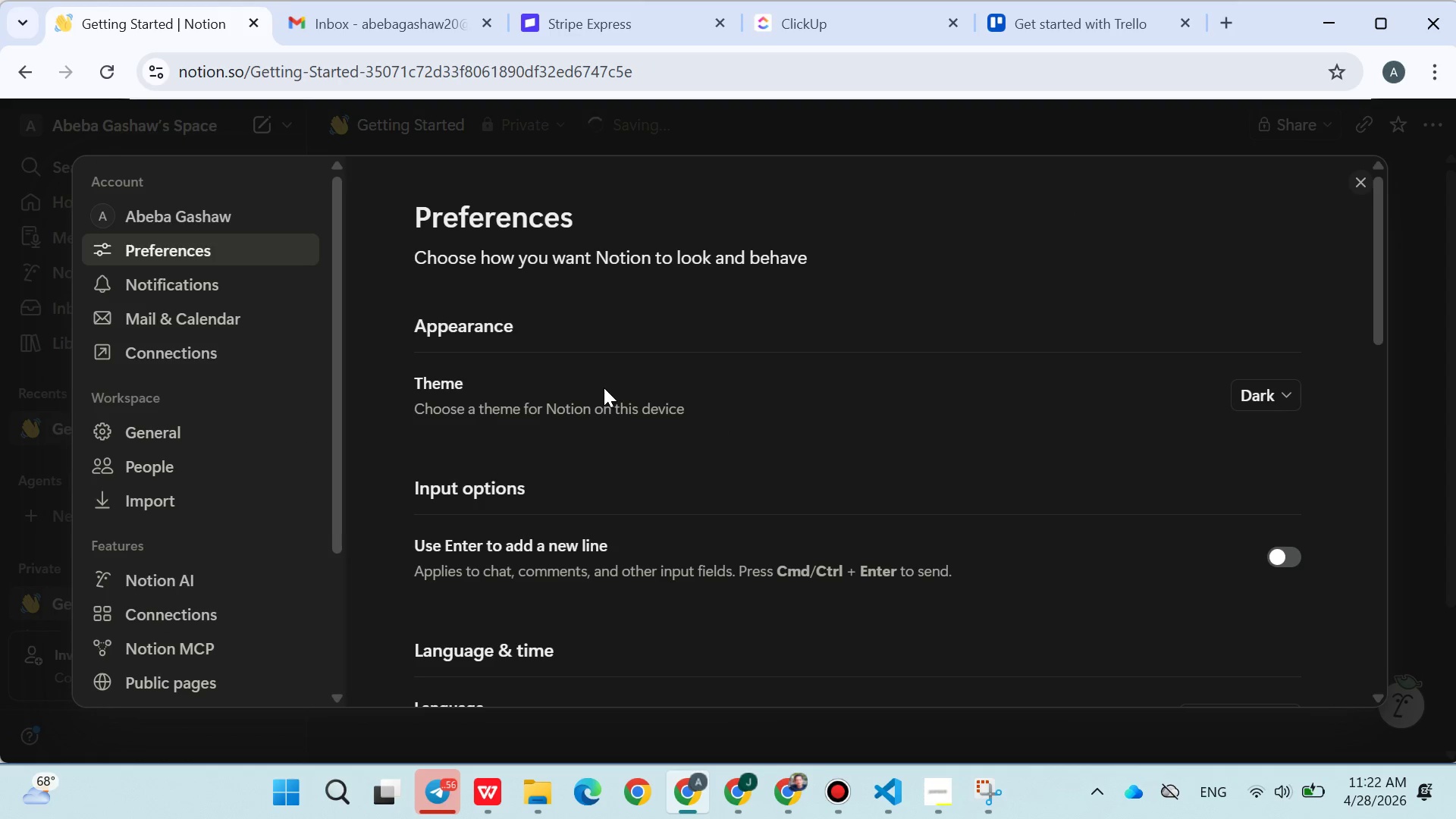 
left_click([158, 425])
 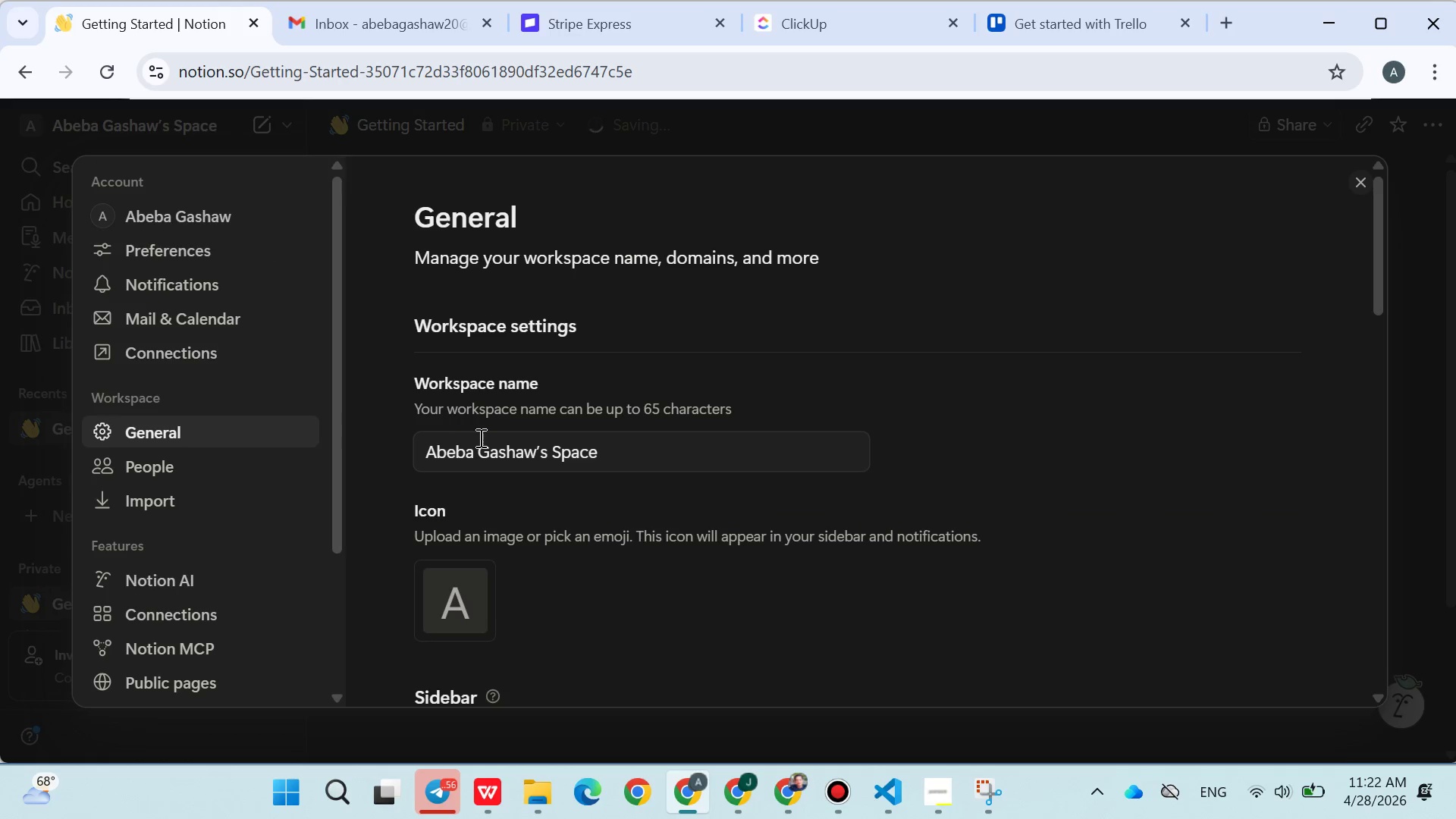 
double_click([482, 442])
 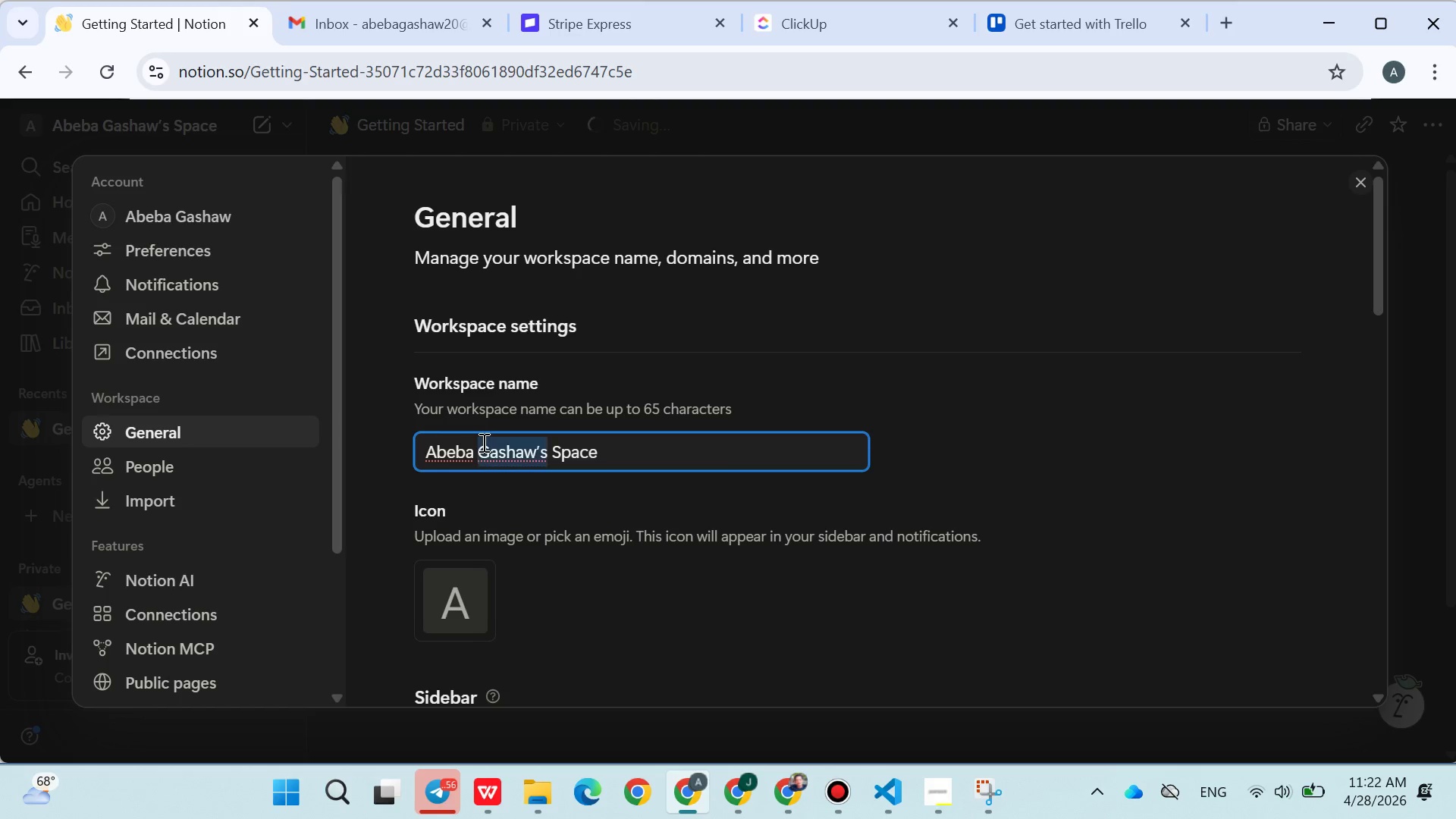 
triple_click([482, 442])
 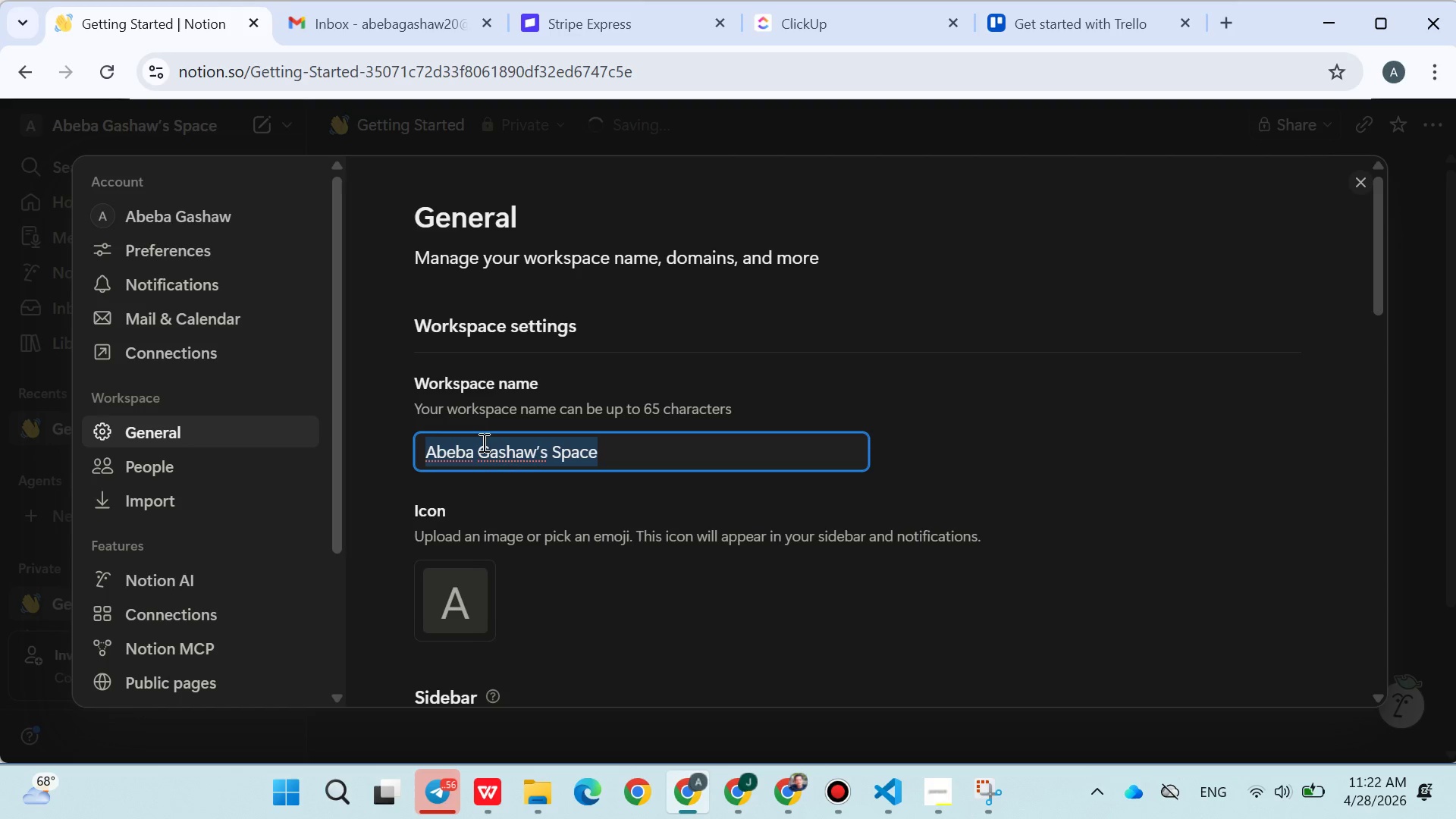 
key(Control+V)
 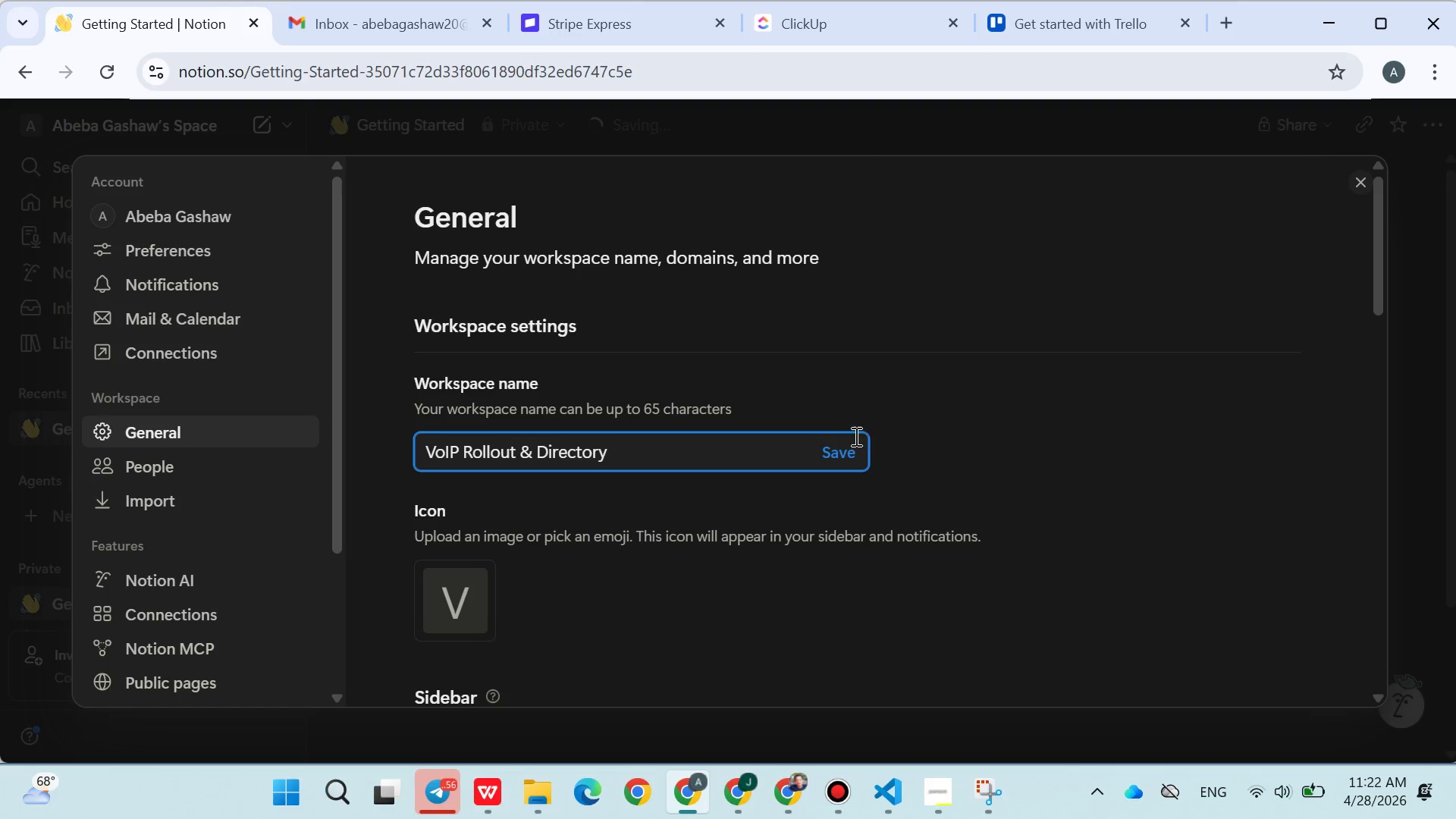 
left_click([843, 455])
 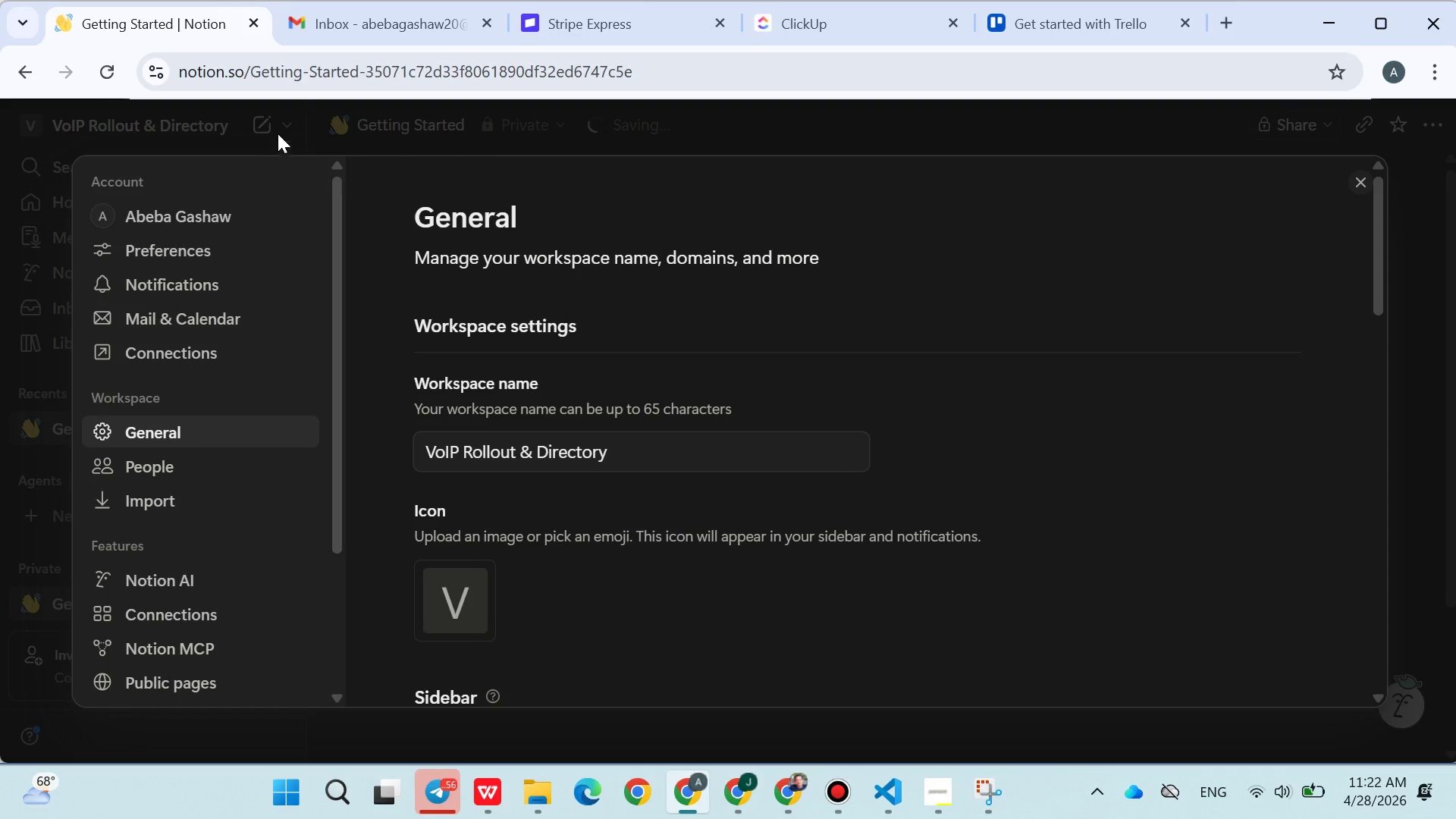 
left_click([291, 121])
 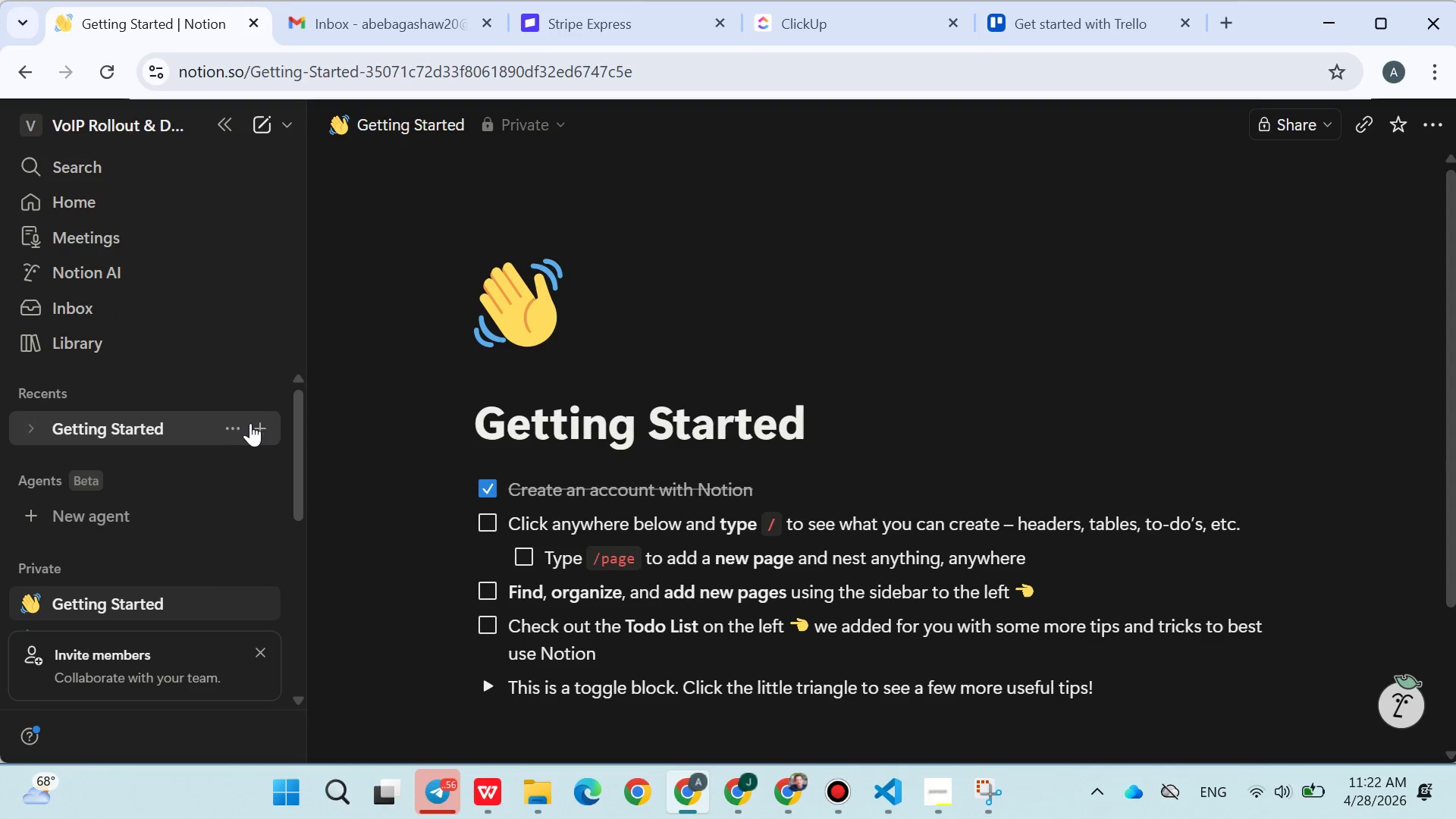 
left_click([253, 423])
 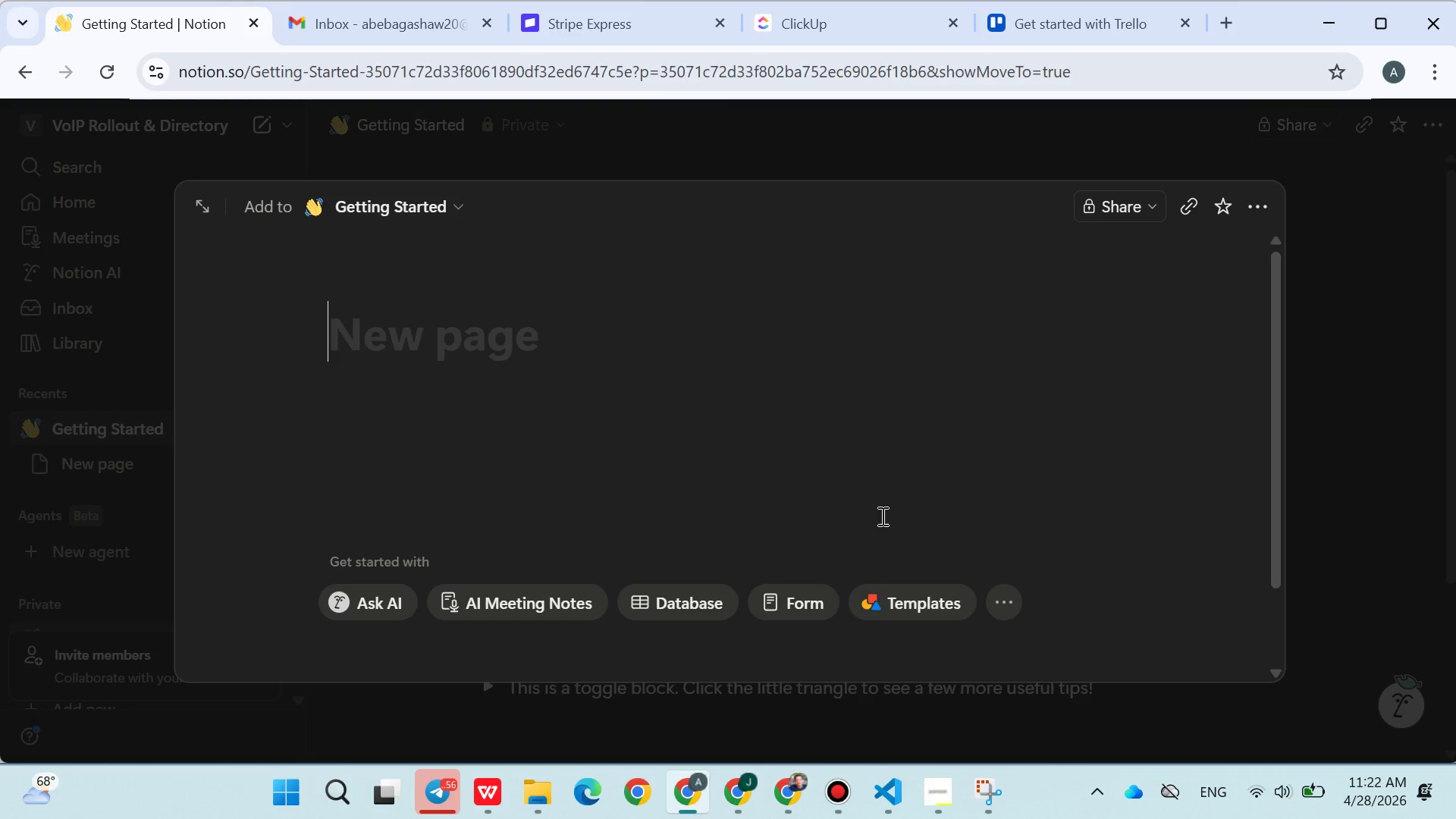 
left_click([1021, 601])
 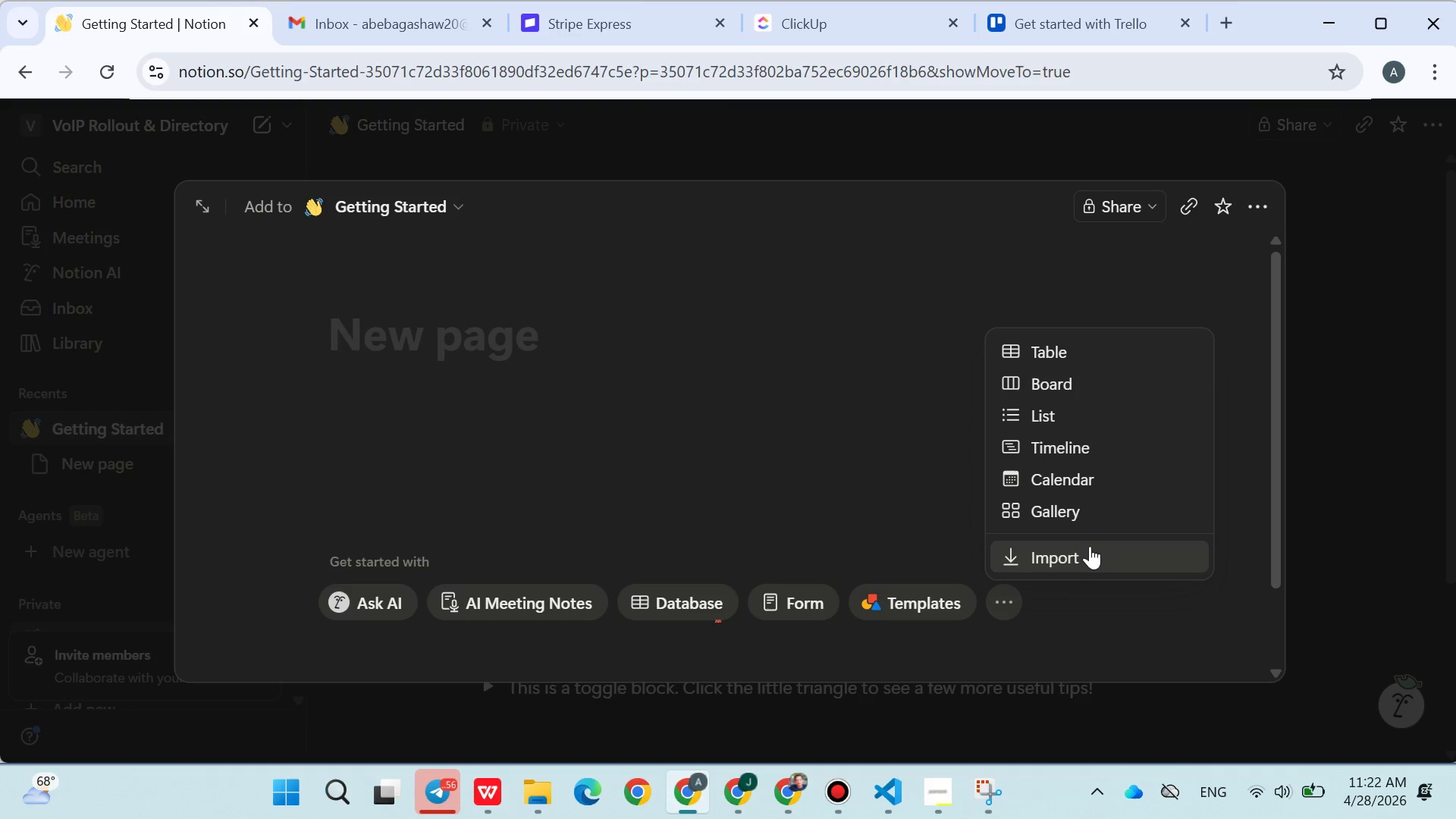 
left_click([1090, 550])
 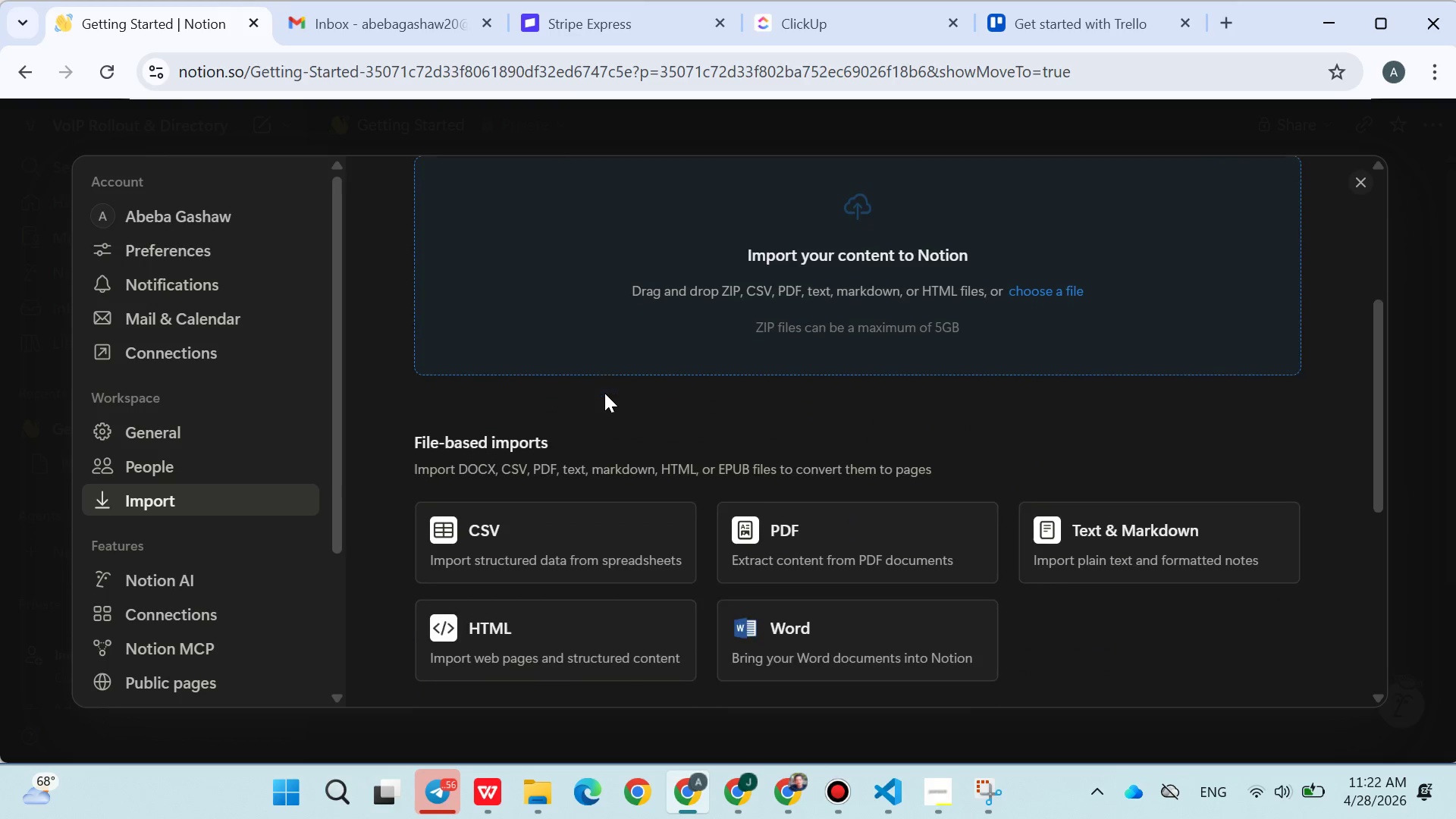 
left_click([485, 464])
 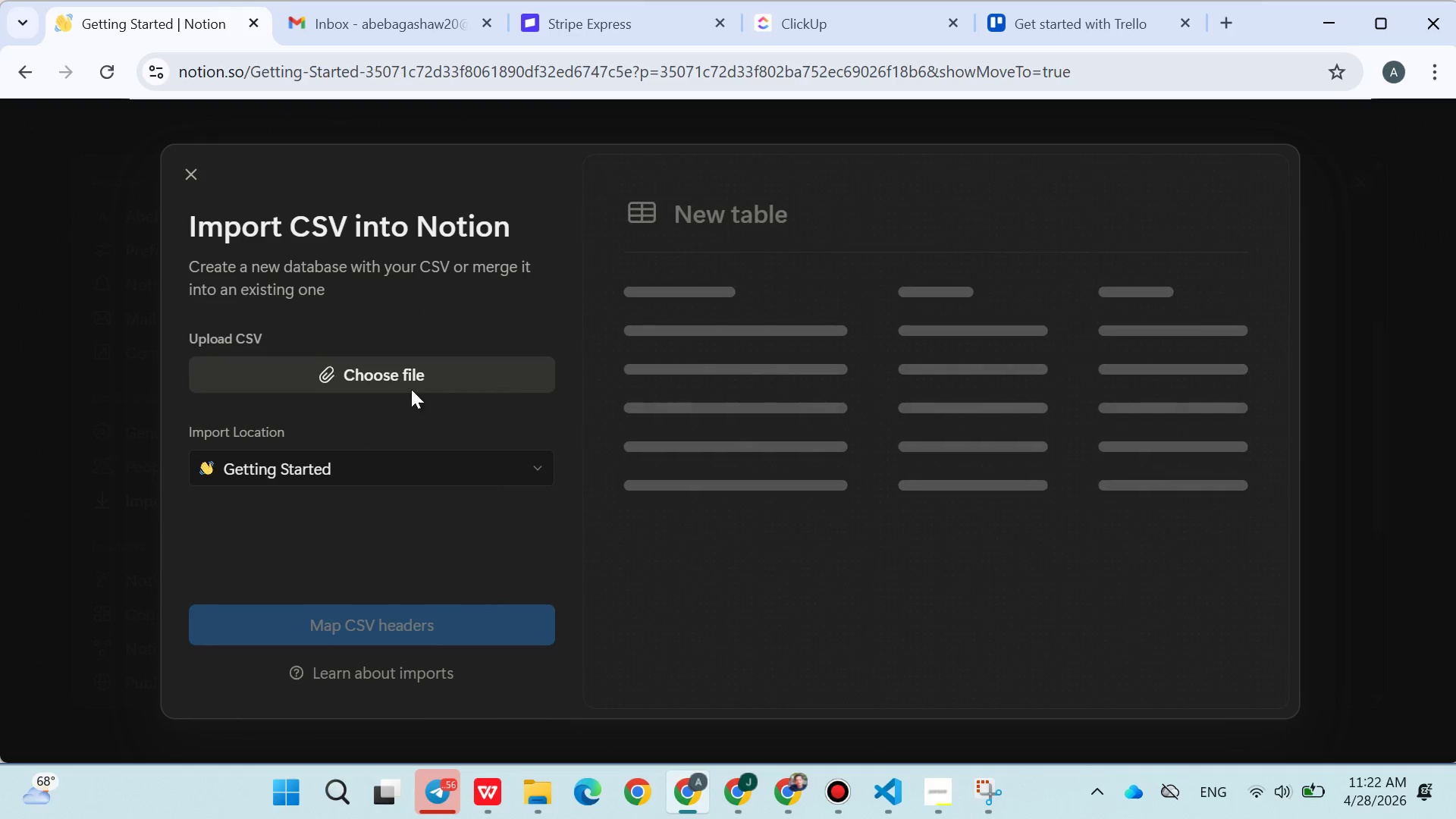 
left_click([410, 381])
 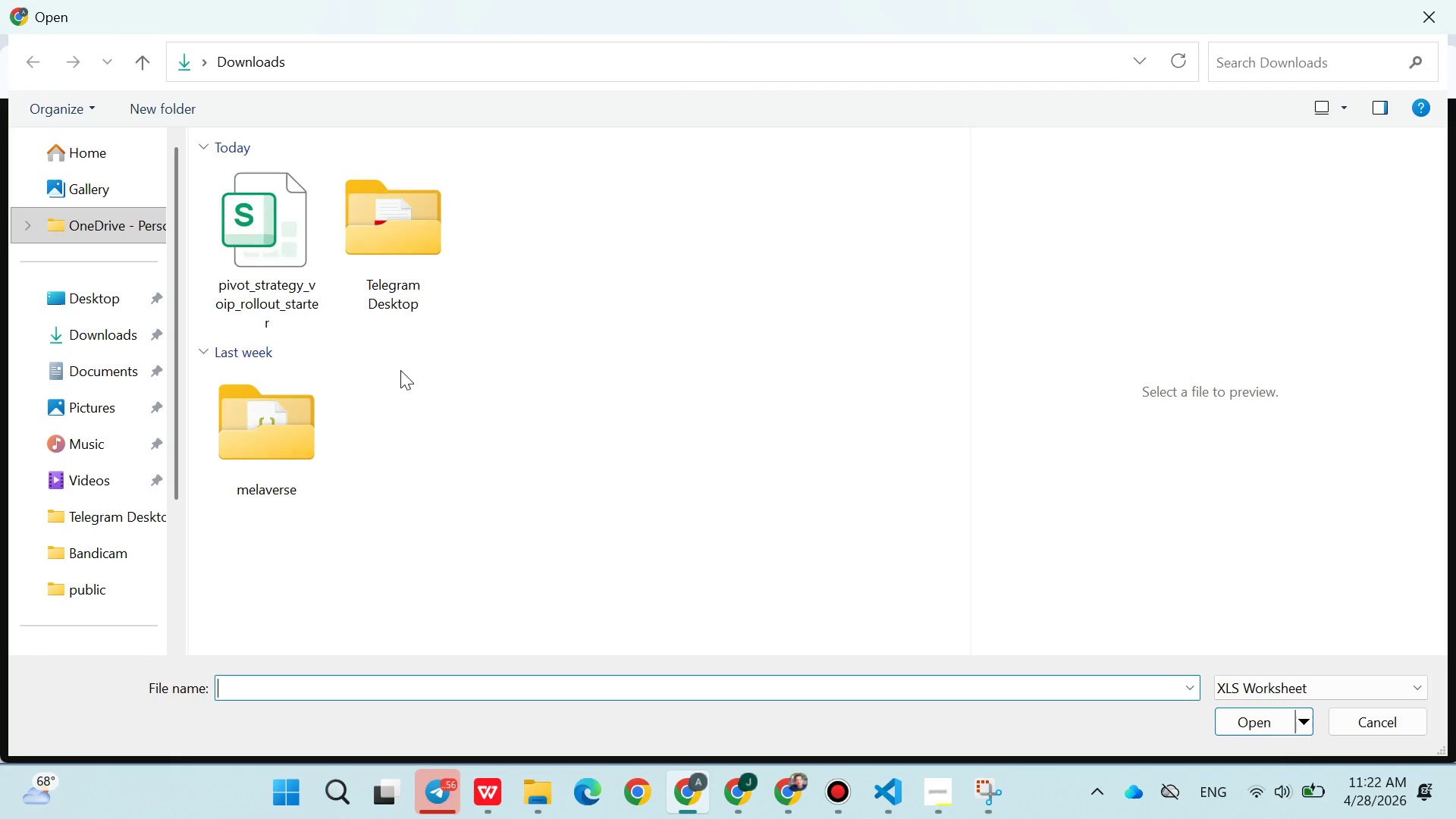 
double_click([290, 224])
 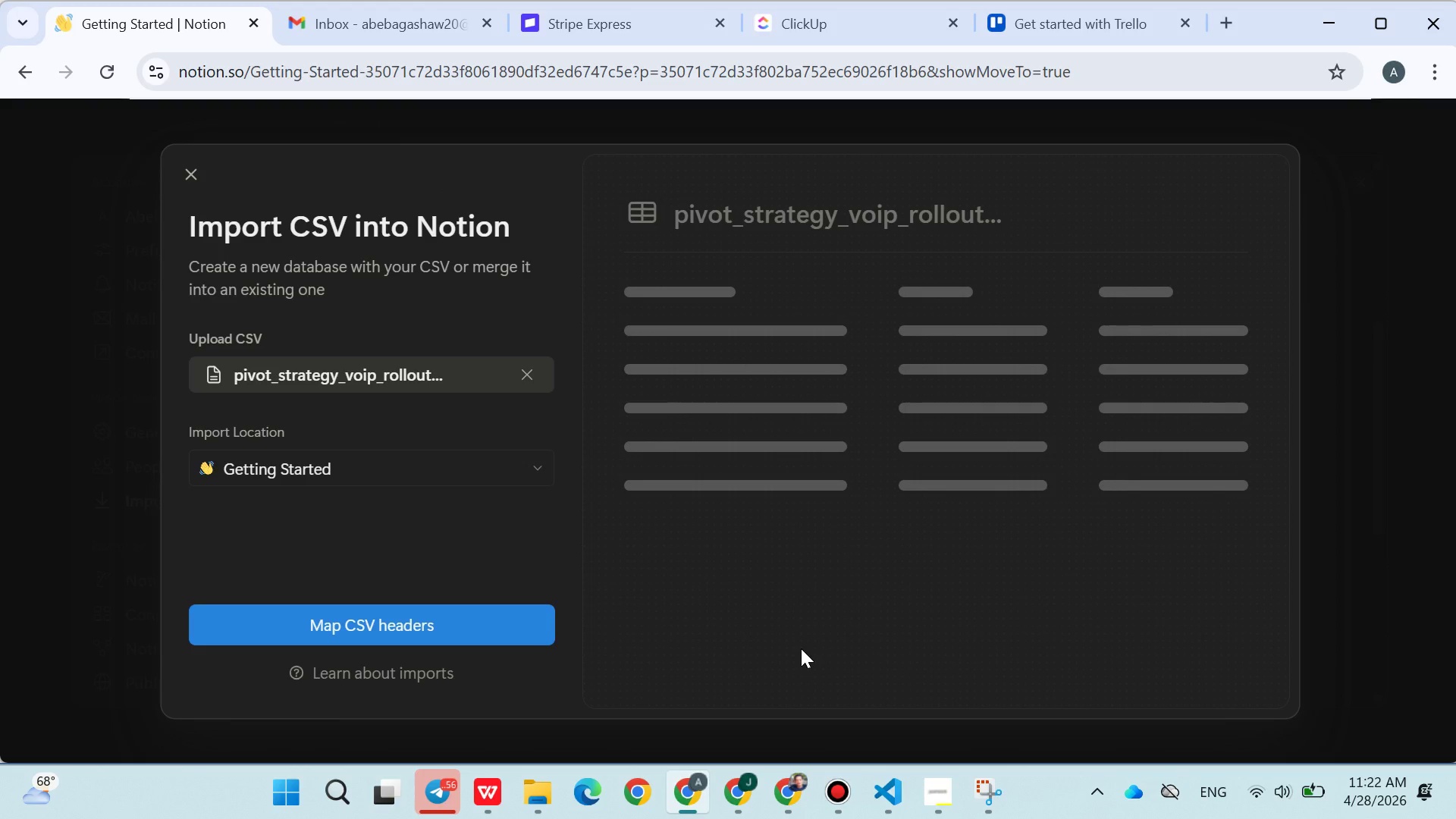 
left_click([503, 626])
 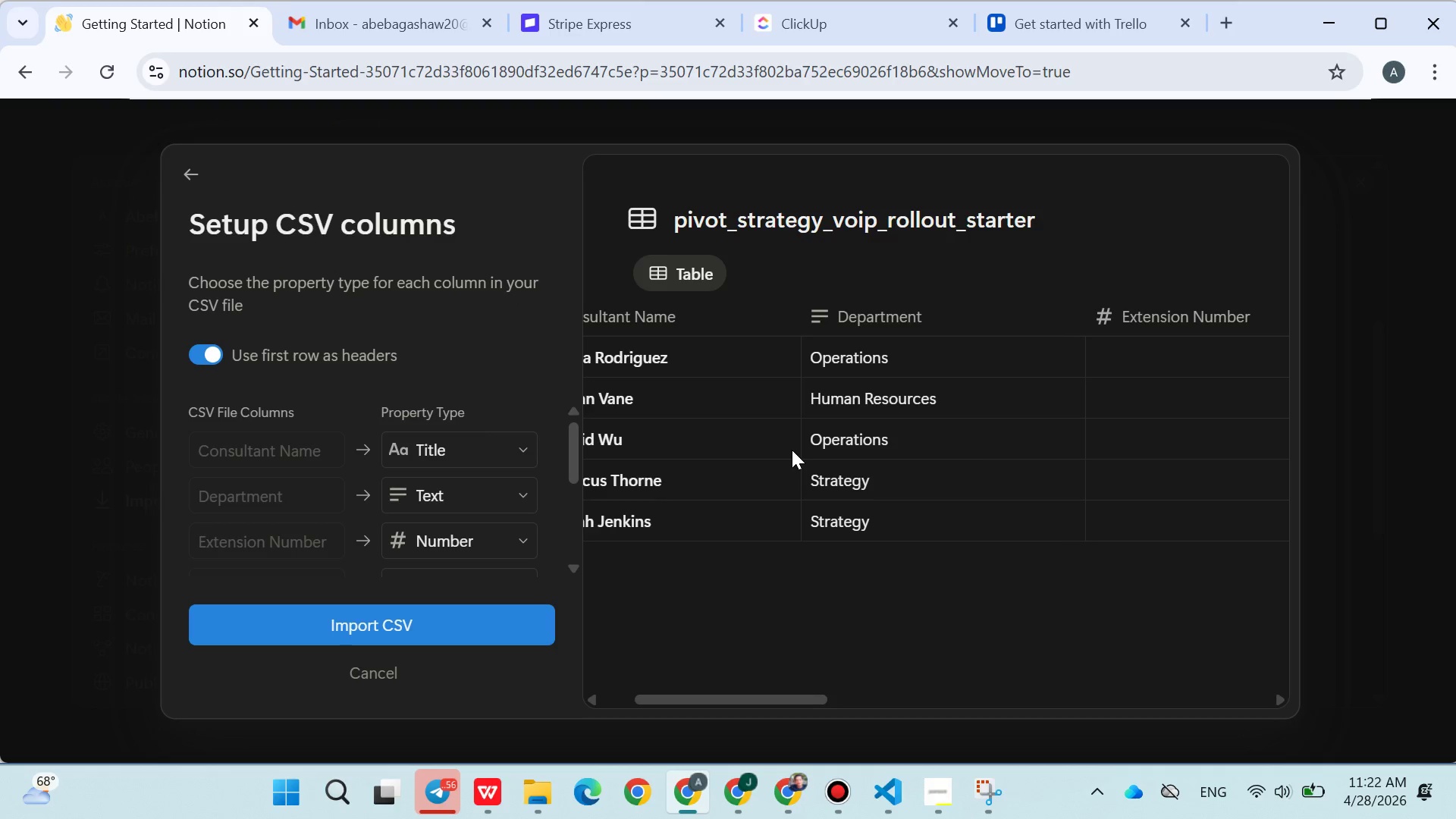 
wait(16.77)
 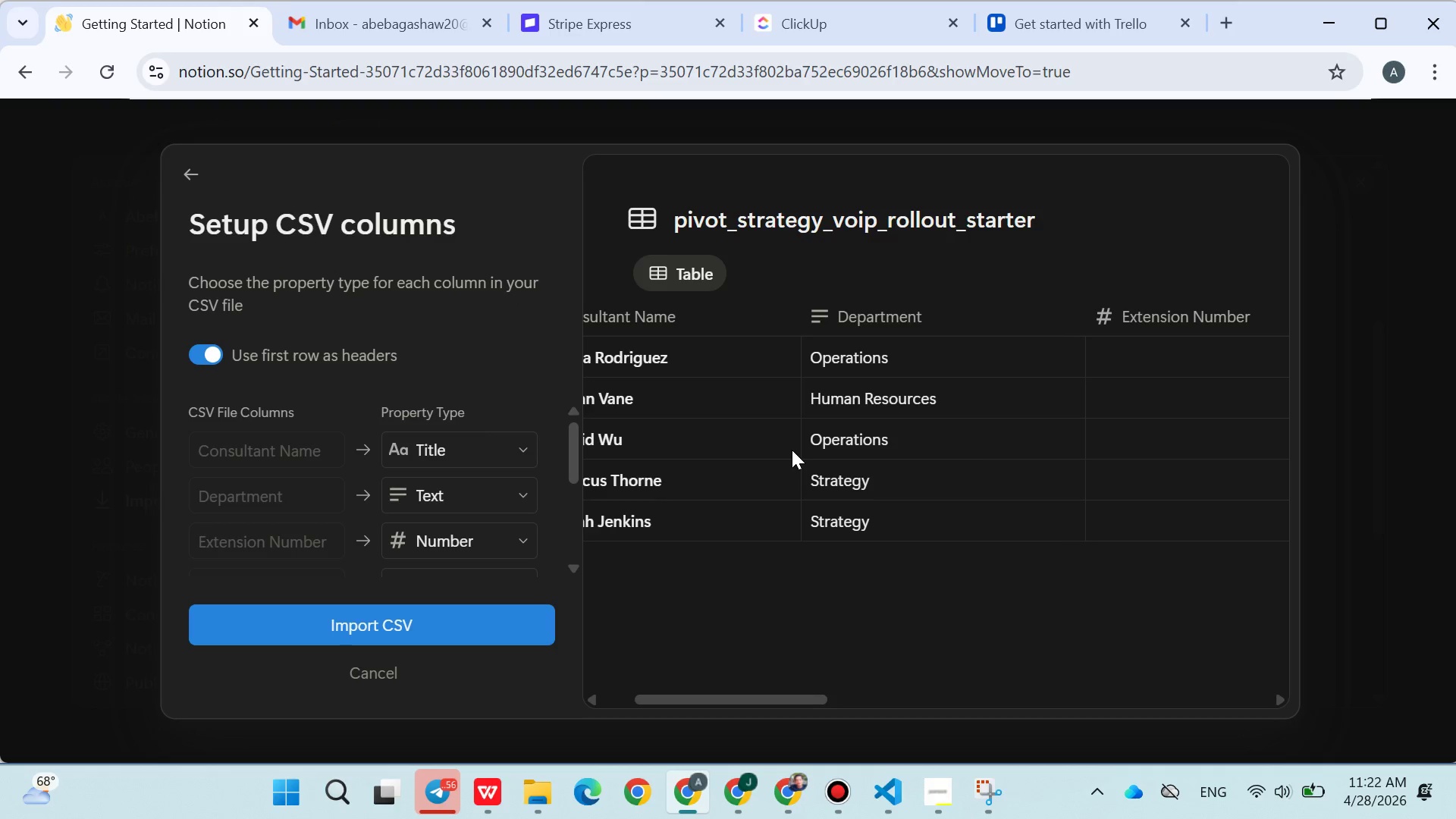 
left_click([918, 322])
 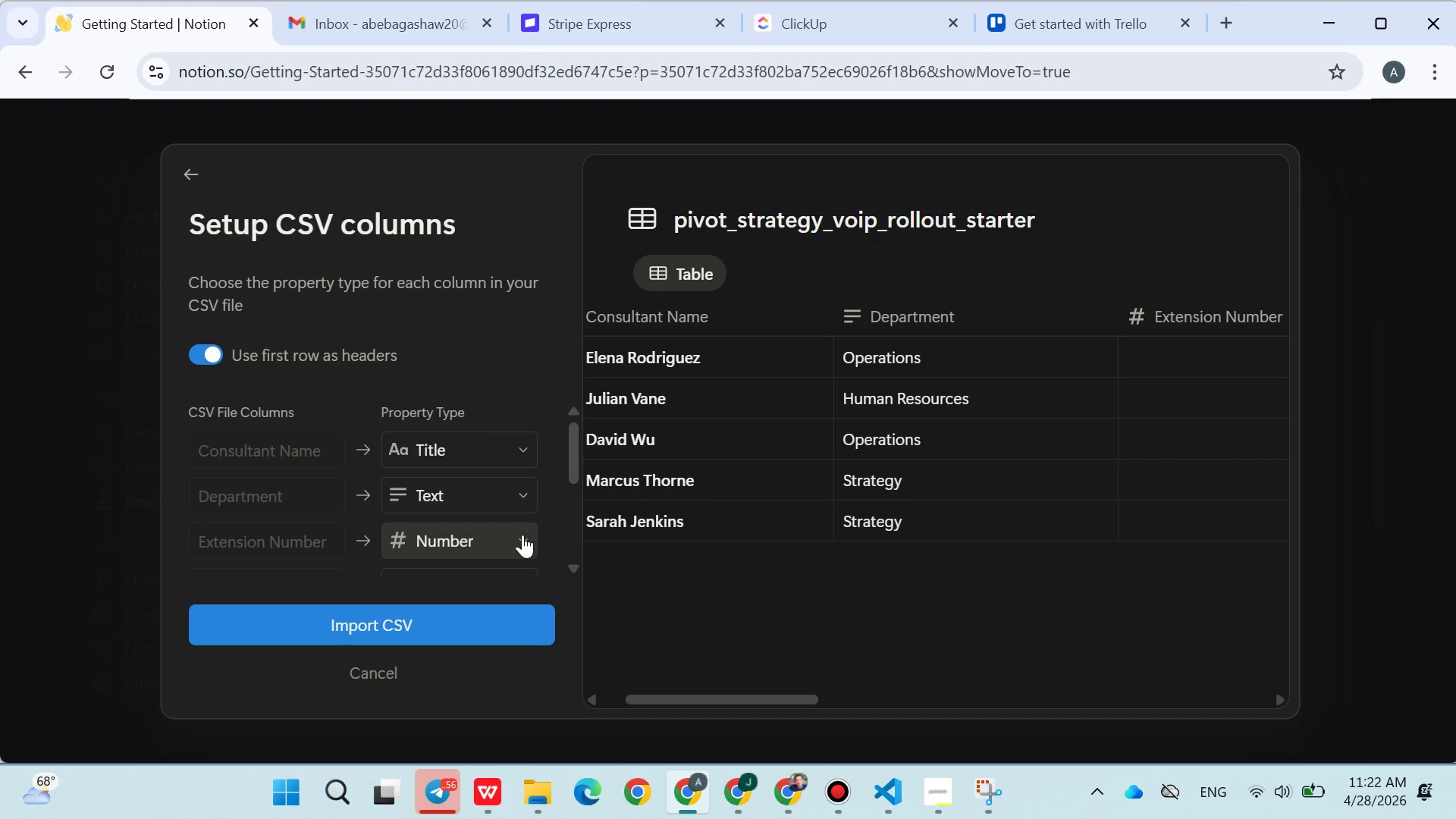 
left_click([397, 626])
 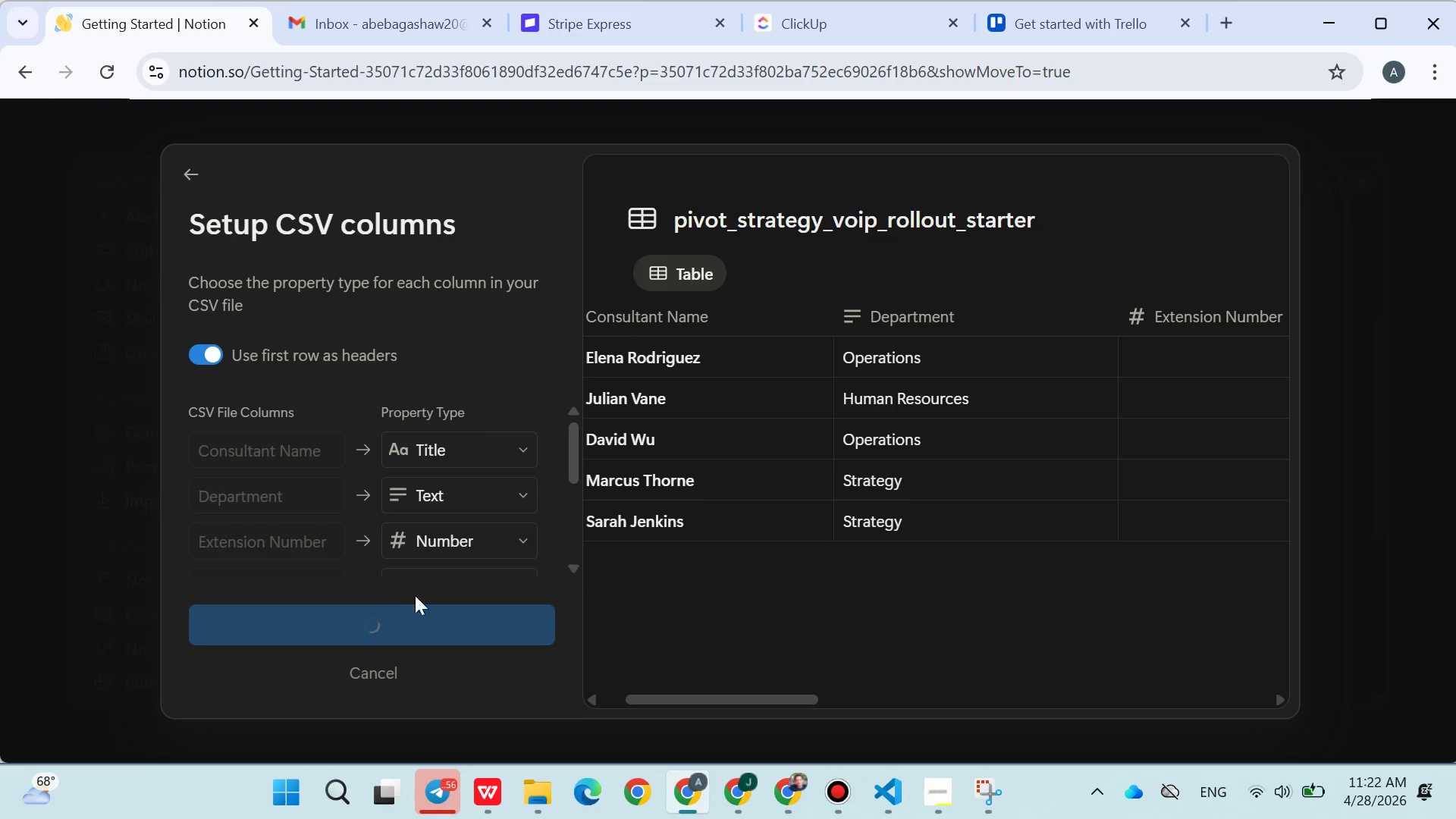 
wait(9.48)
 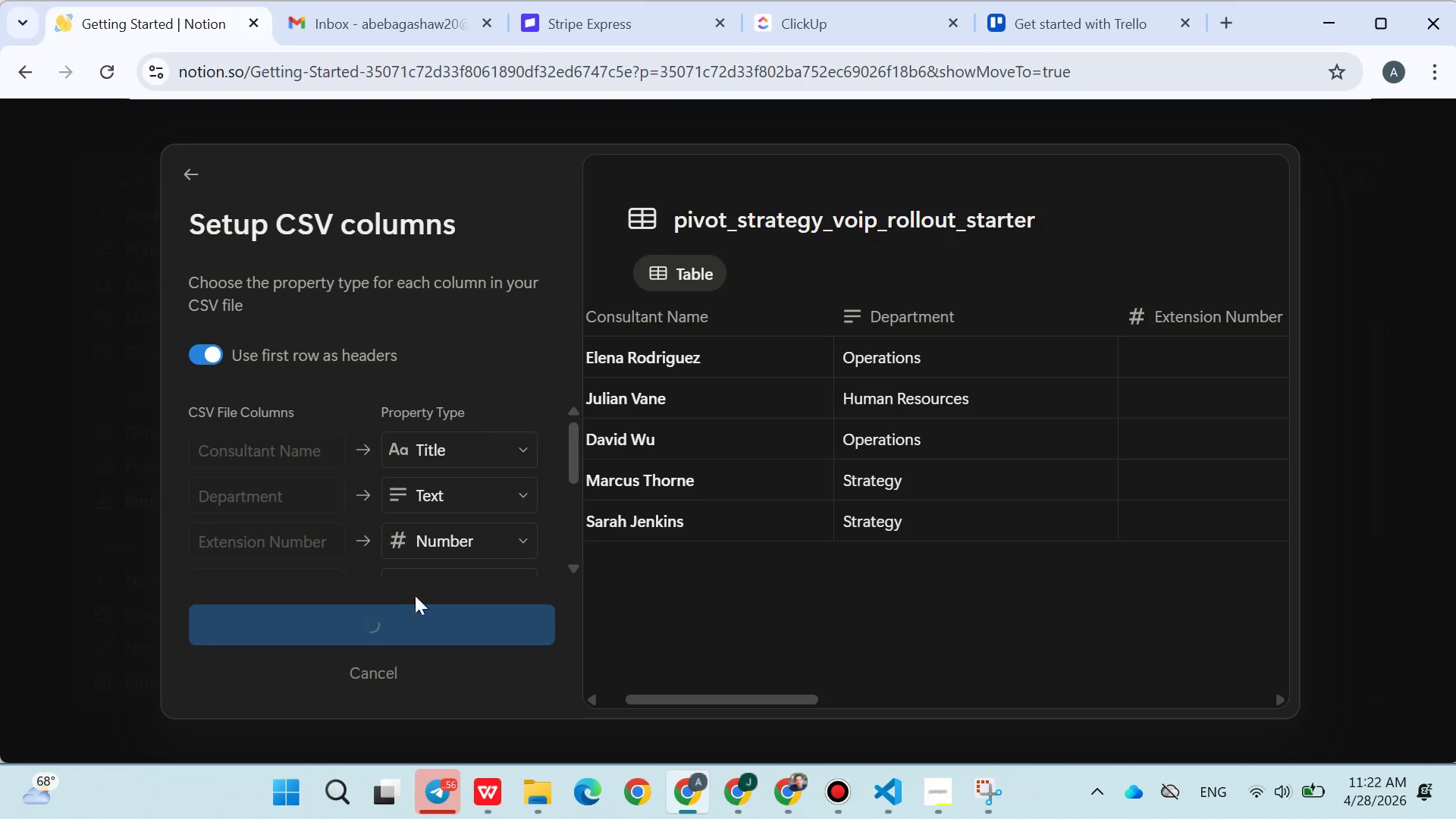 
left_click([680, 309])
 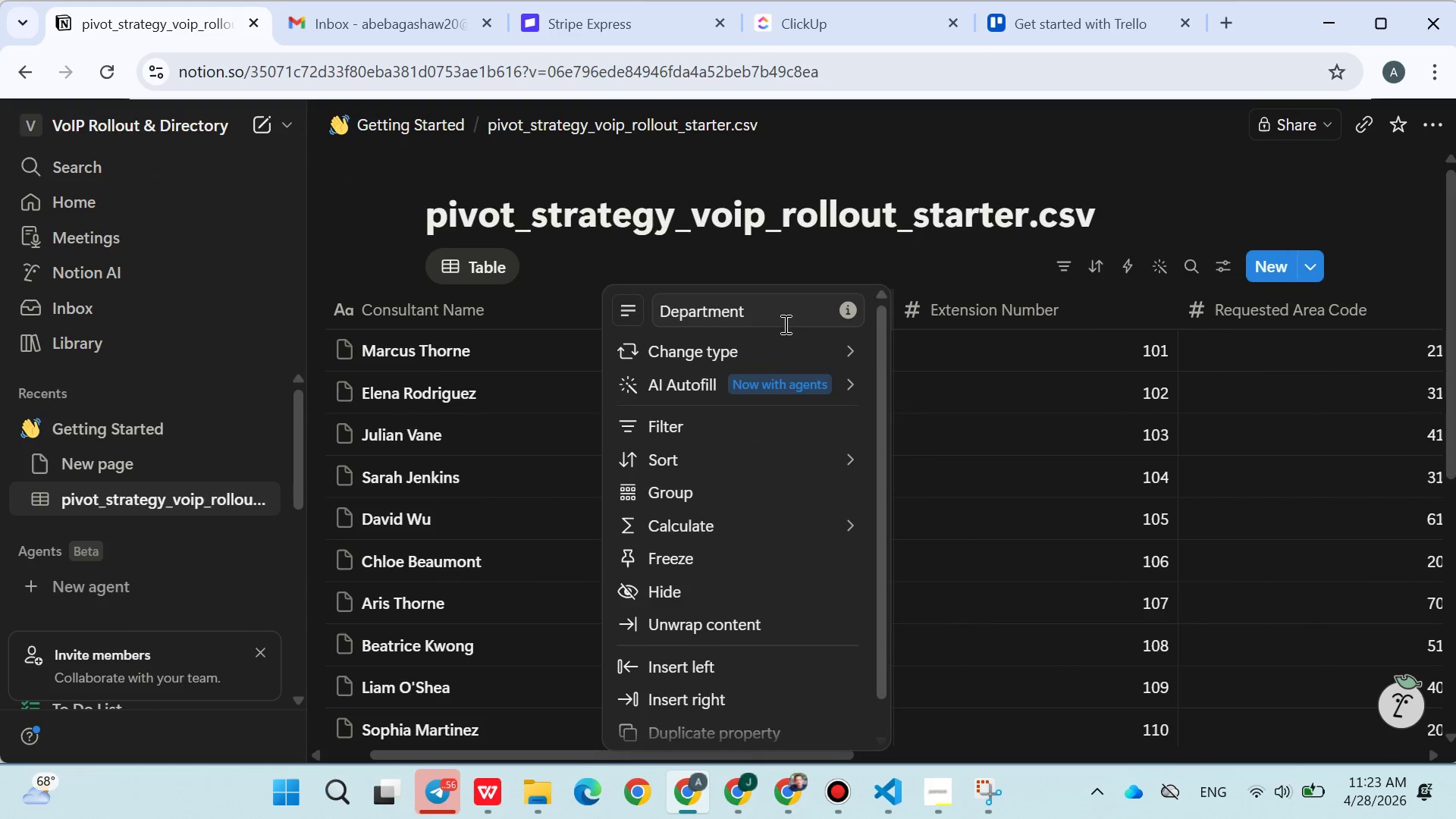 
left_click_drag(start_coordinate=[785, 332], to_coordinate=[711, 352])
 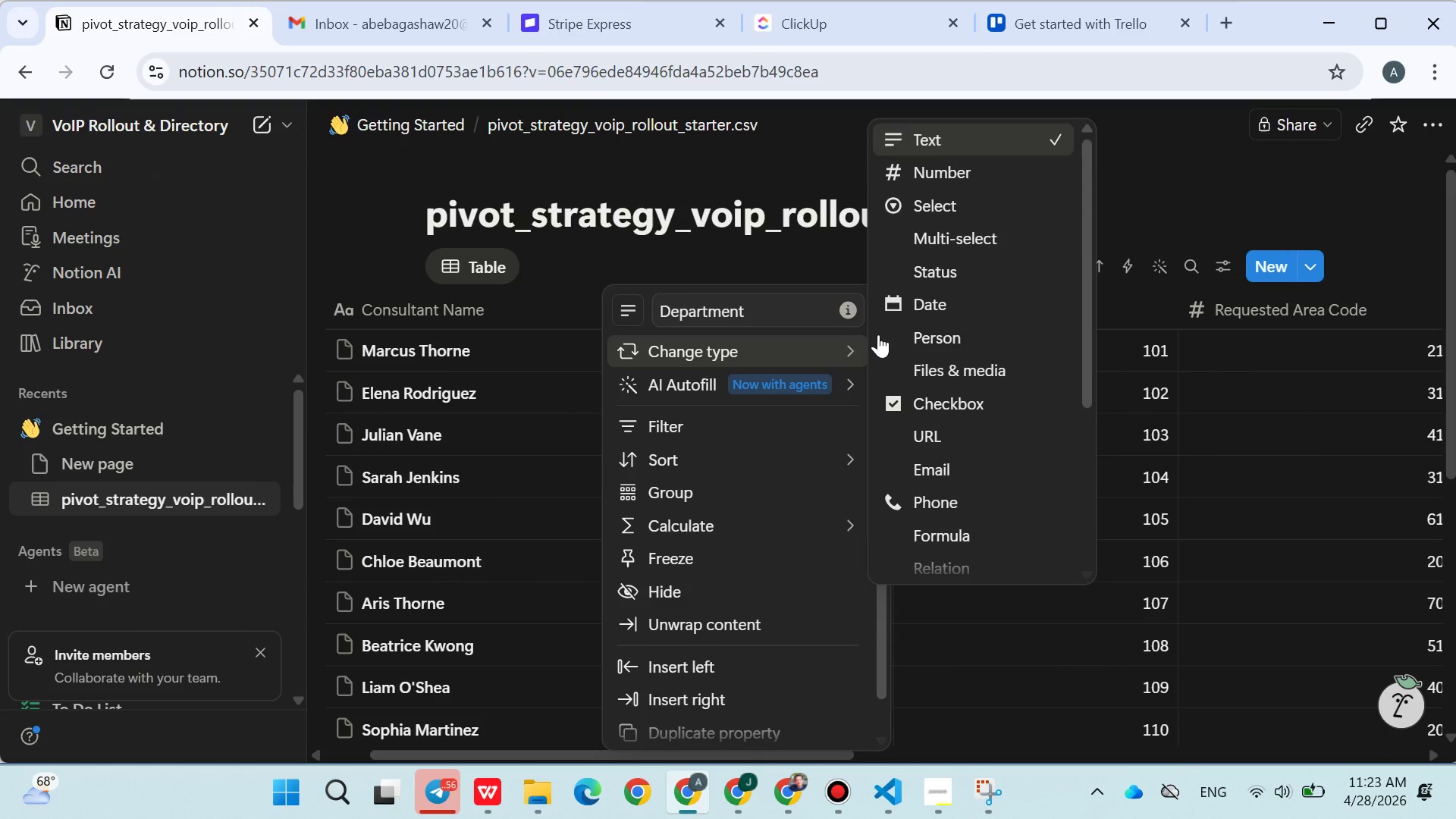 
double_click([711, 352])
 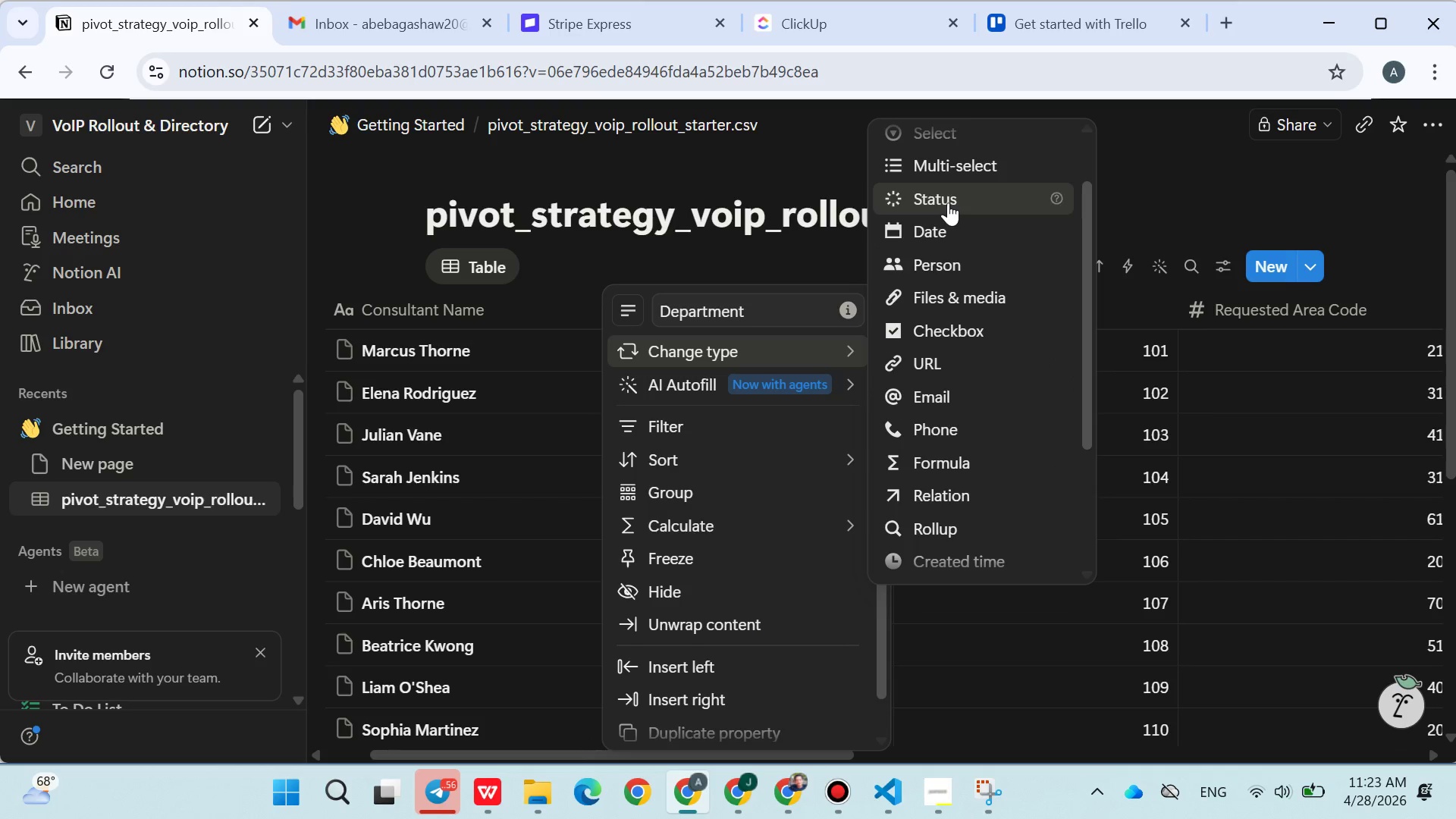 
wait(5.3)
 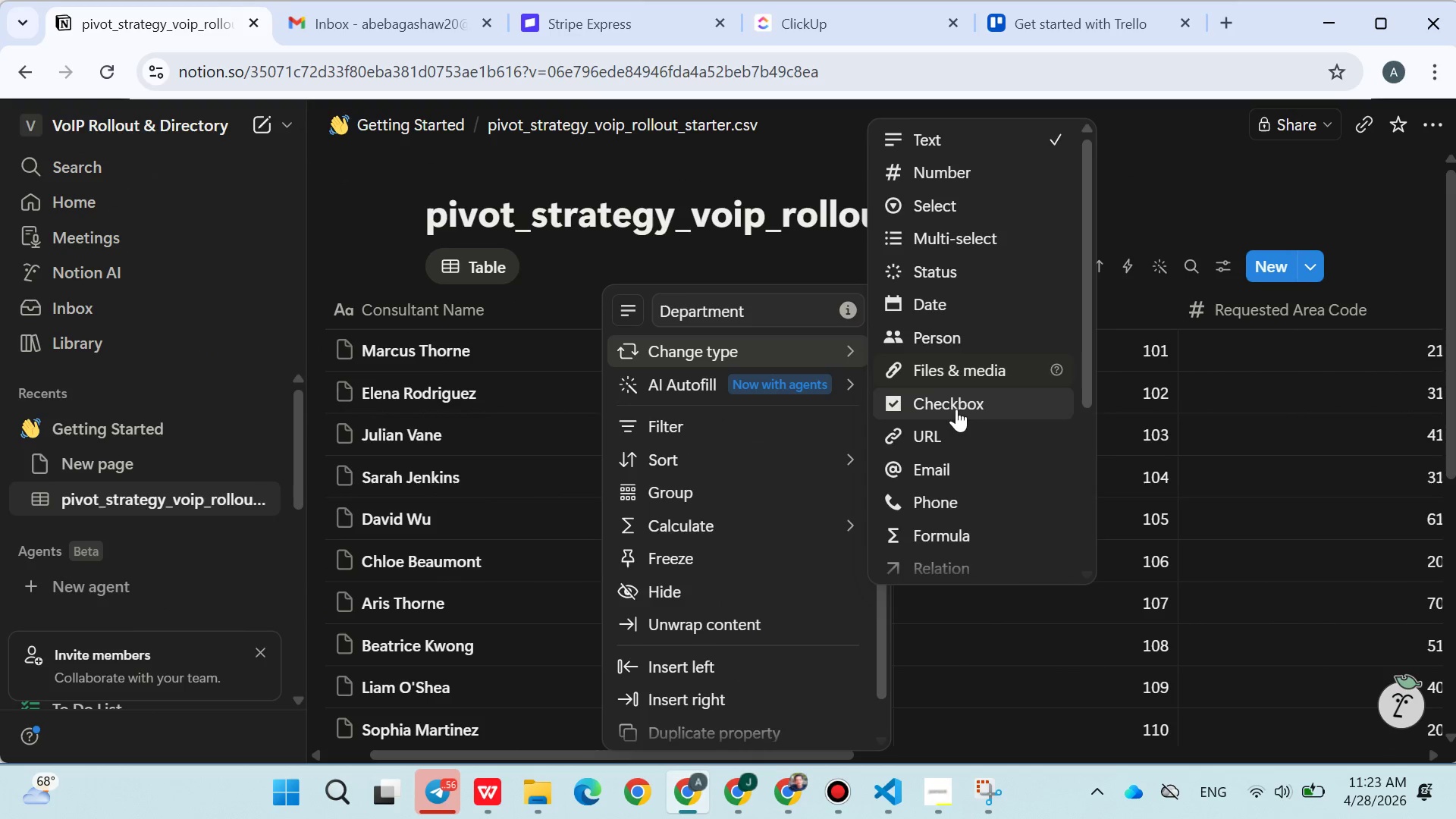 
left_click([950, 206])
 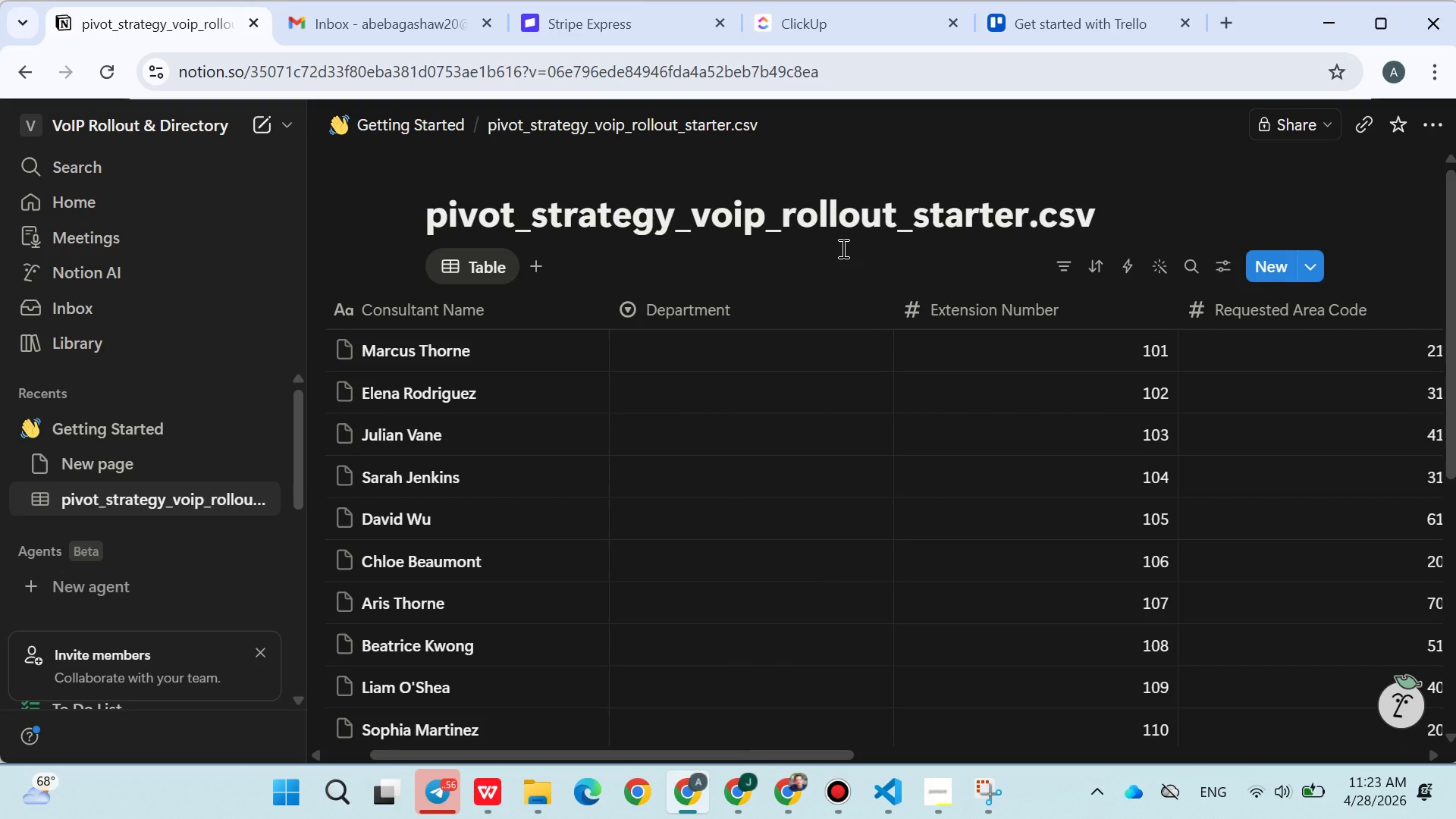 
mouse_move([800, 318])
 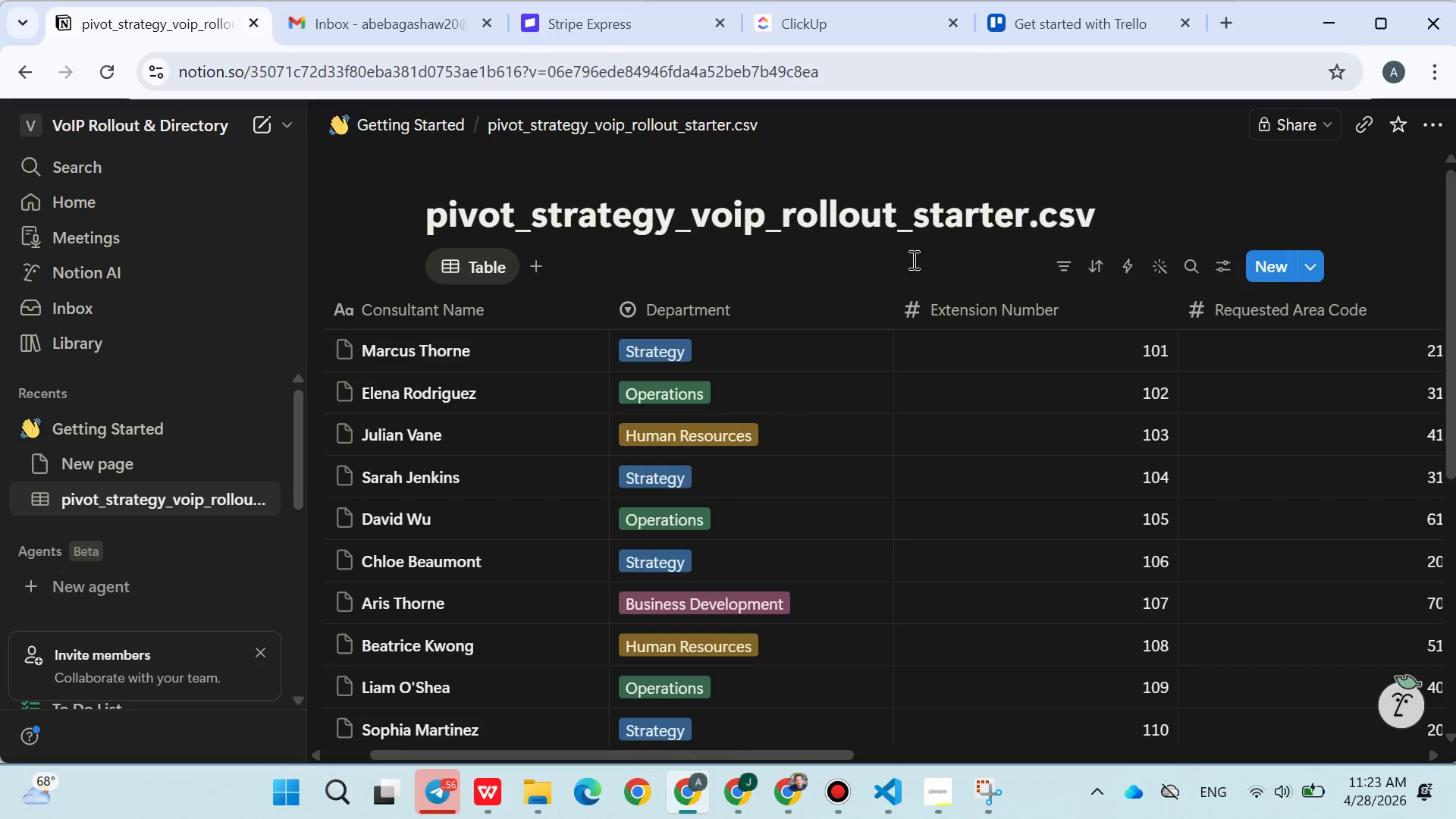 
left_click([914, 260])
 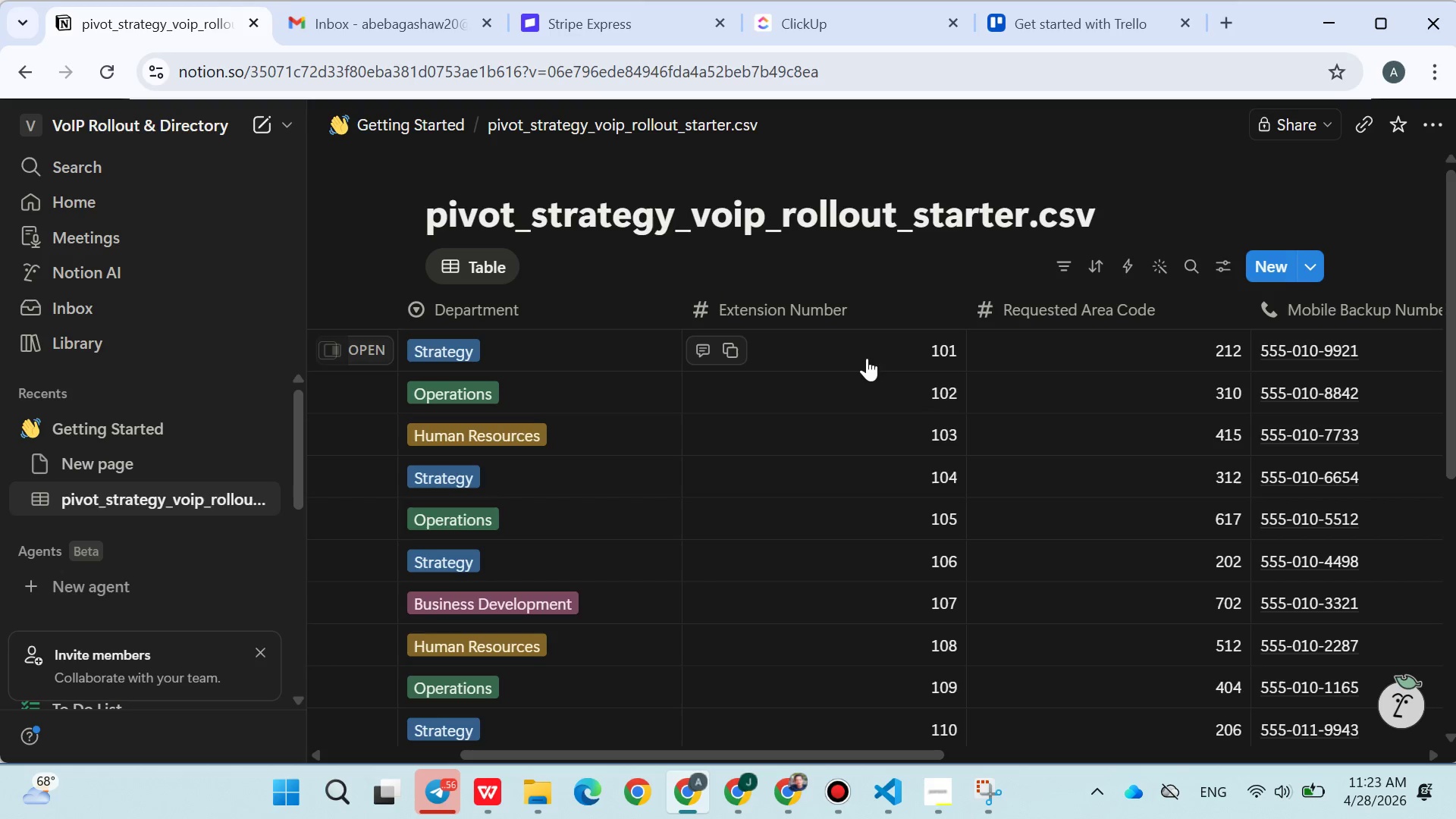 
wait(8.23)
 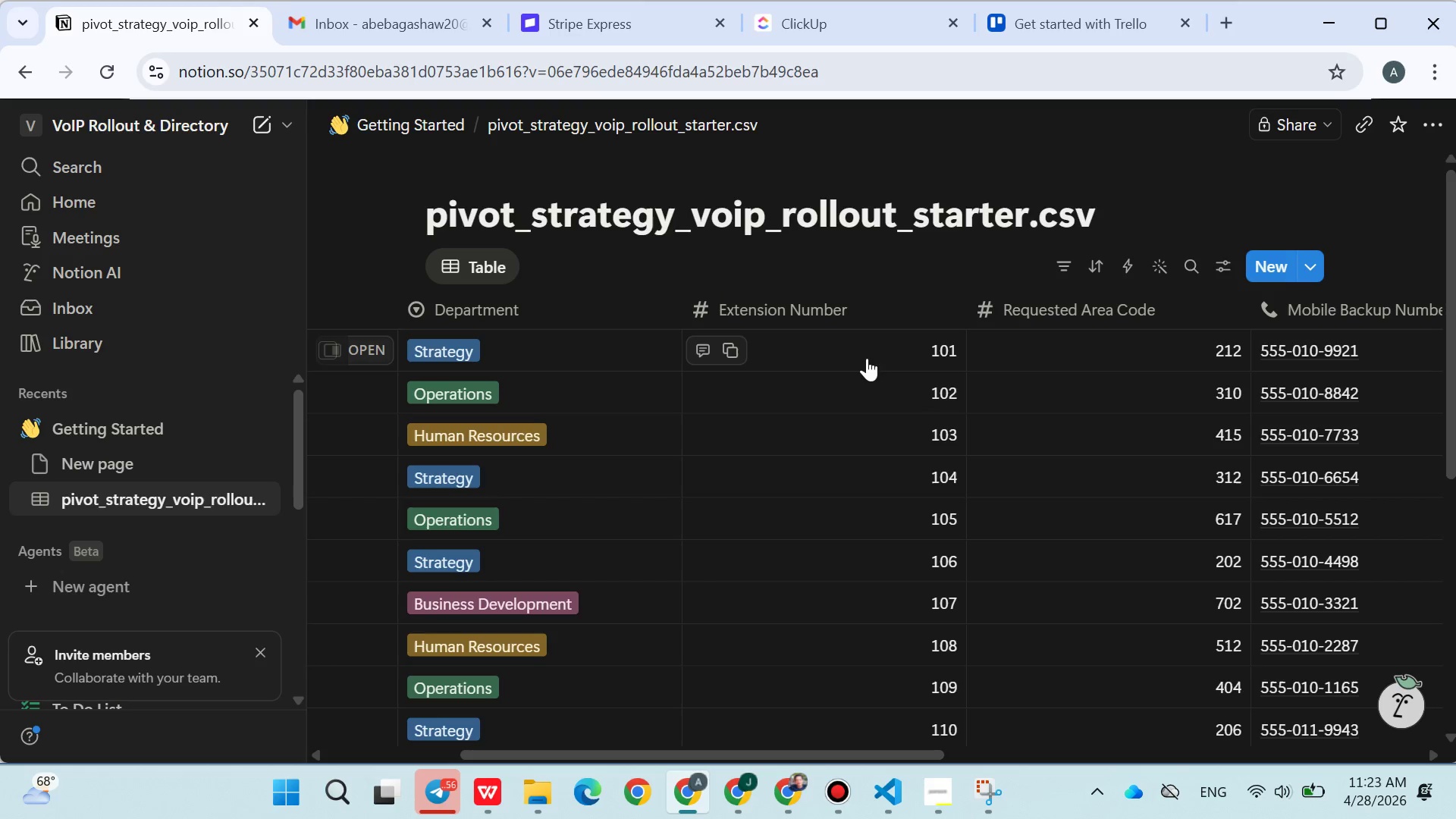 
mouse_move([1012, 332])
 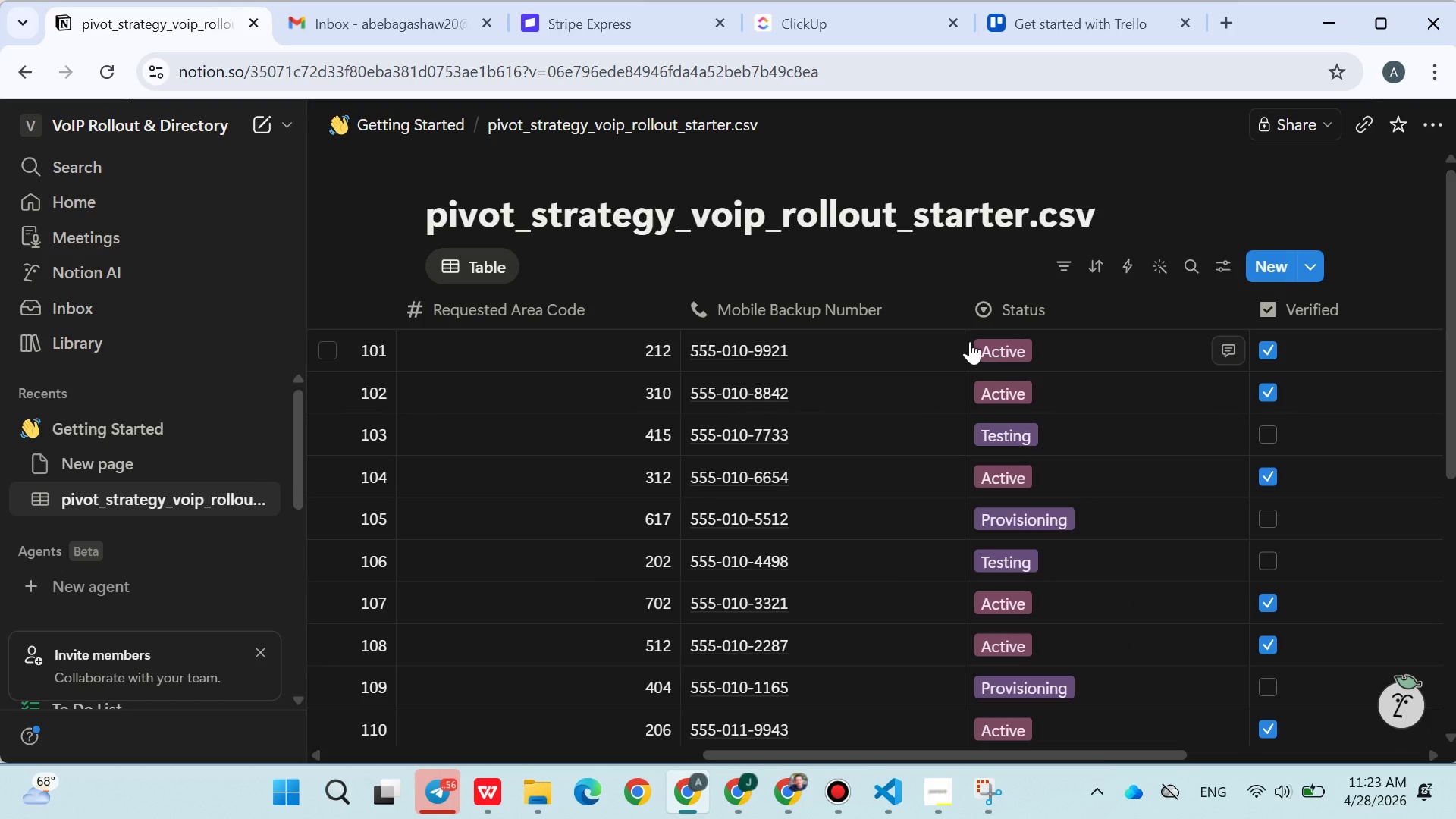 
left_click([1319, 352])
 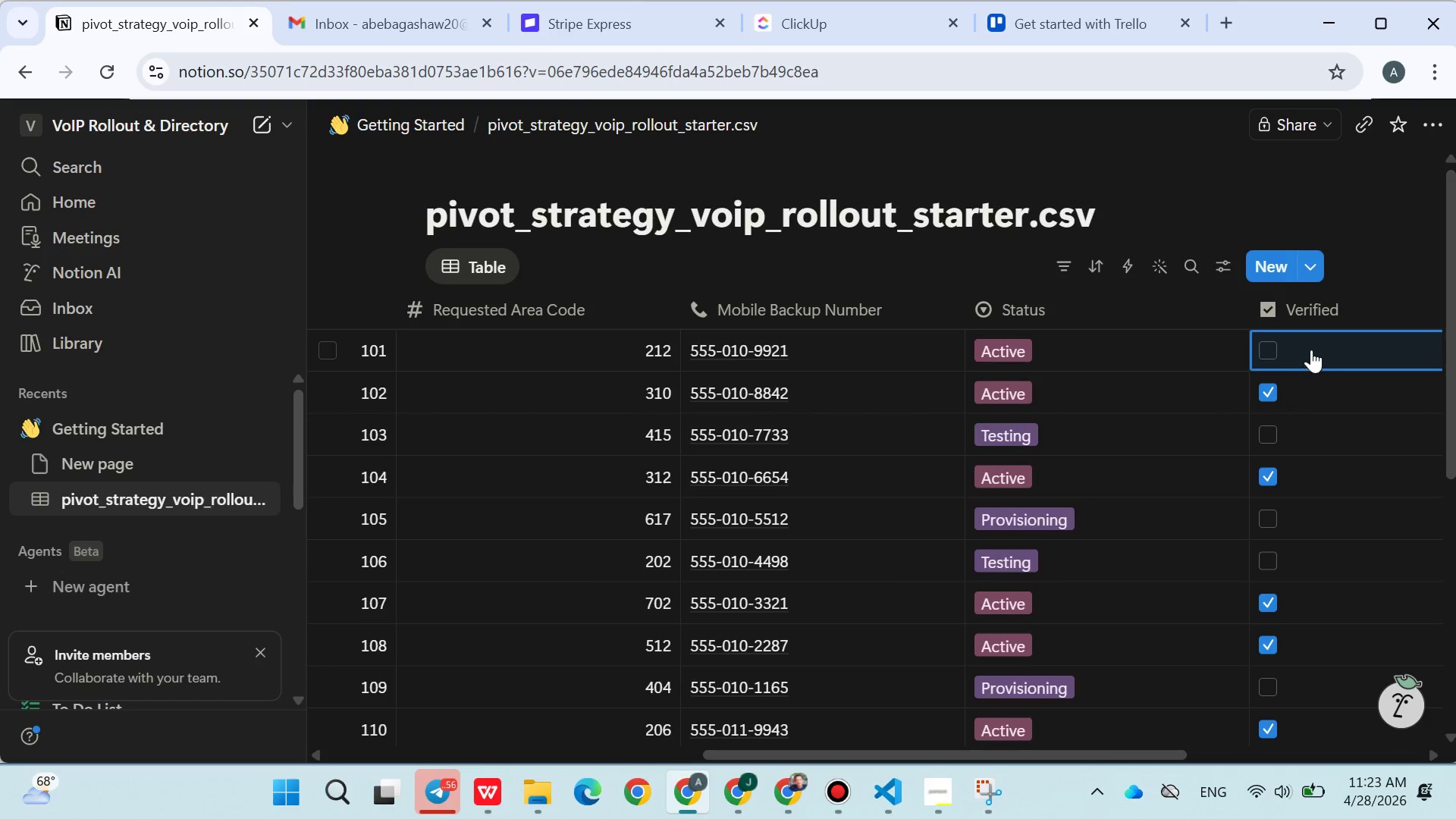 
left_click([1304, 344])
 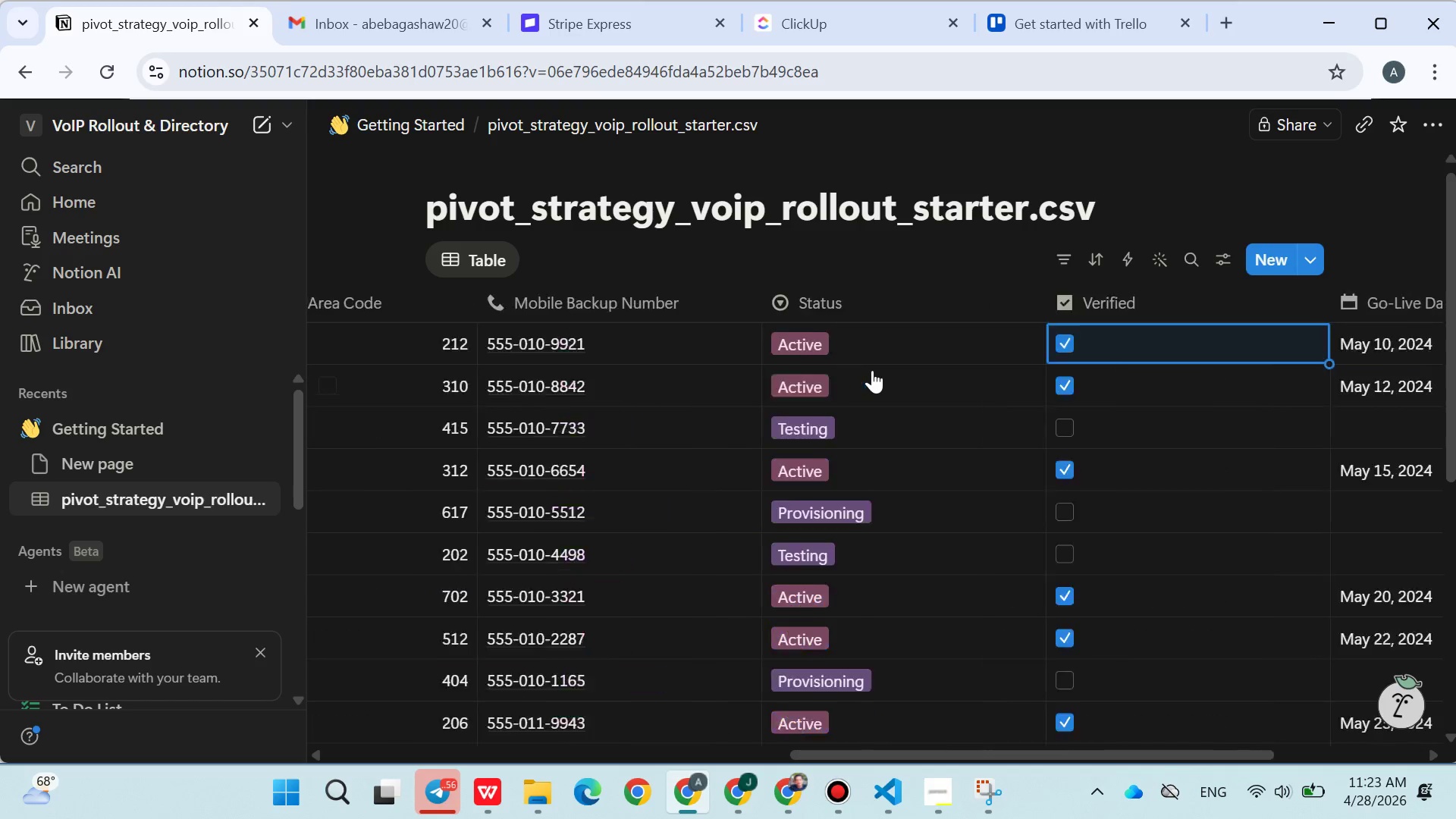 
wait(17.69)
 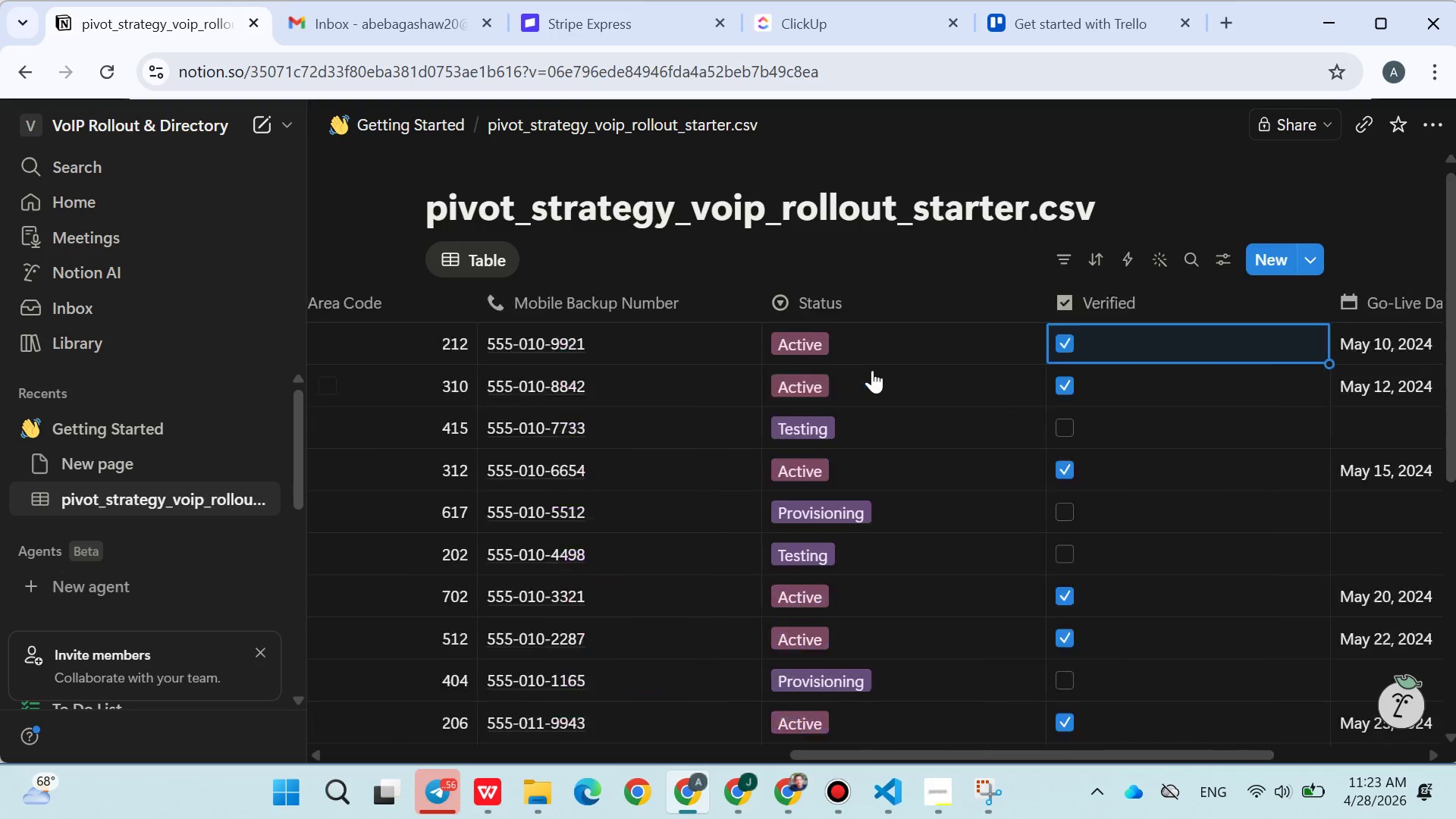 
left_click([1285, 308])
 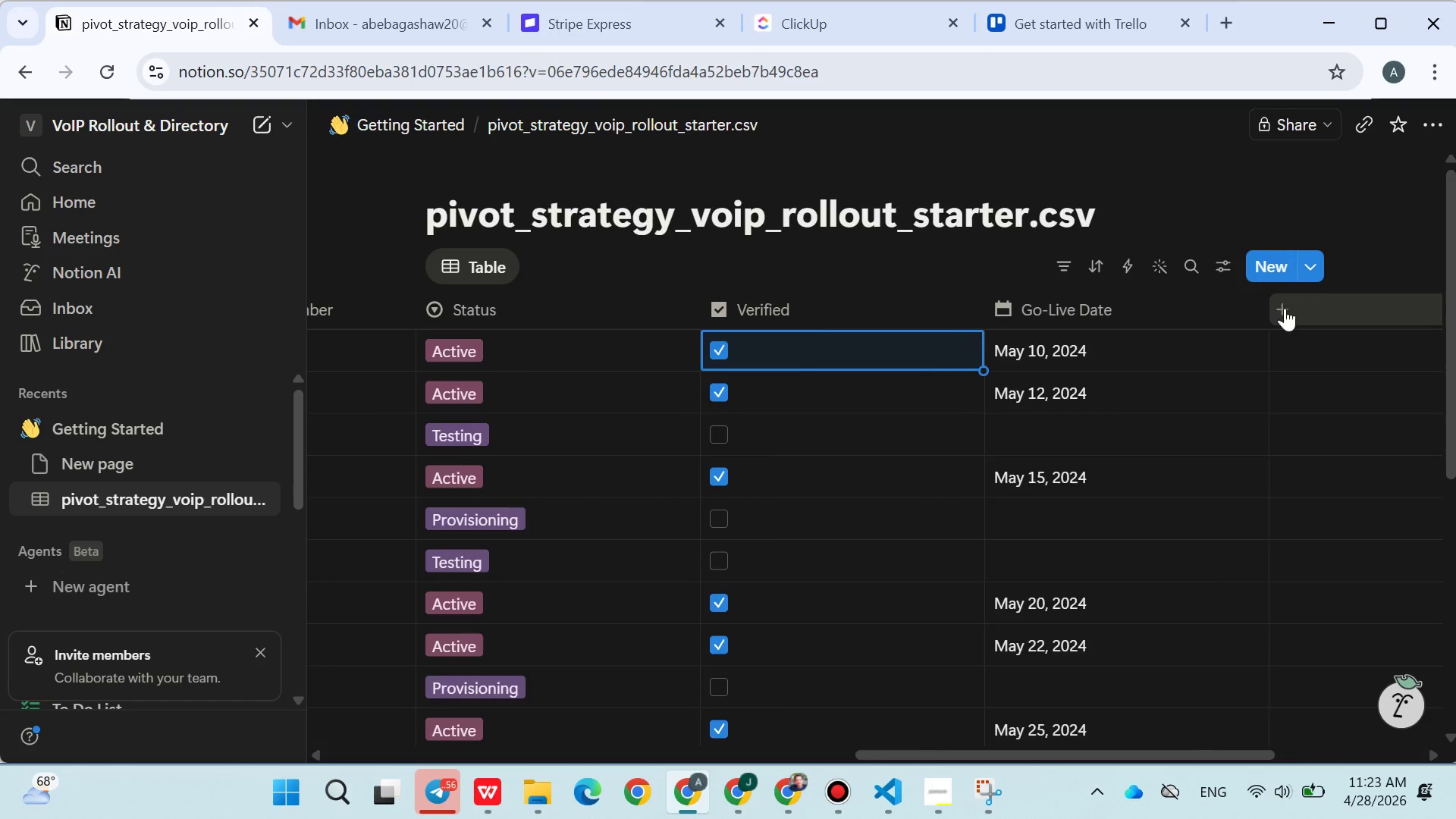 
type(Email)
 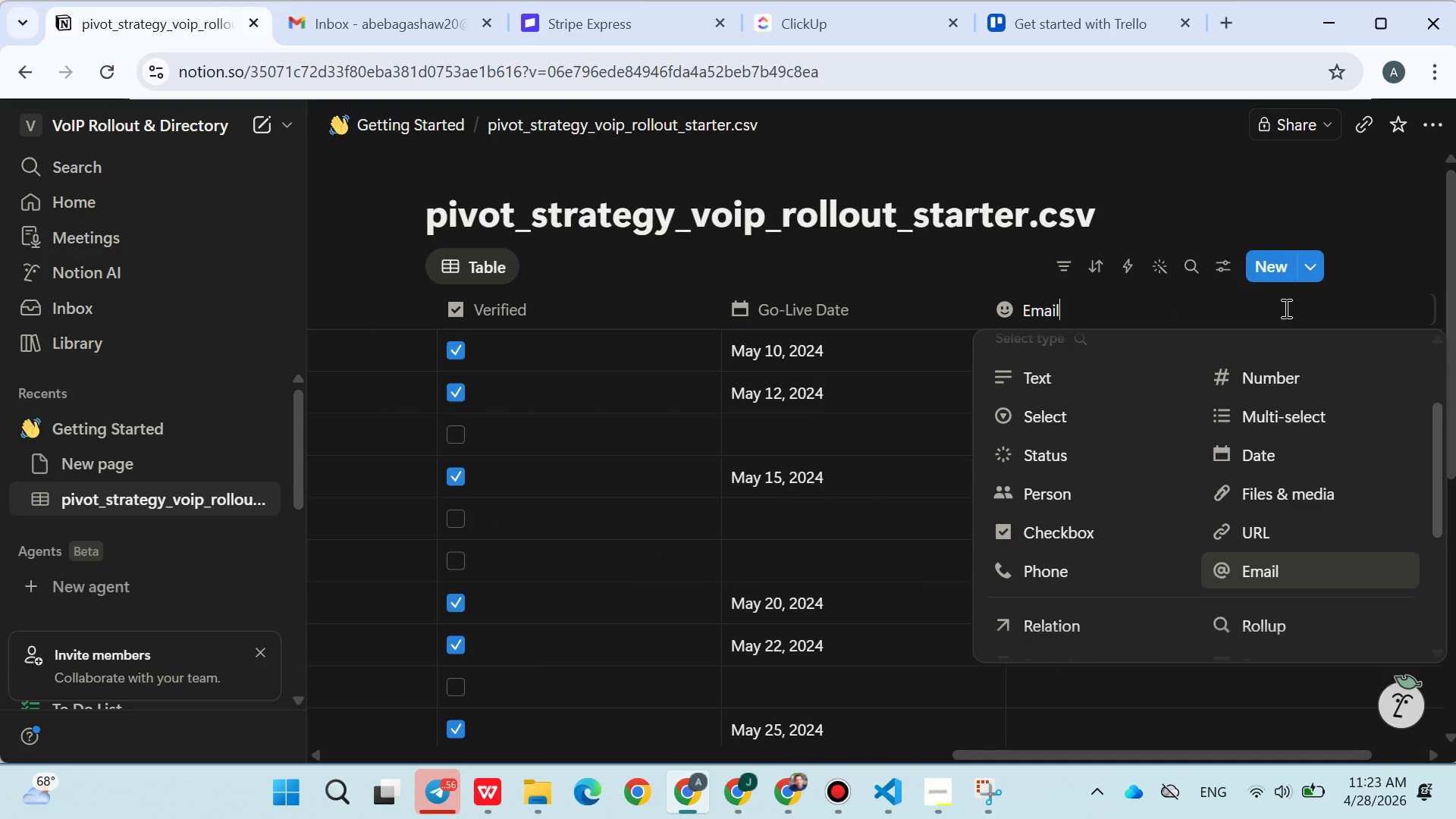 
wait(5.99)
 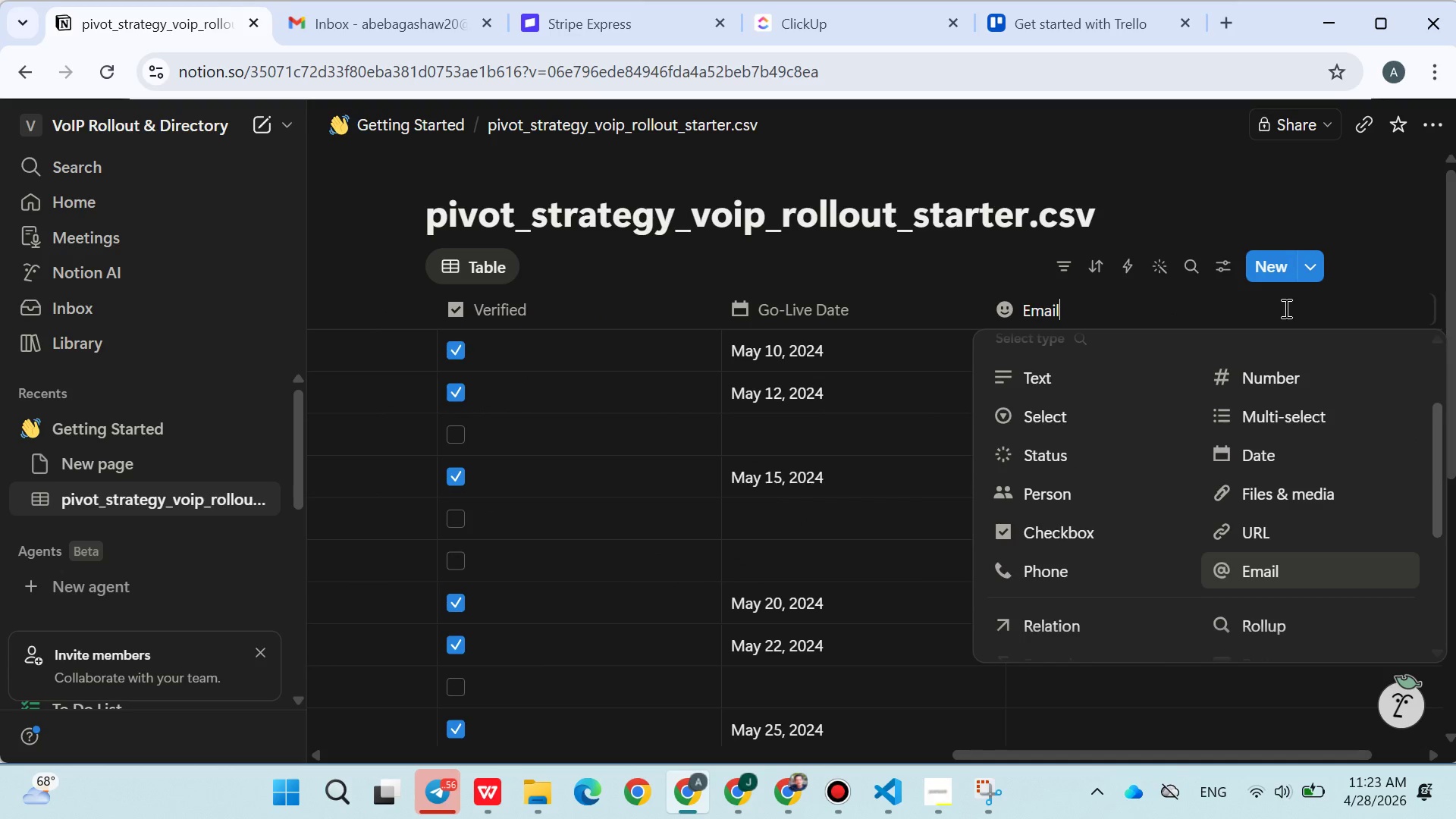 
left_click([1115, 378])
 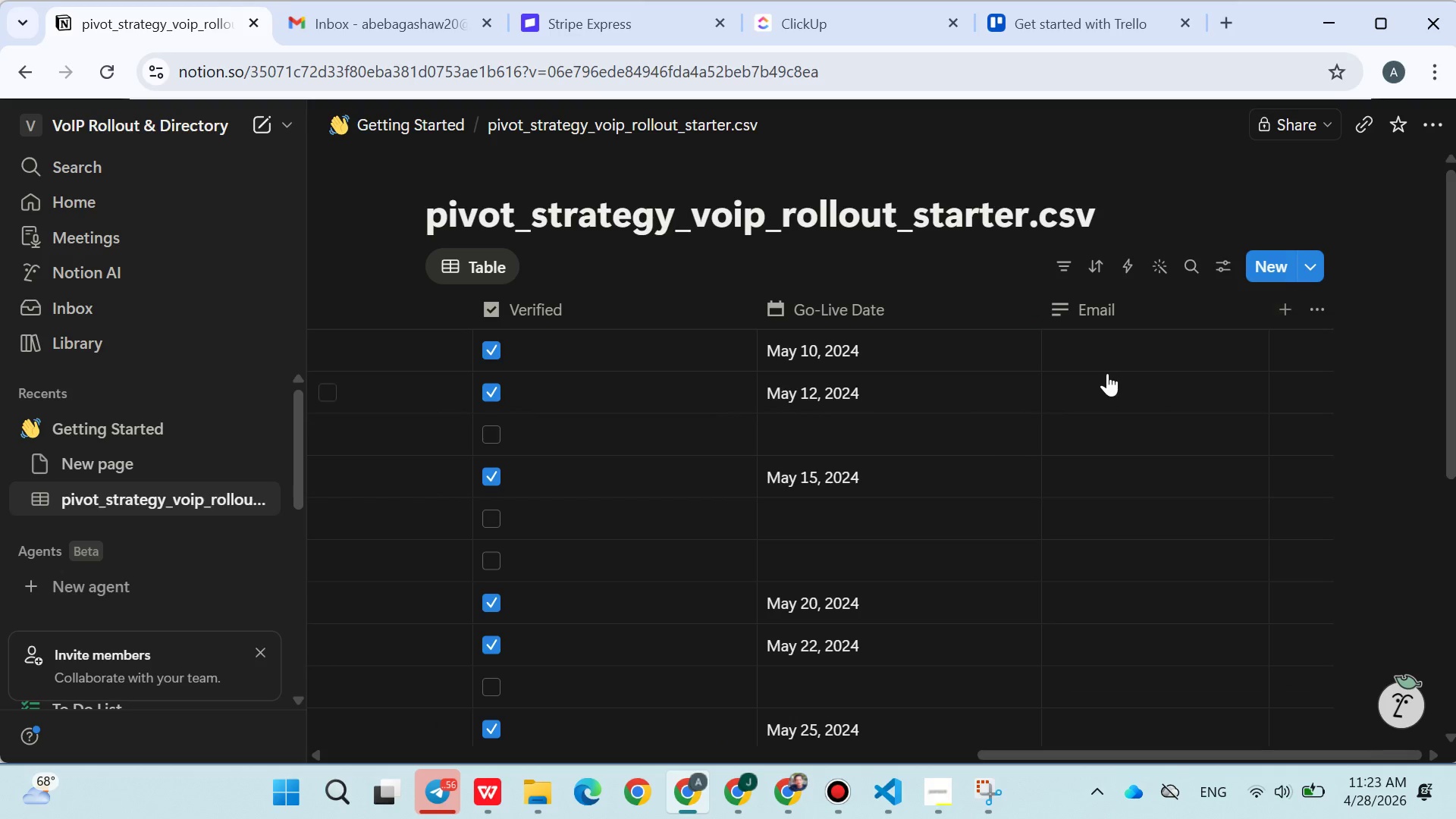 
mouse_move([1080, 371])
 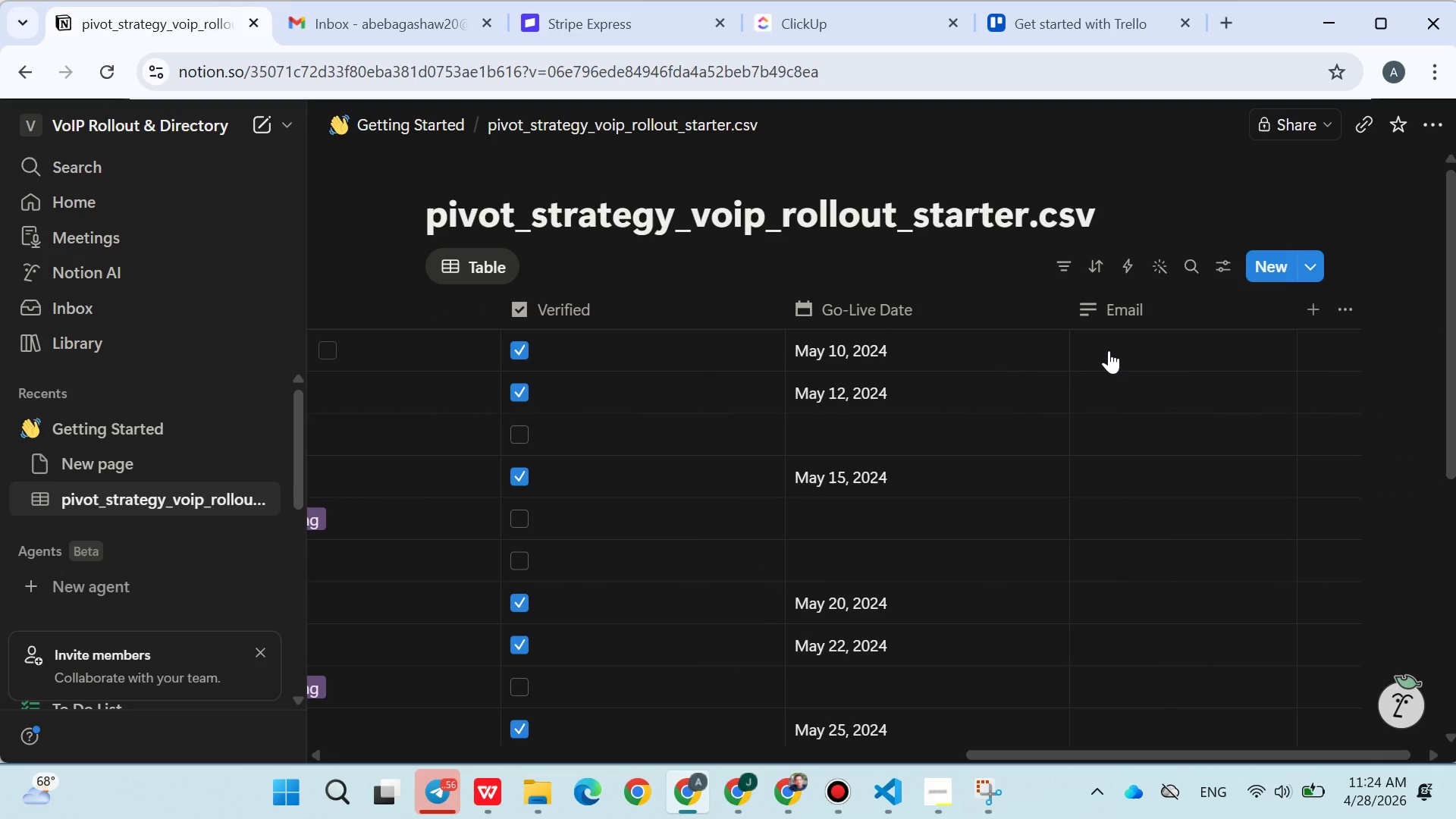 
left_click([1110, 350])
 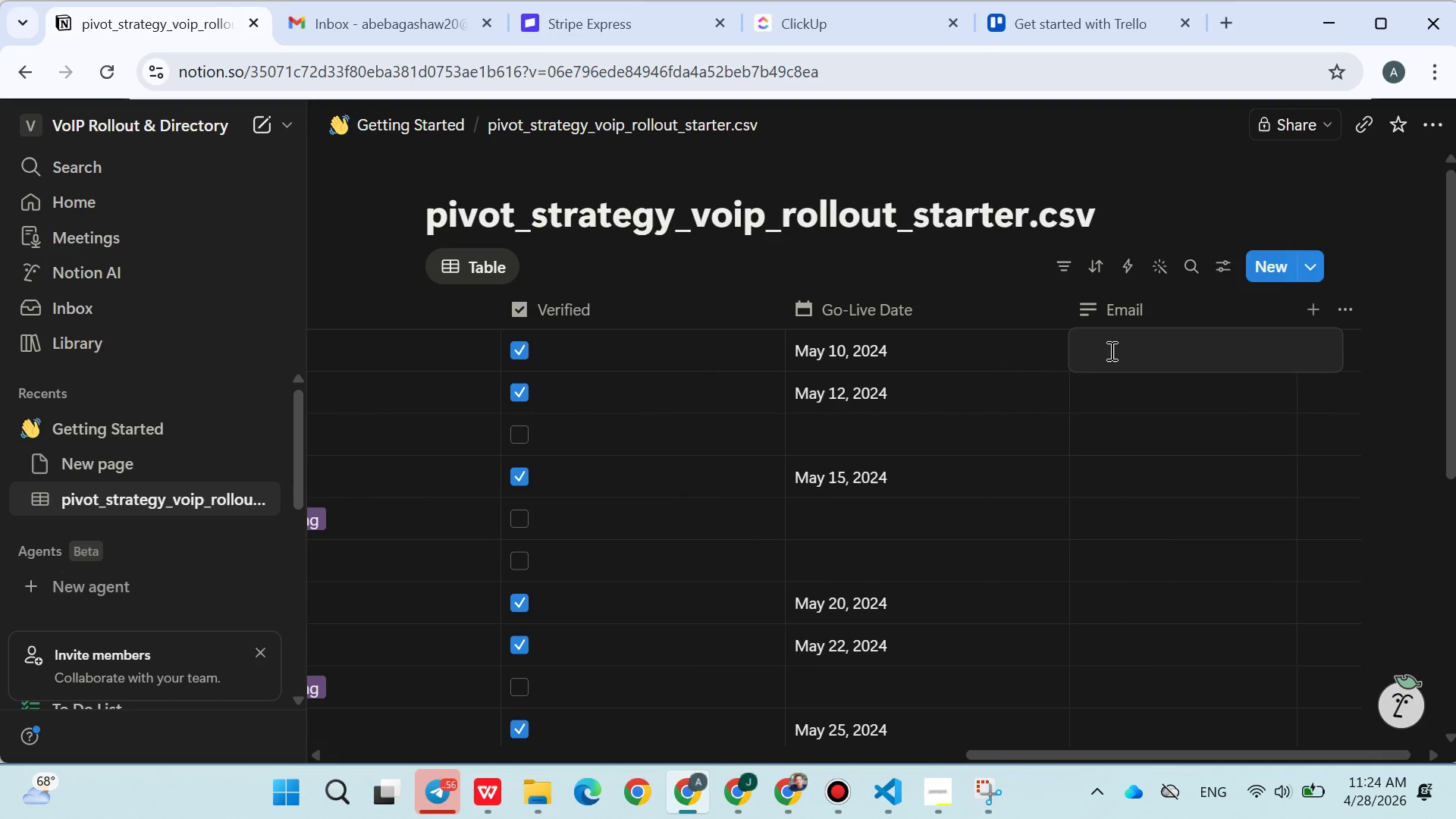 
type(marcos)
 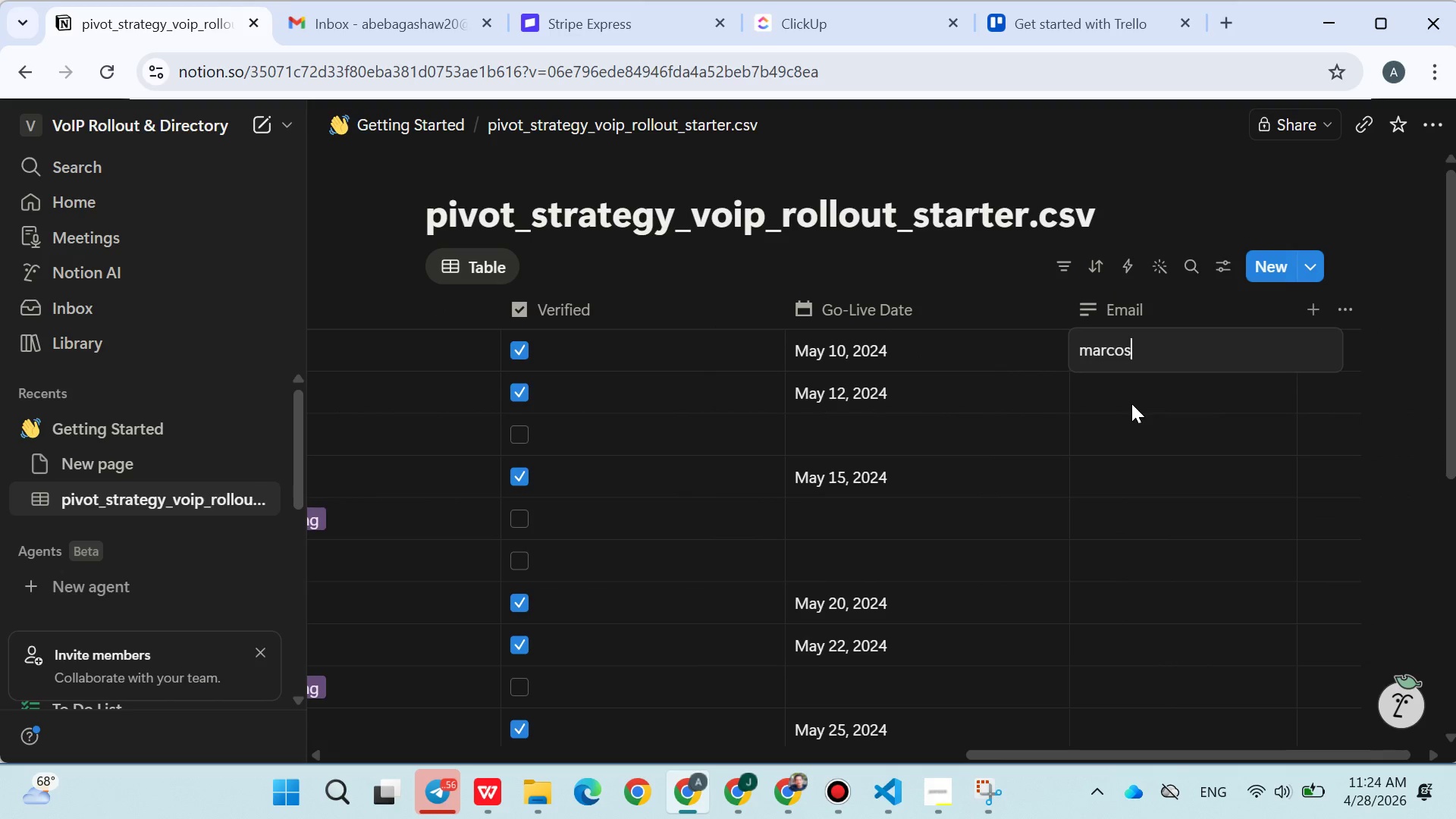 
type(@gmail.com)
 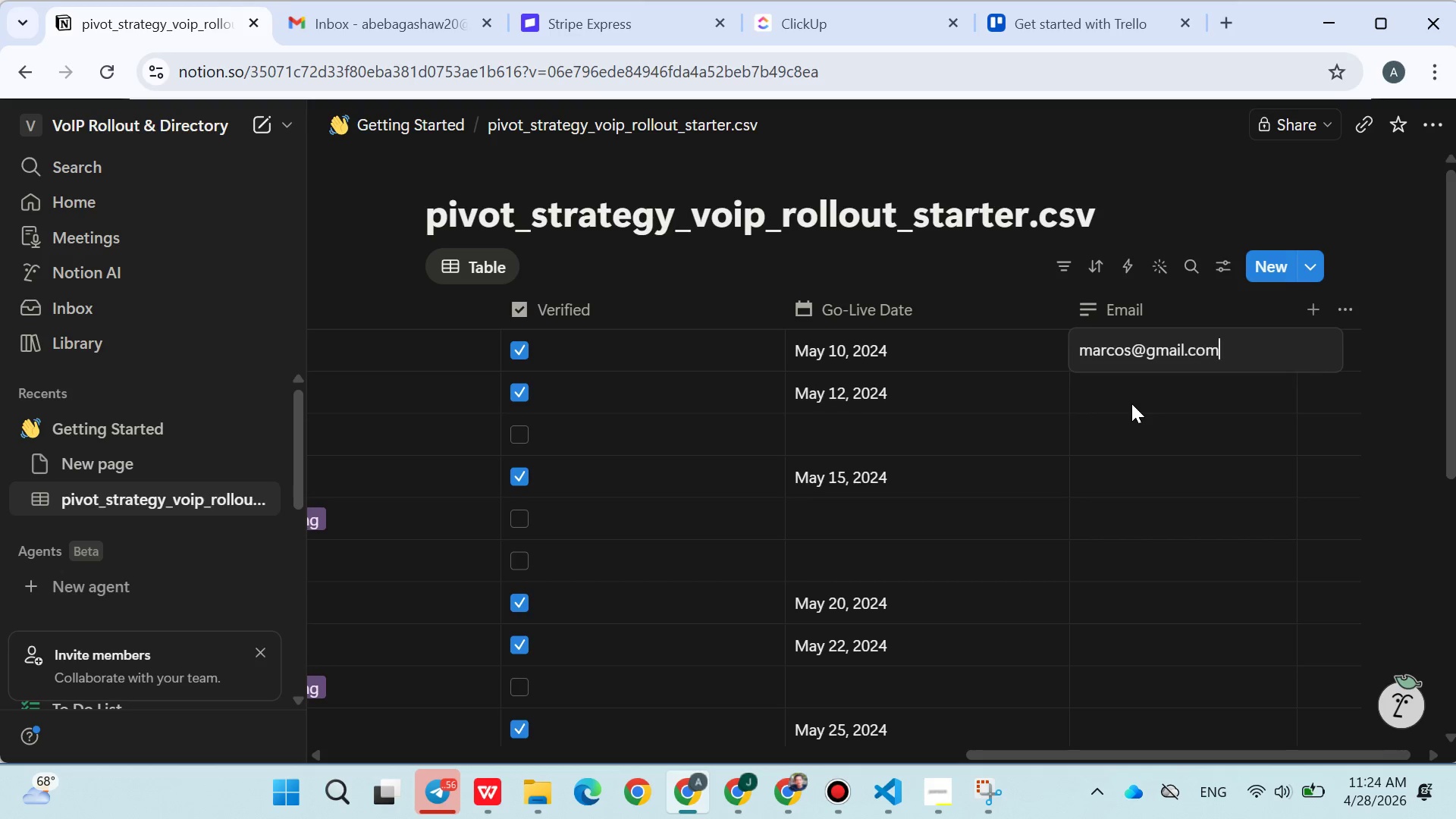 
key(Enter)
 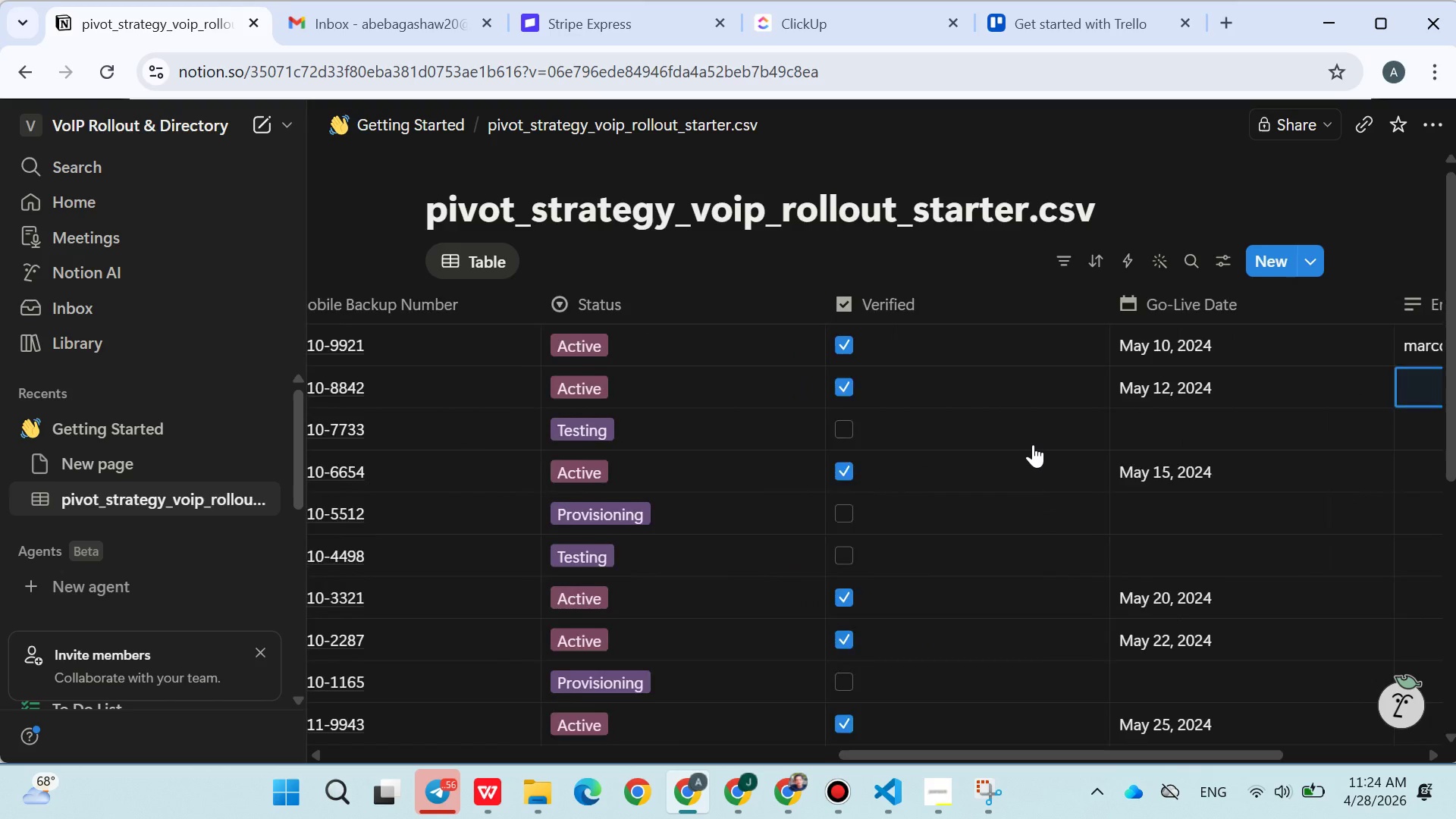 
wait(5.83)
 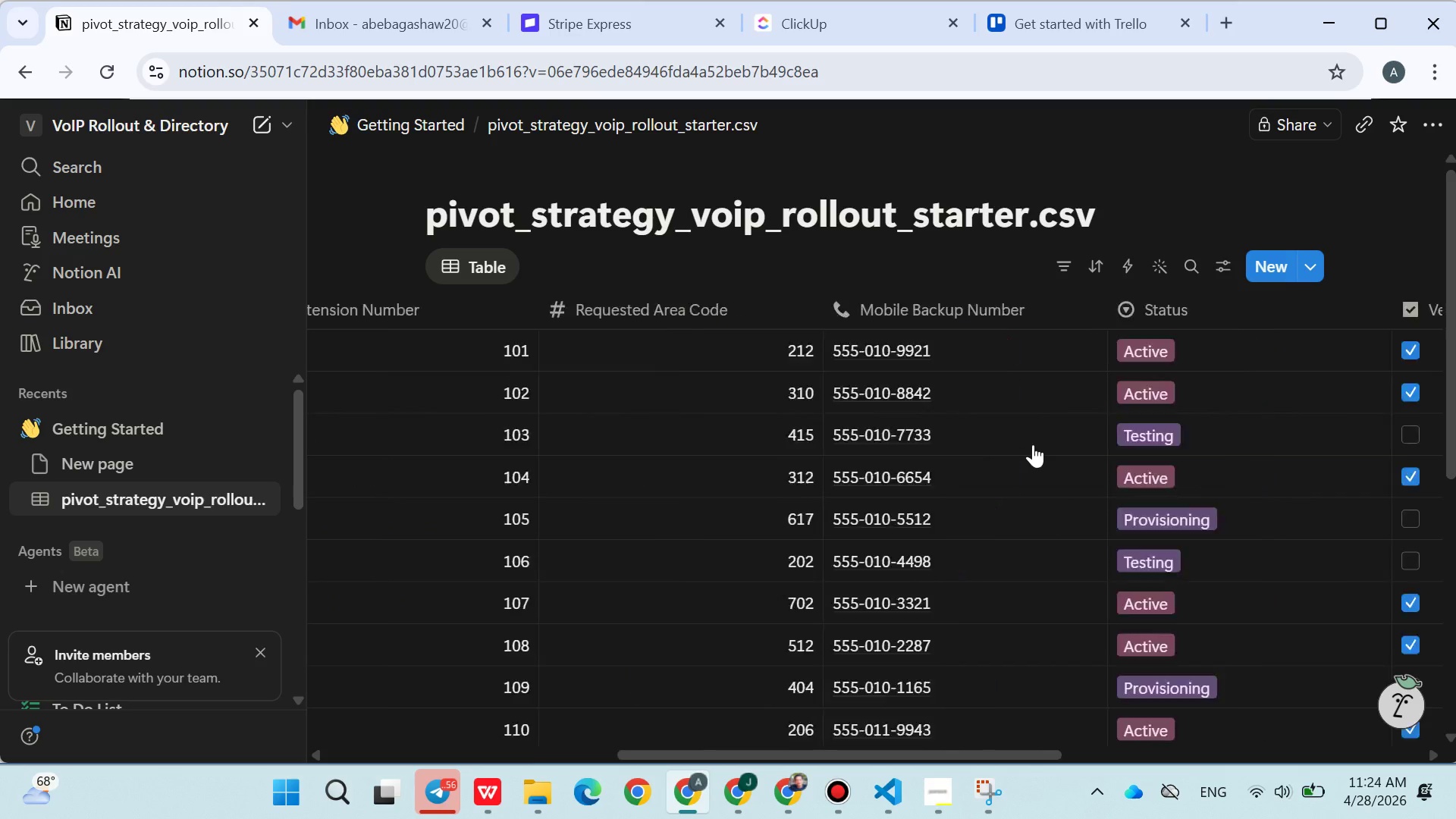 
type(elena@gmail.com)
 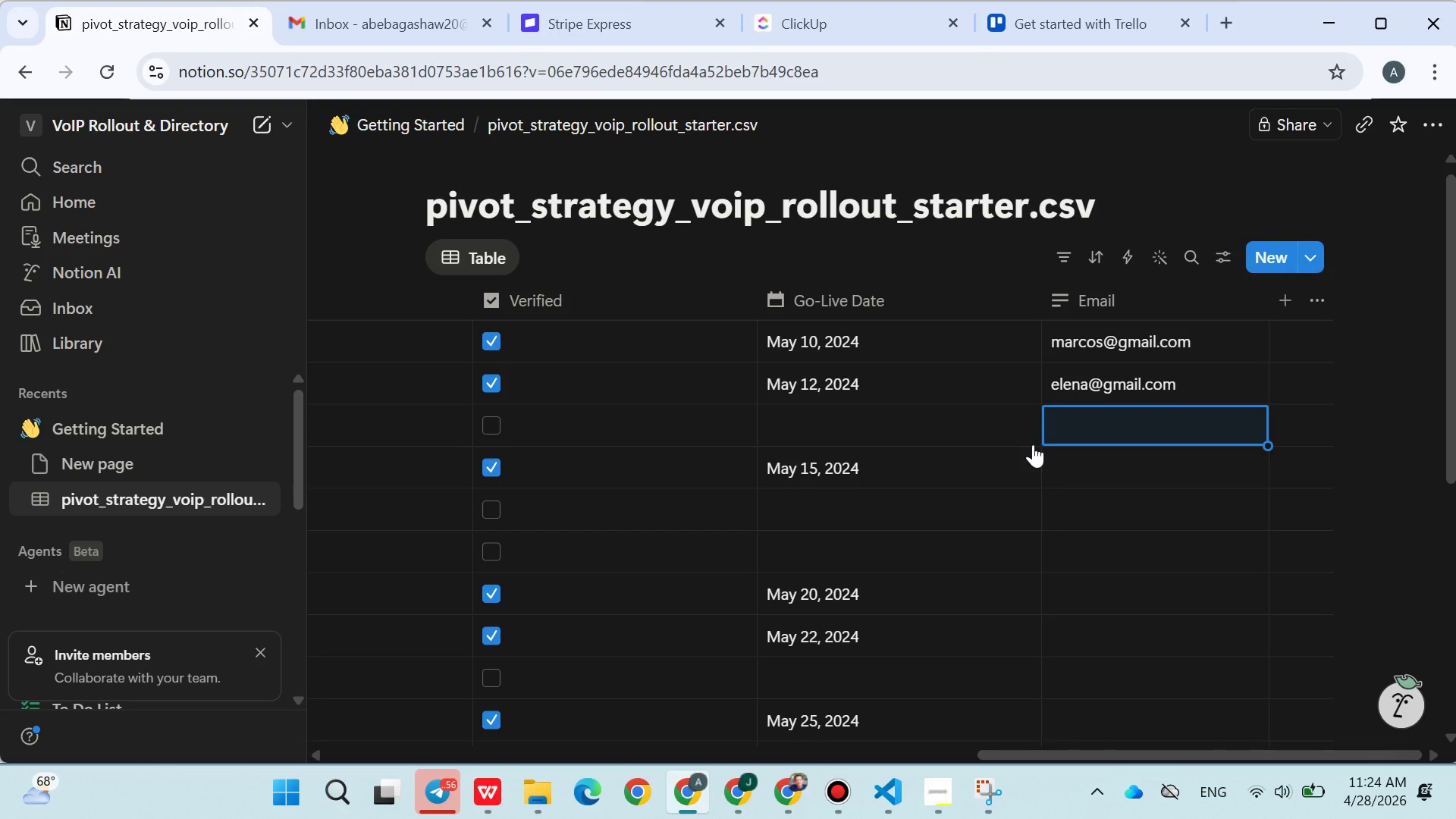 
 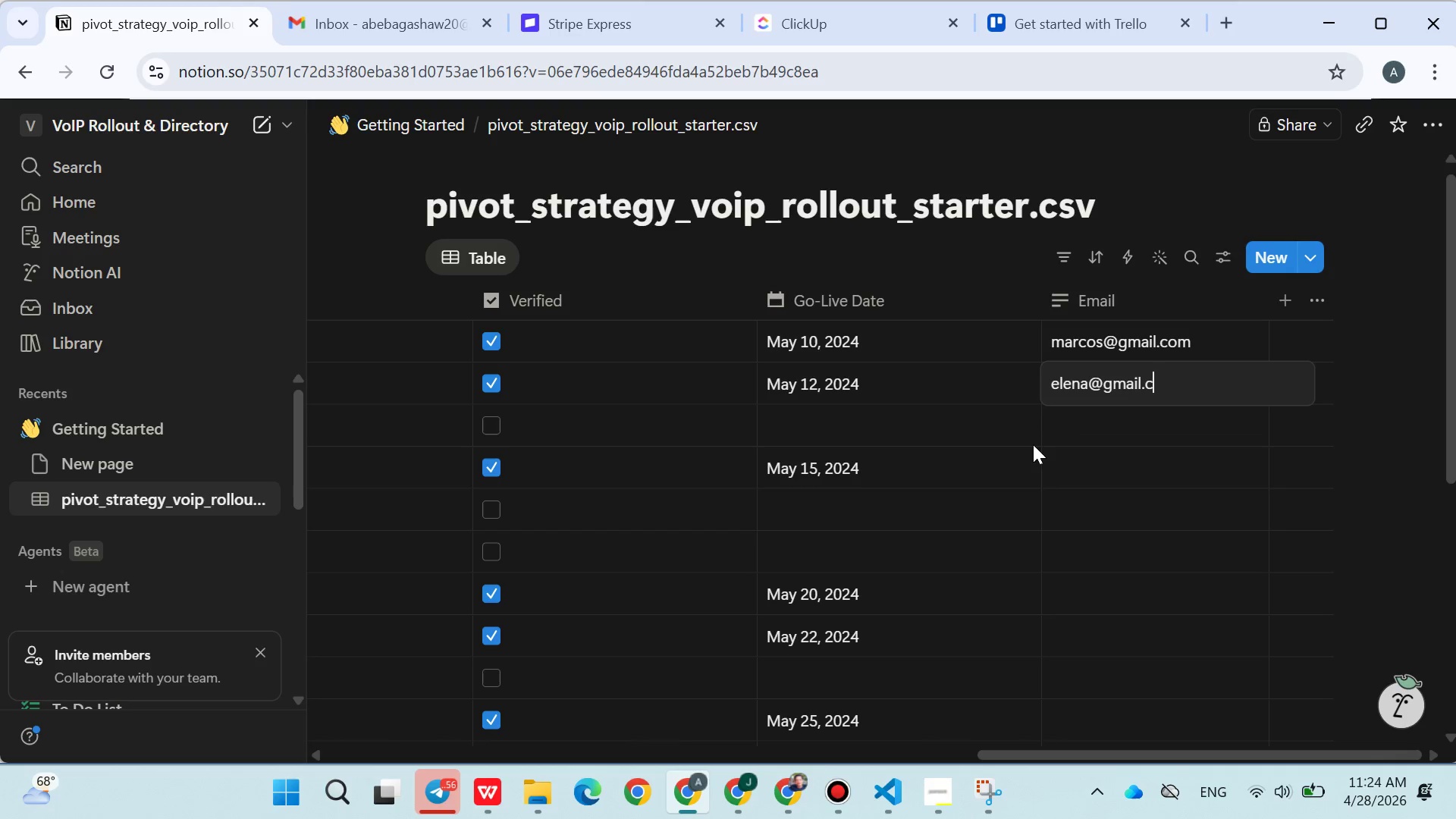 
key(Enter)
 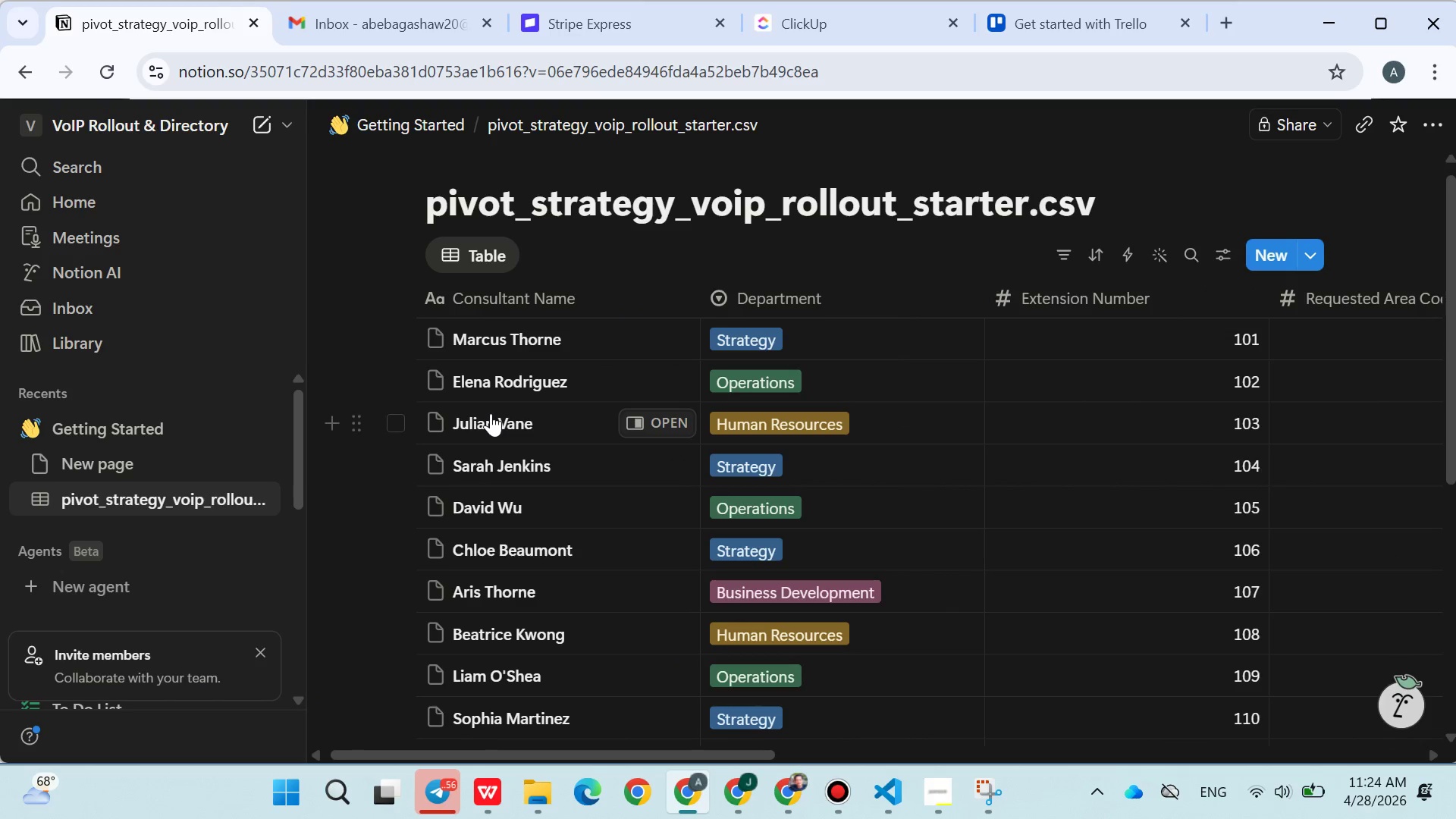 
wait(6.16)
 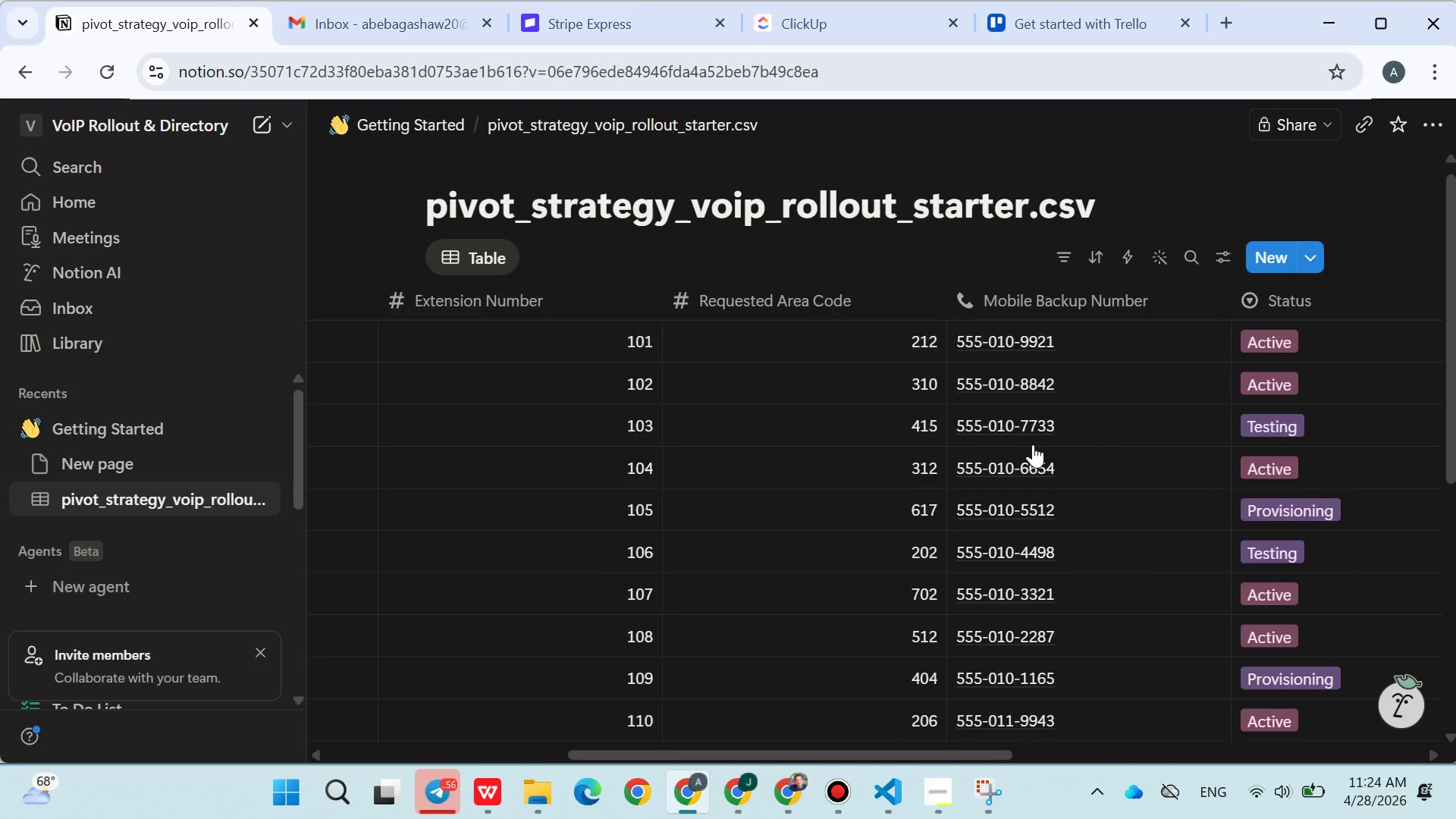 
double_click([392, 418])
 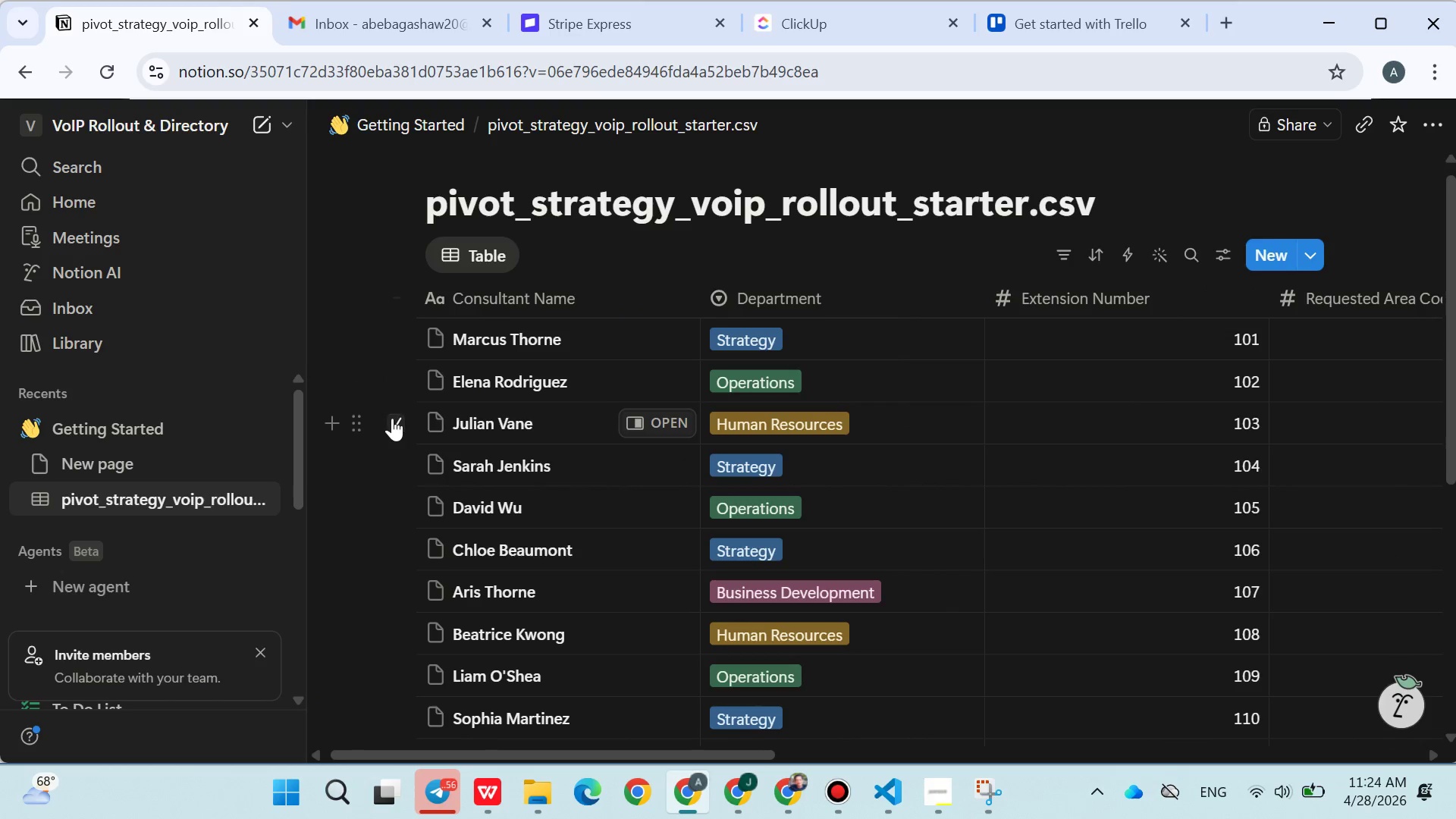 
double_click([392, 418])
 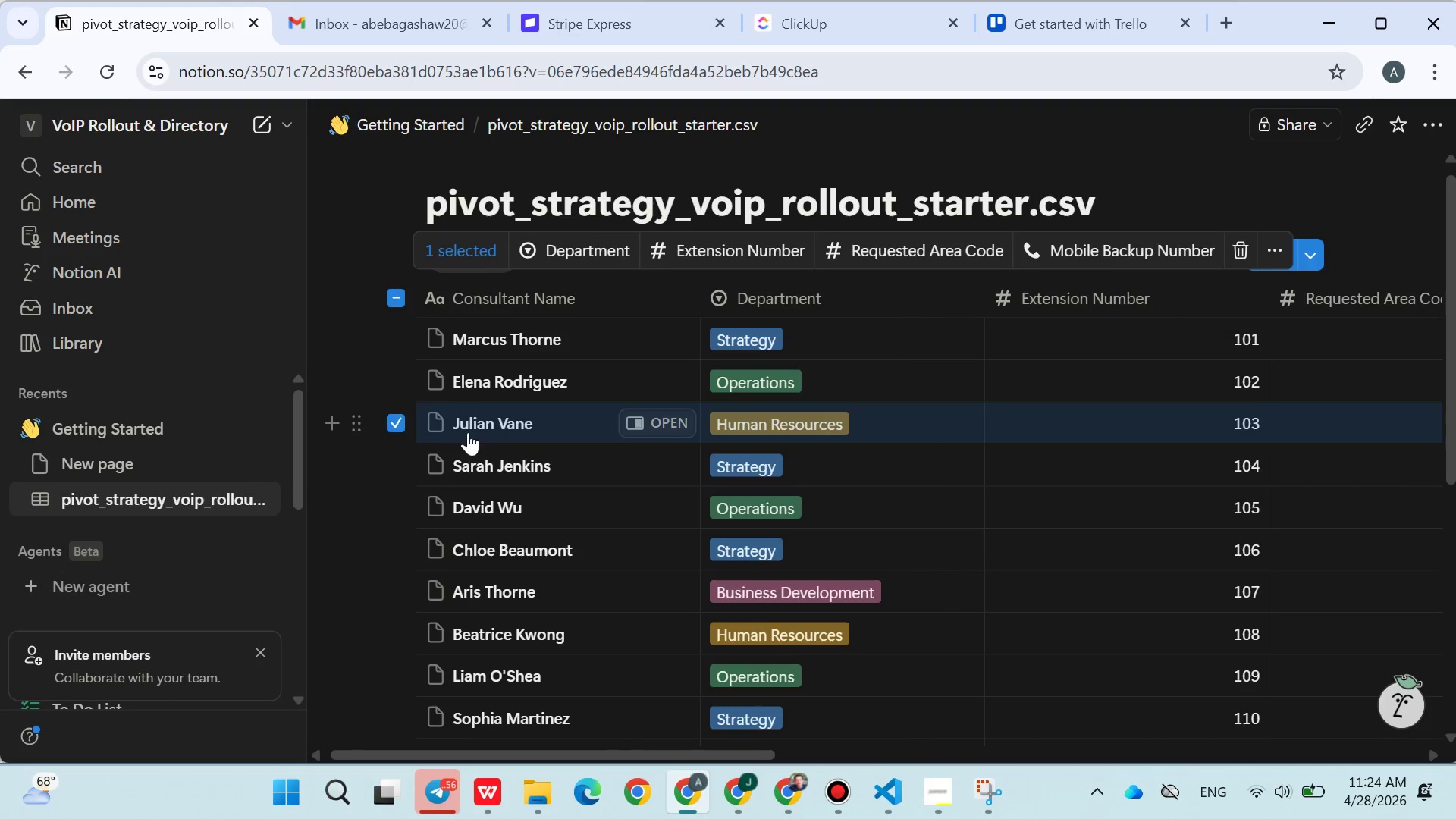 
left_click_drag(start_coordinate=[392, 418], to_coordinate=[1115, 438])
 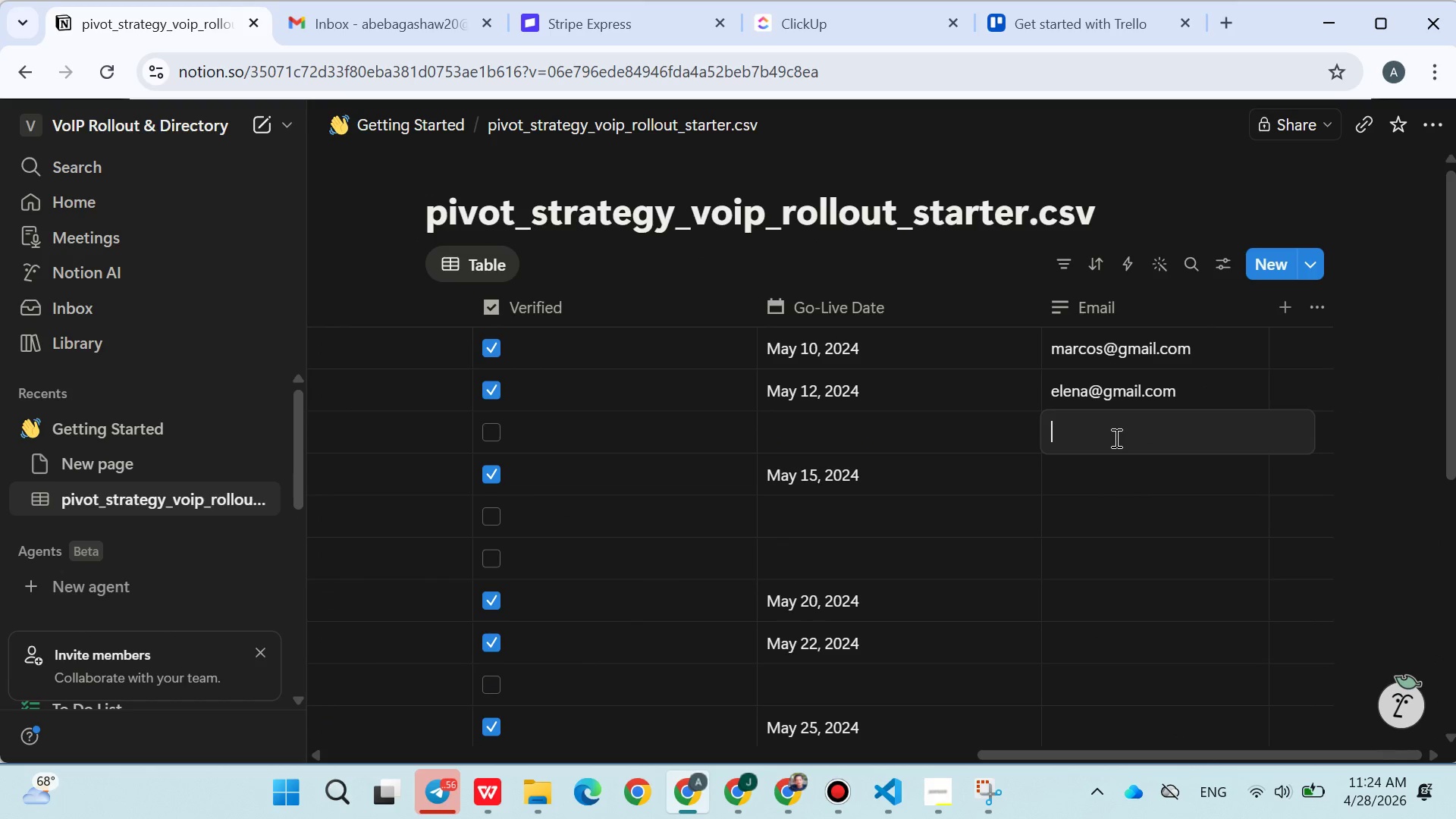 
left_click([1115, 438])
 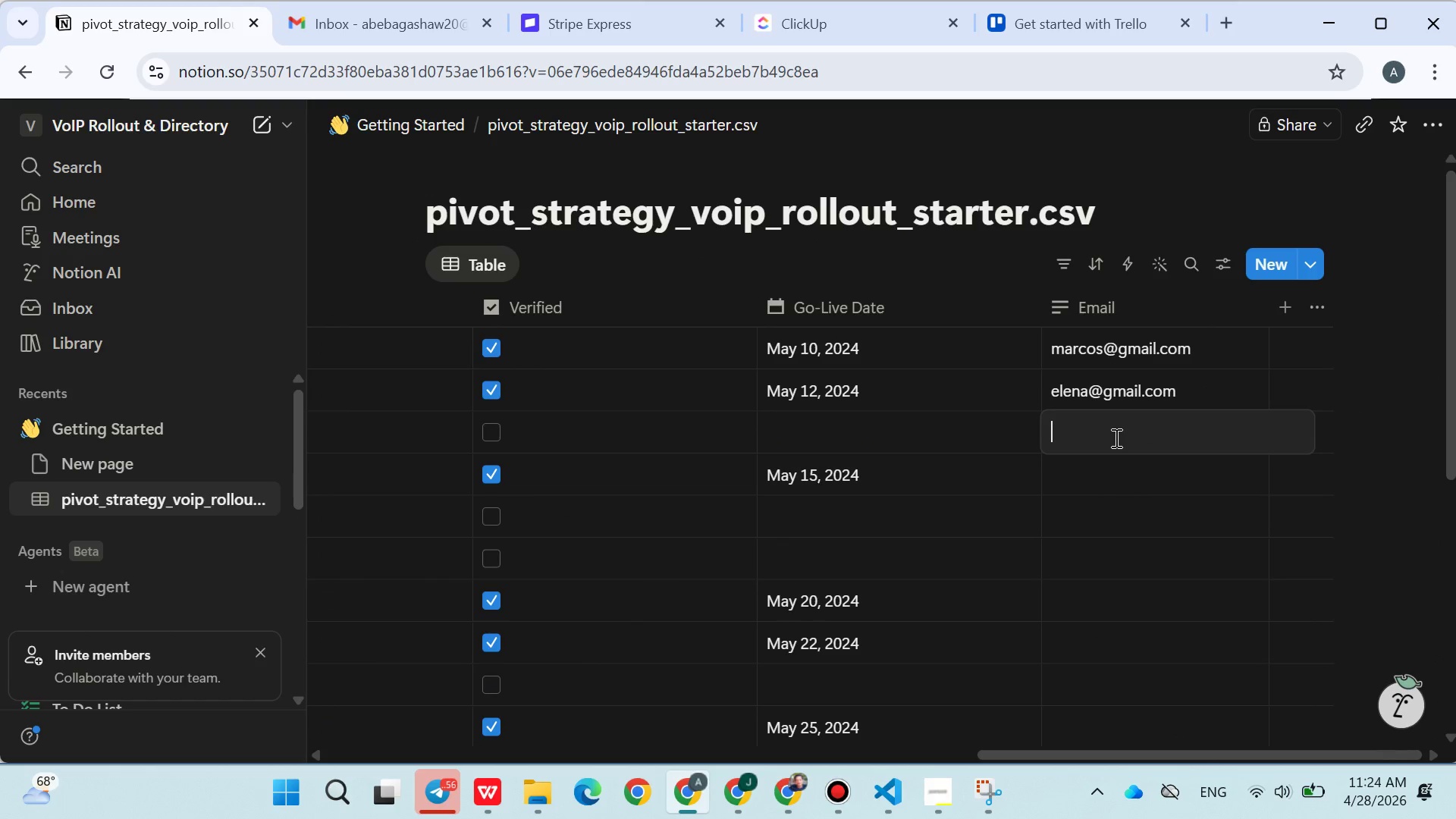 
left_click([1115, 438])
 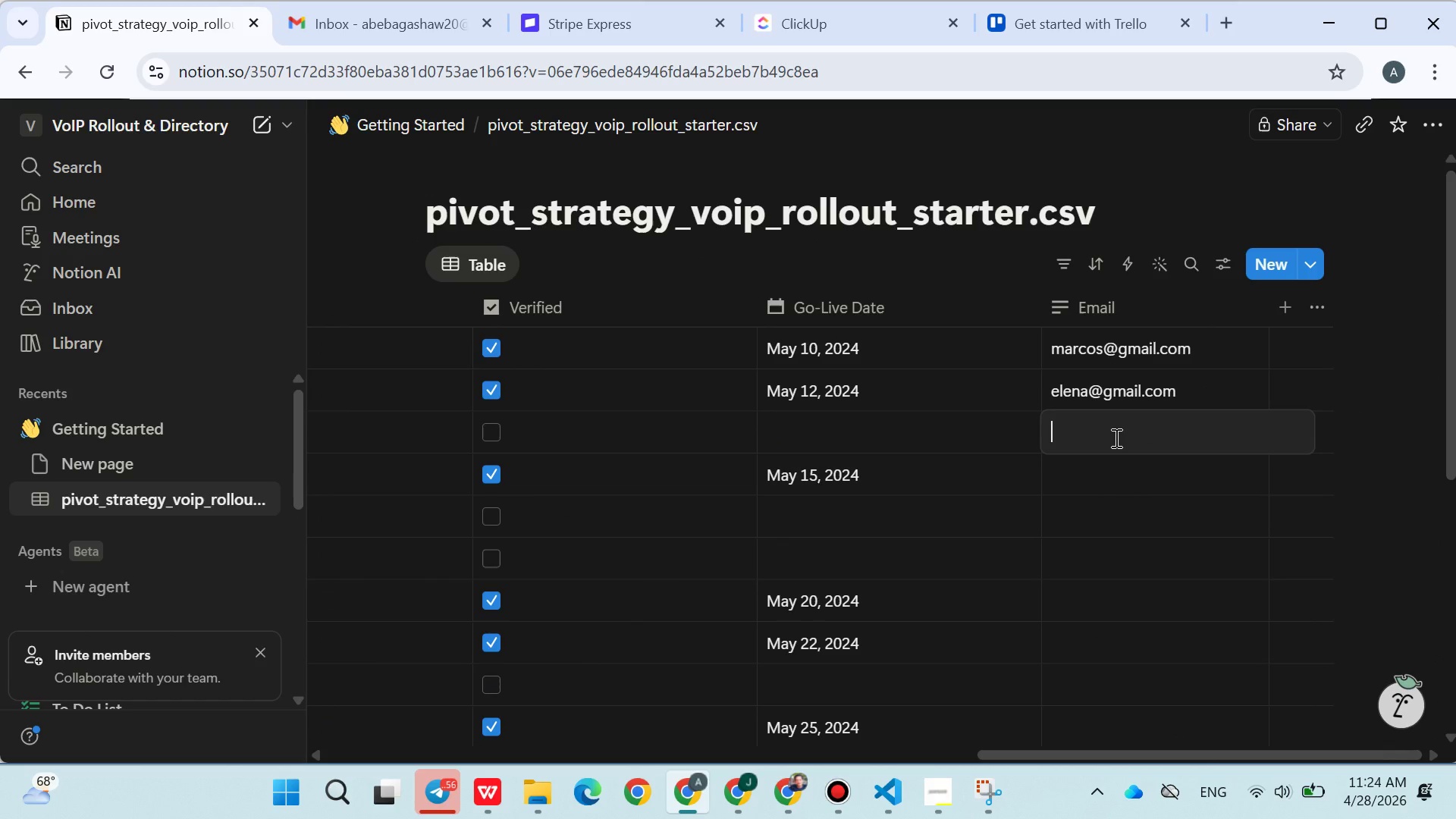 
type(julian@g)
 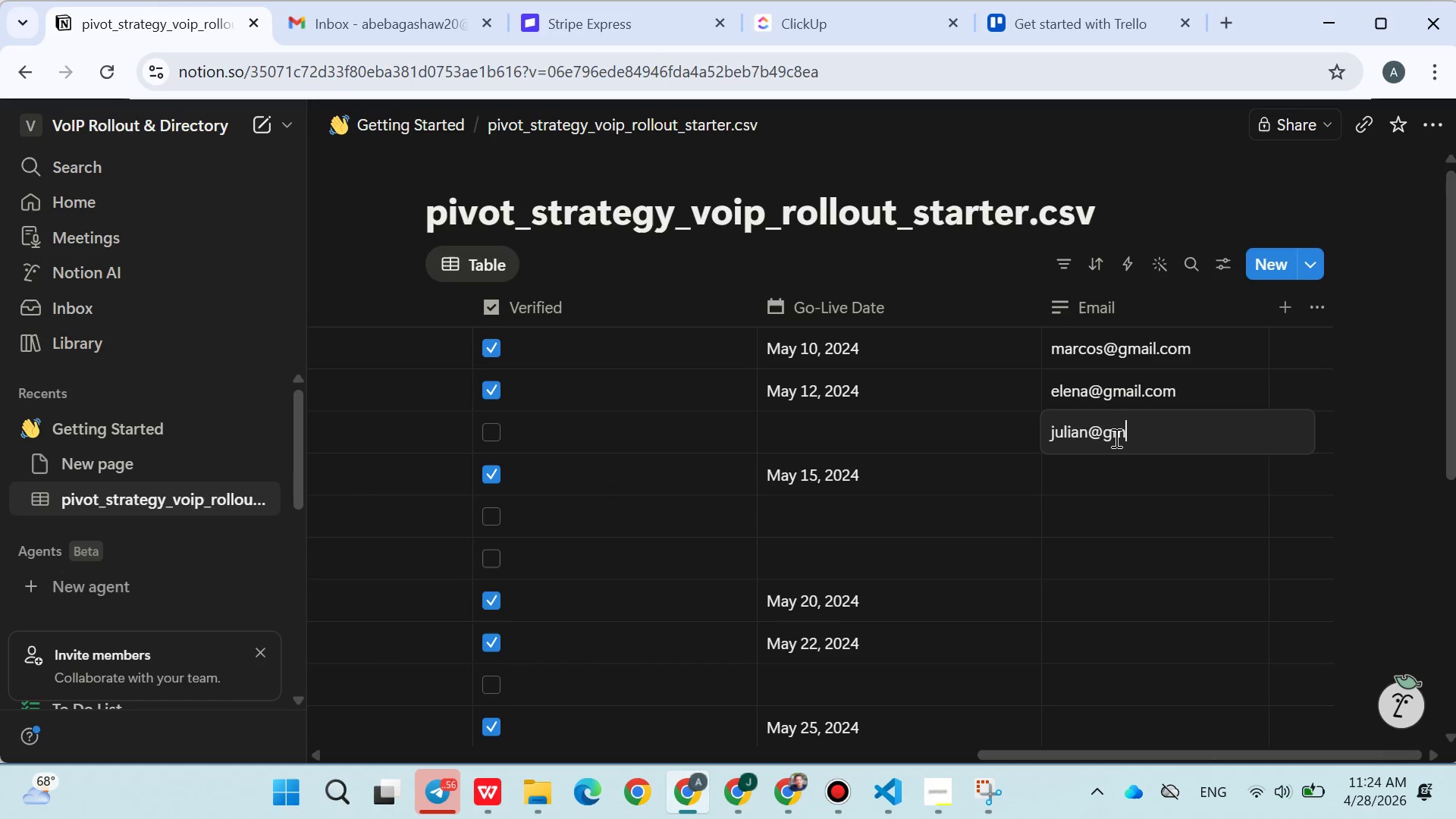 
 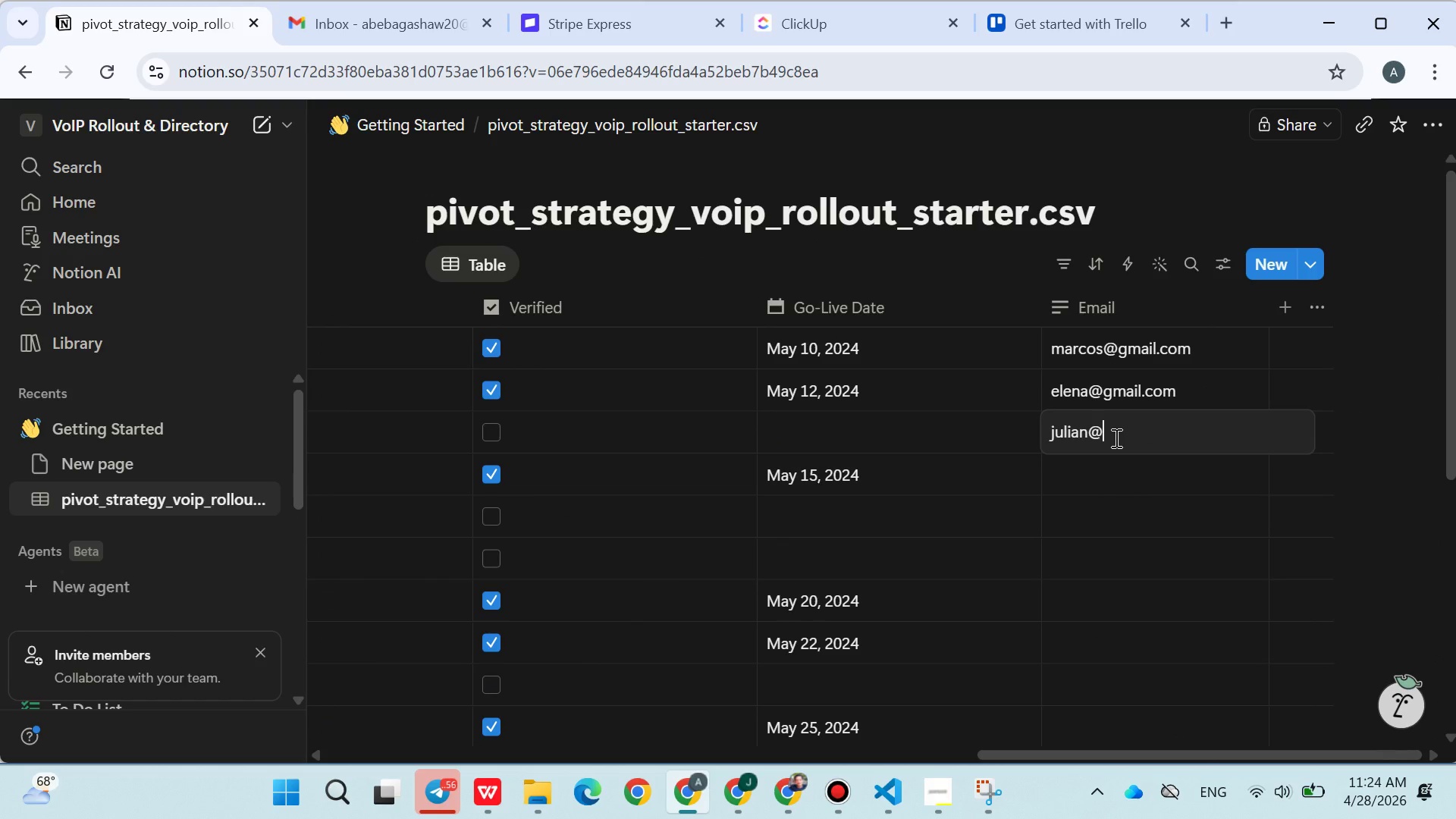 
double_click([1115, 438])
 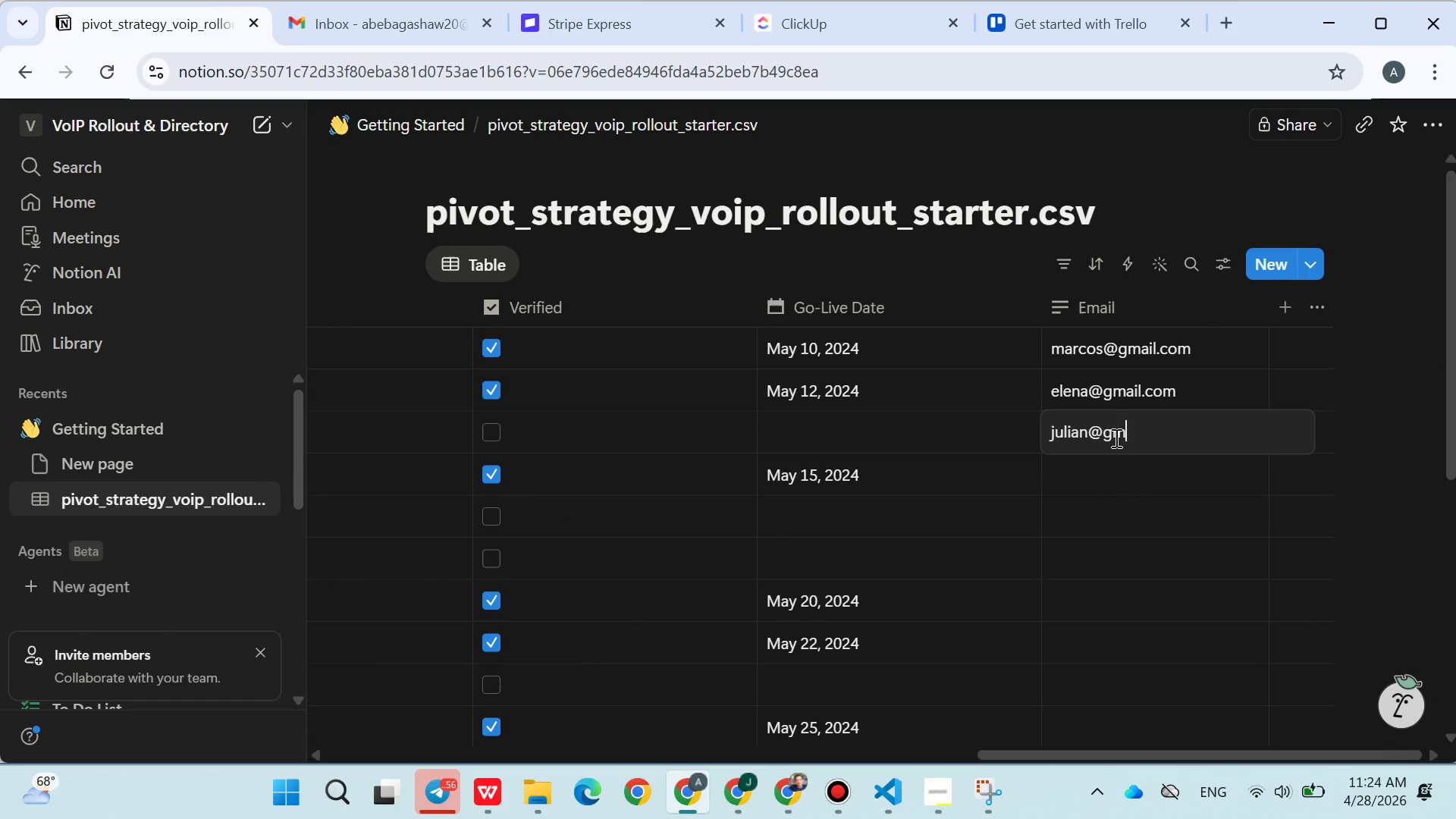 
type(mail.o)
key(Backspace)
type(com)
 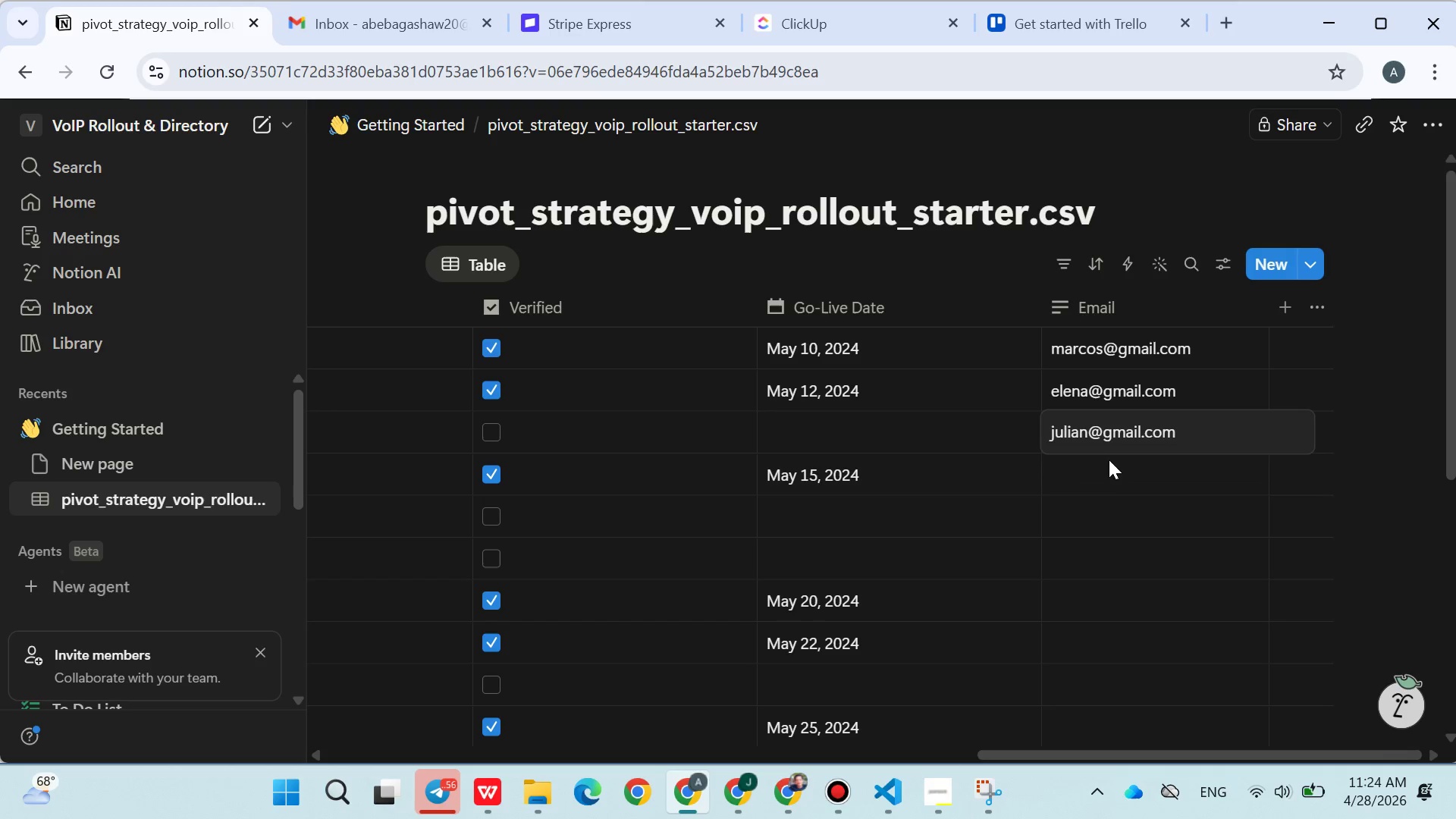 
left_click([1100, 485])
 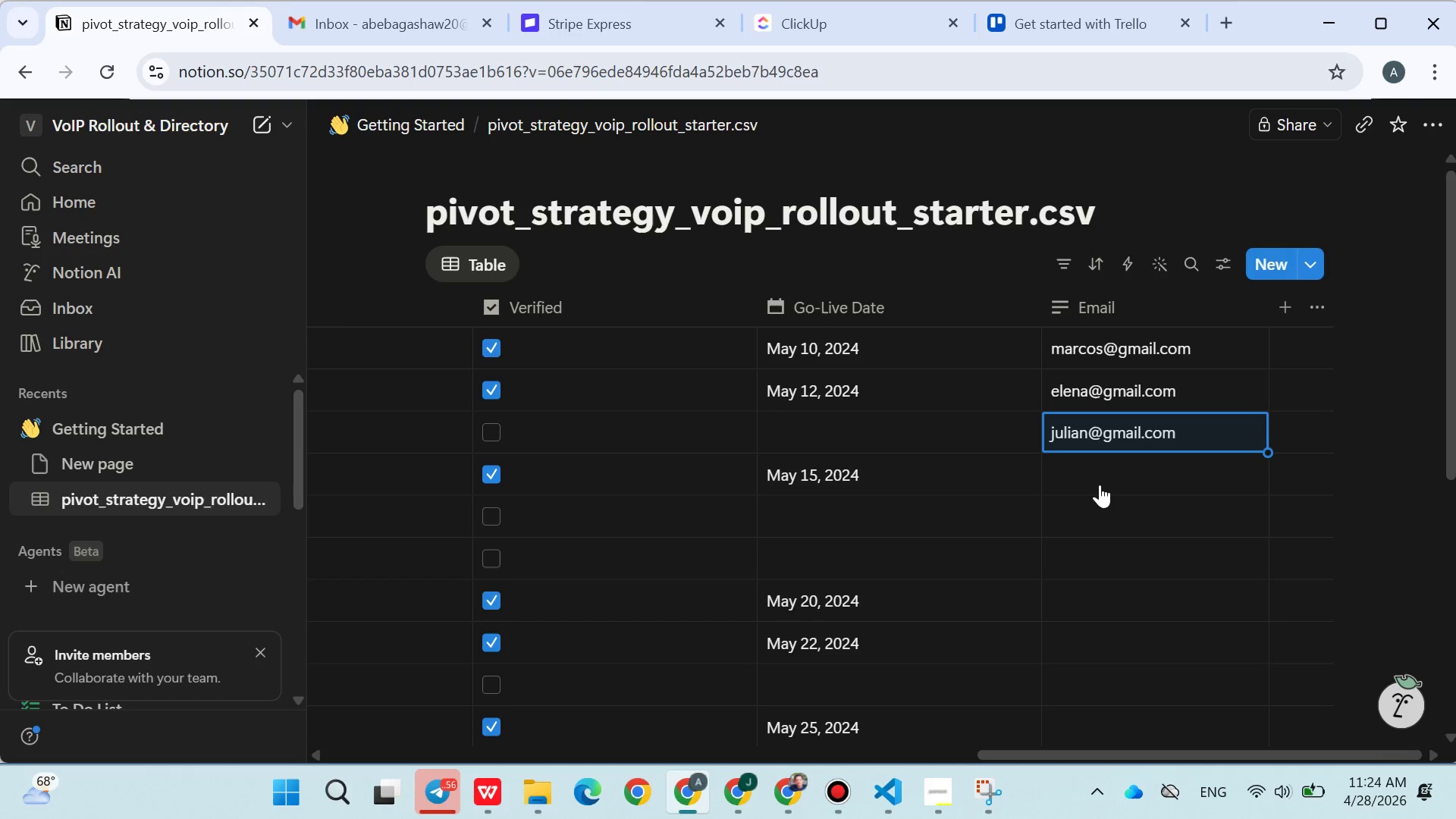 
left_click([1100, 482])
 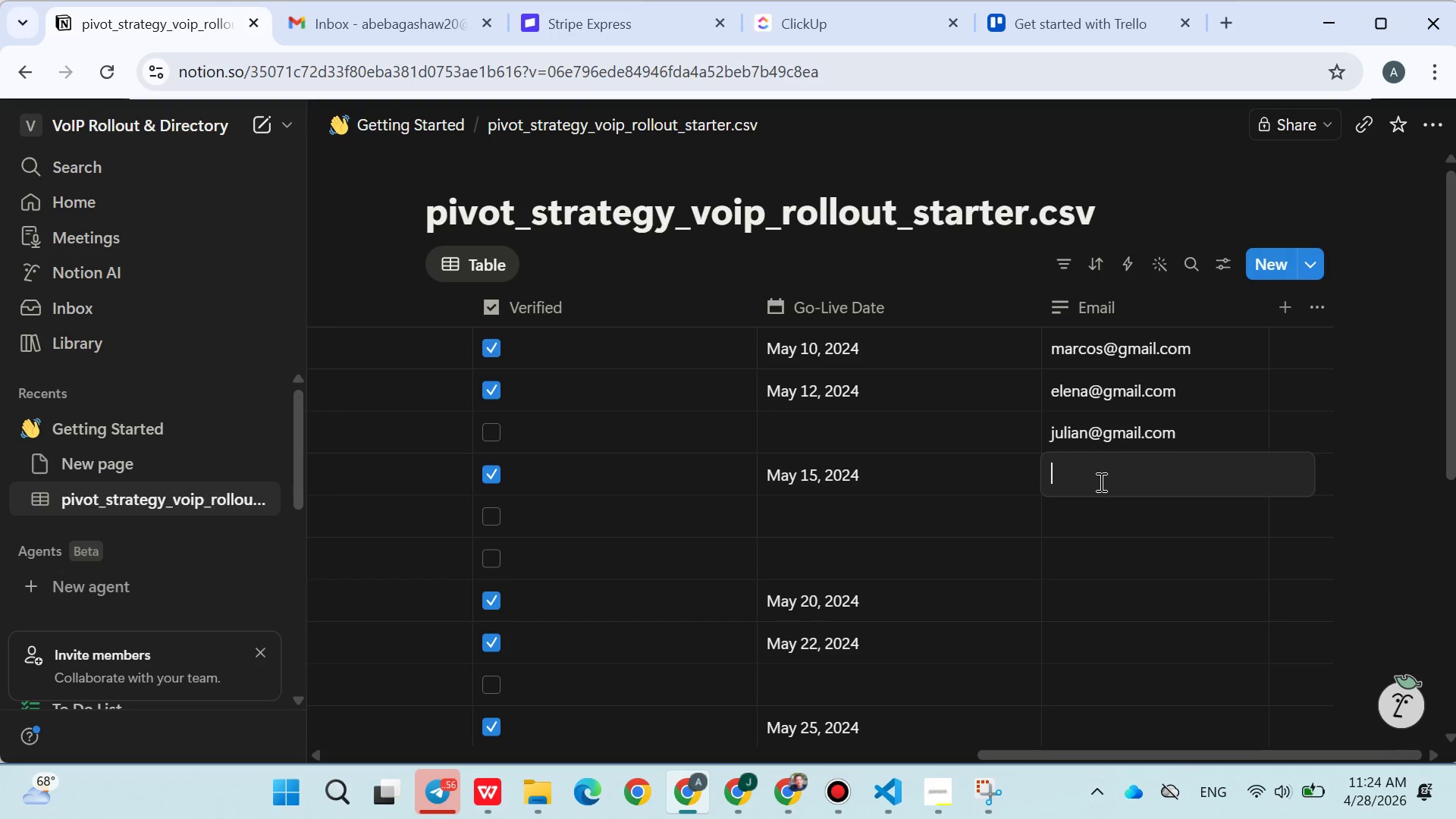 
left_click([1100, 482])
 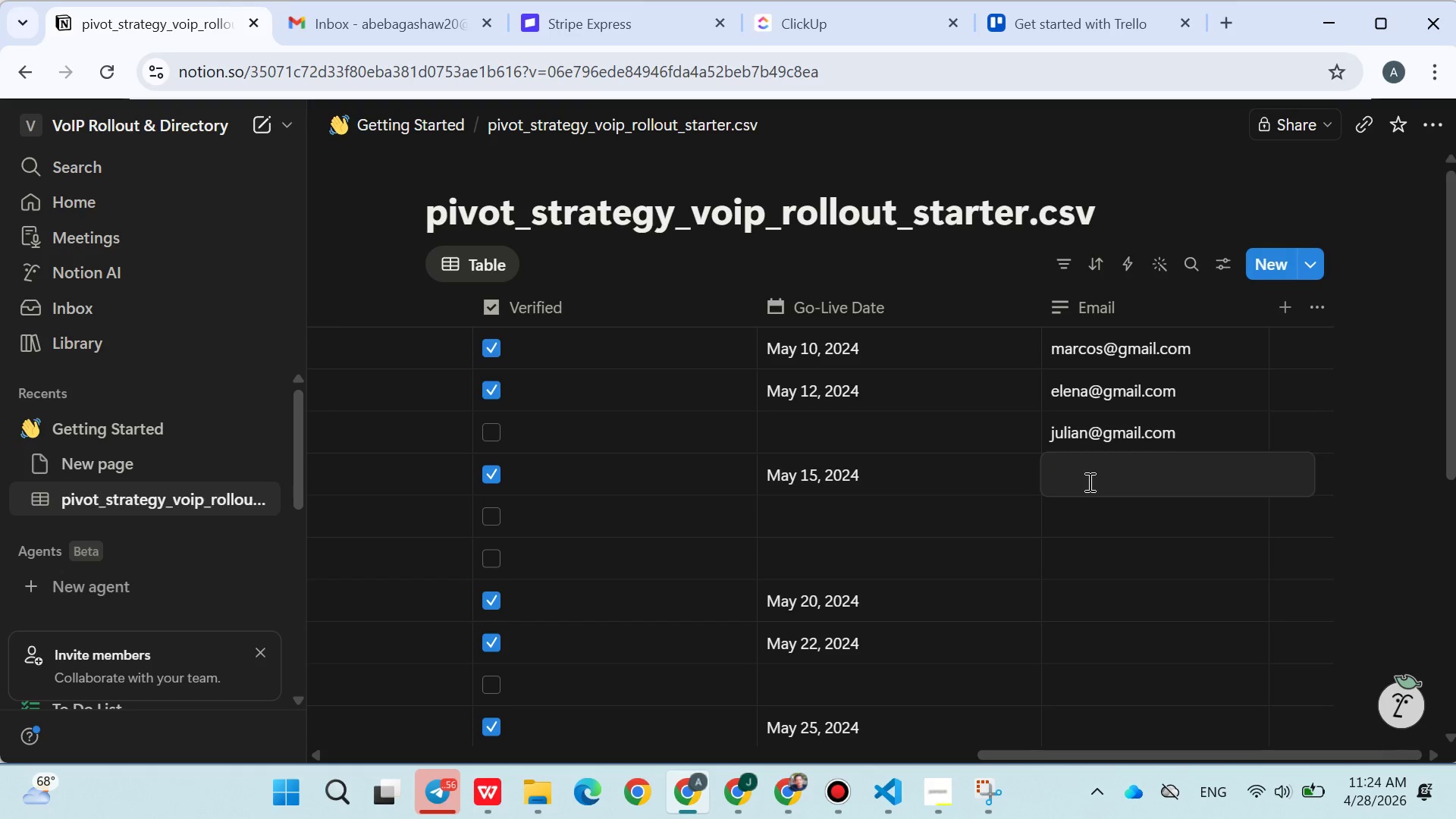 
left_click([1037, 488])
 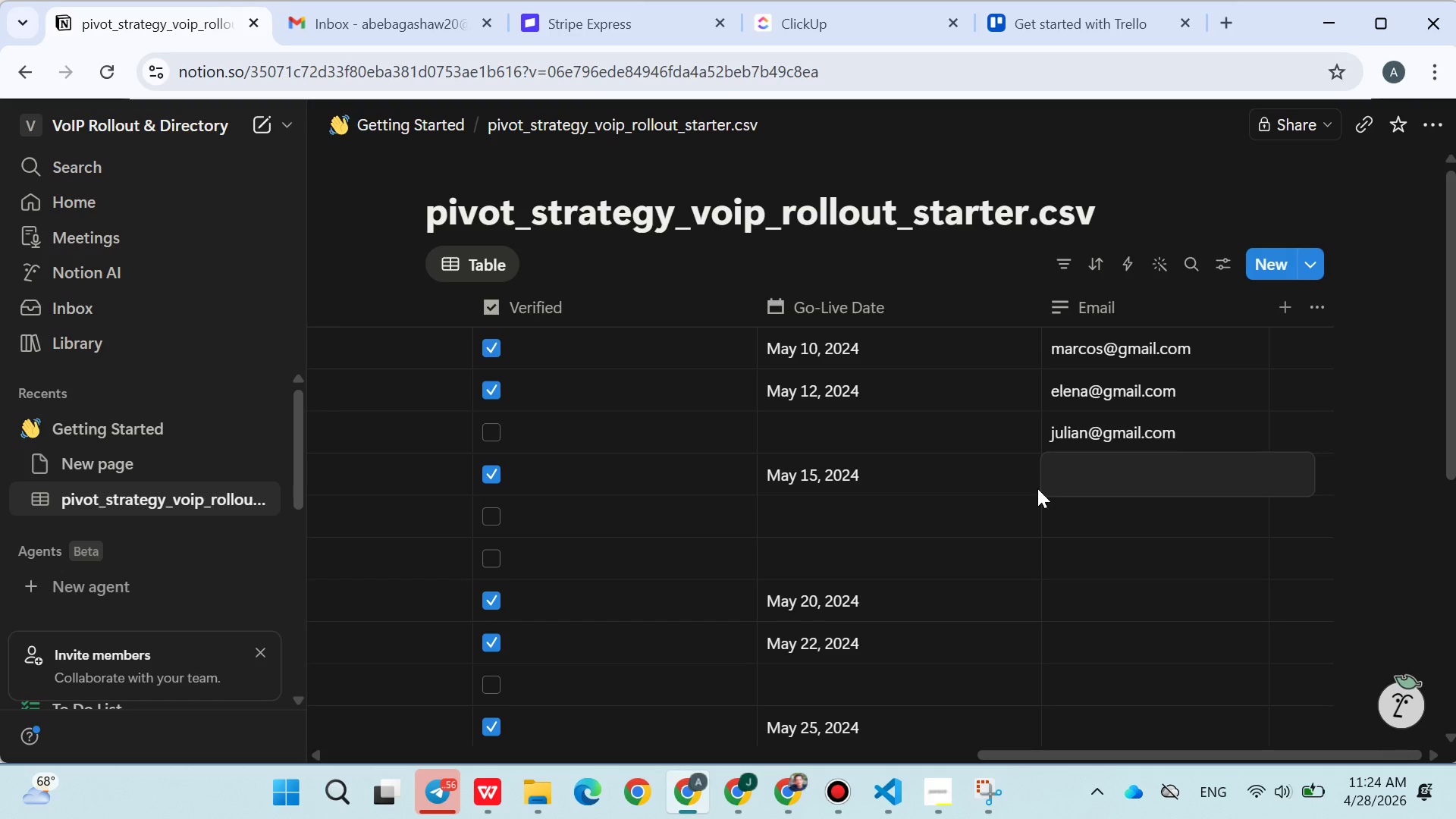 
left_click_drag(start_coordinate=[1037, 488], to_coordinate=[1051, 482])
 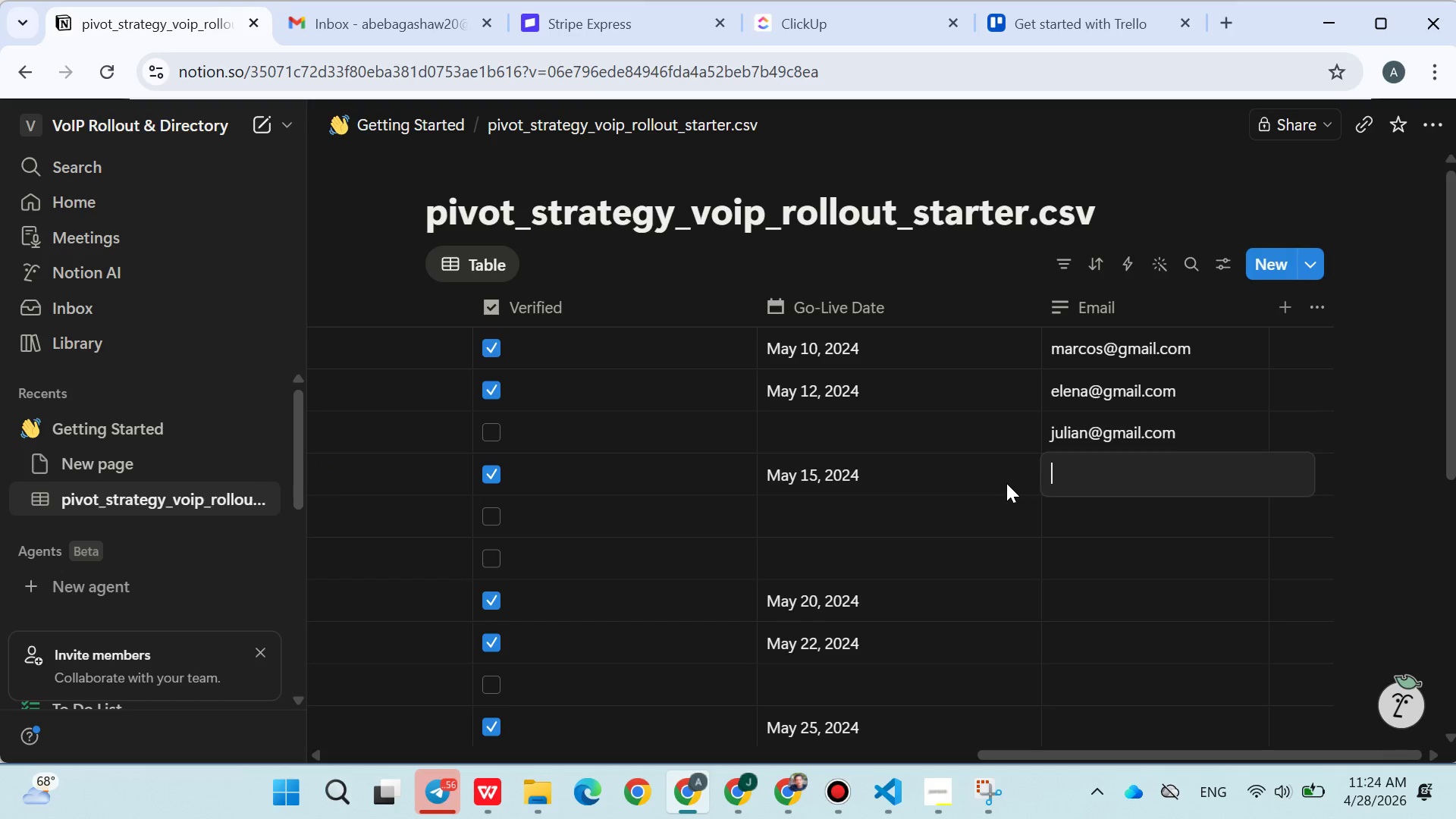 
left_click([1051, 482])
 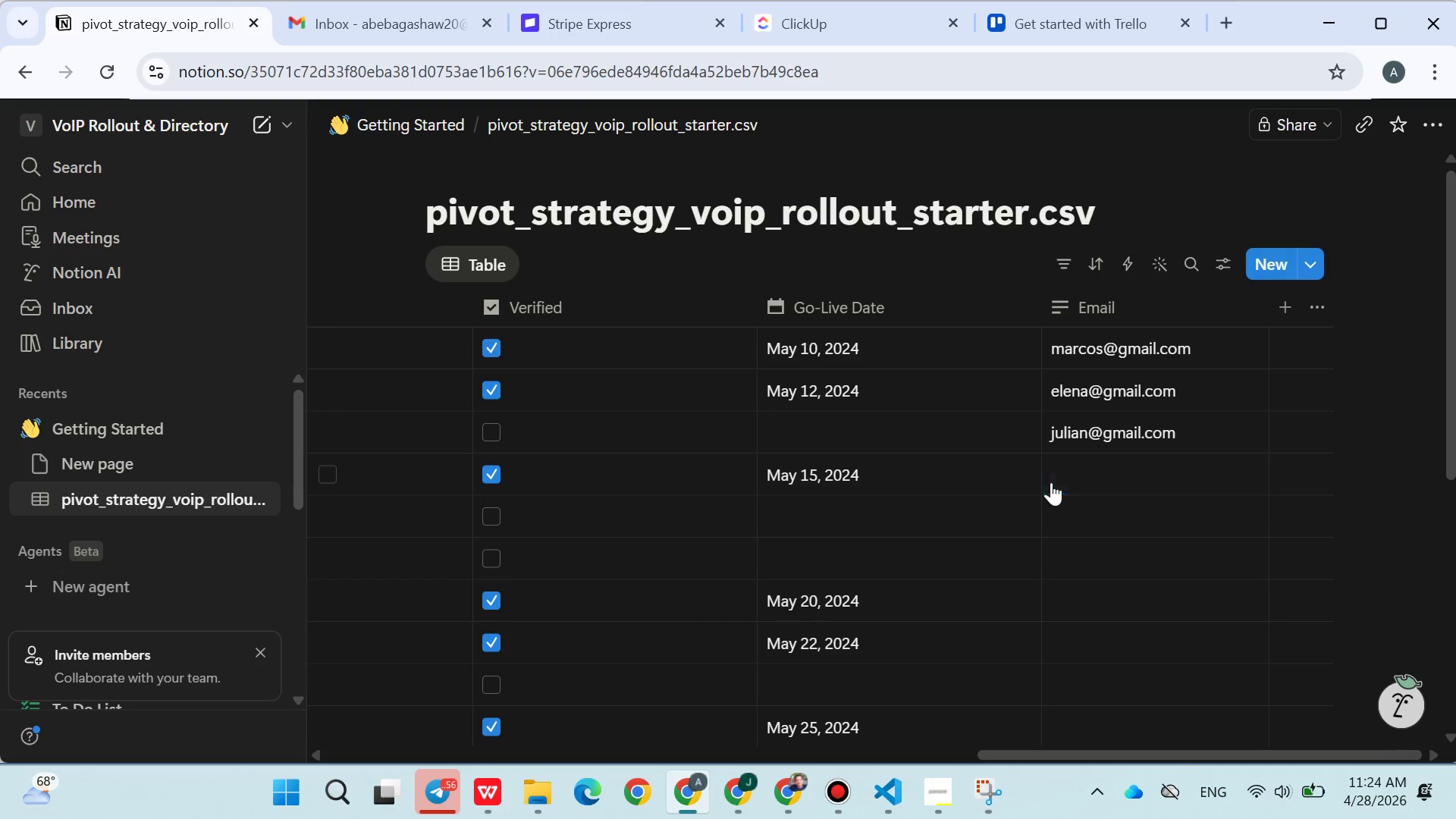 
left_click_drag(start_coordinate=[1051, 482], to_coordinate=[1006, 483])
 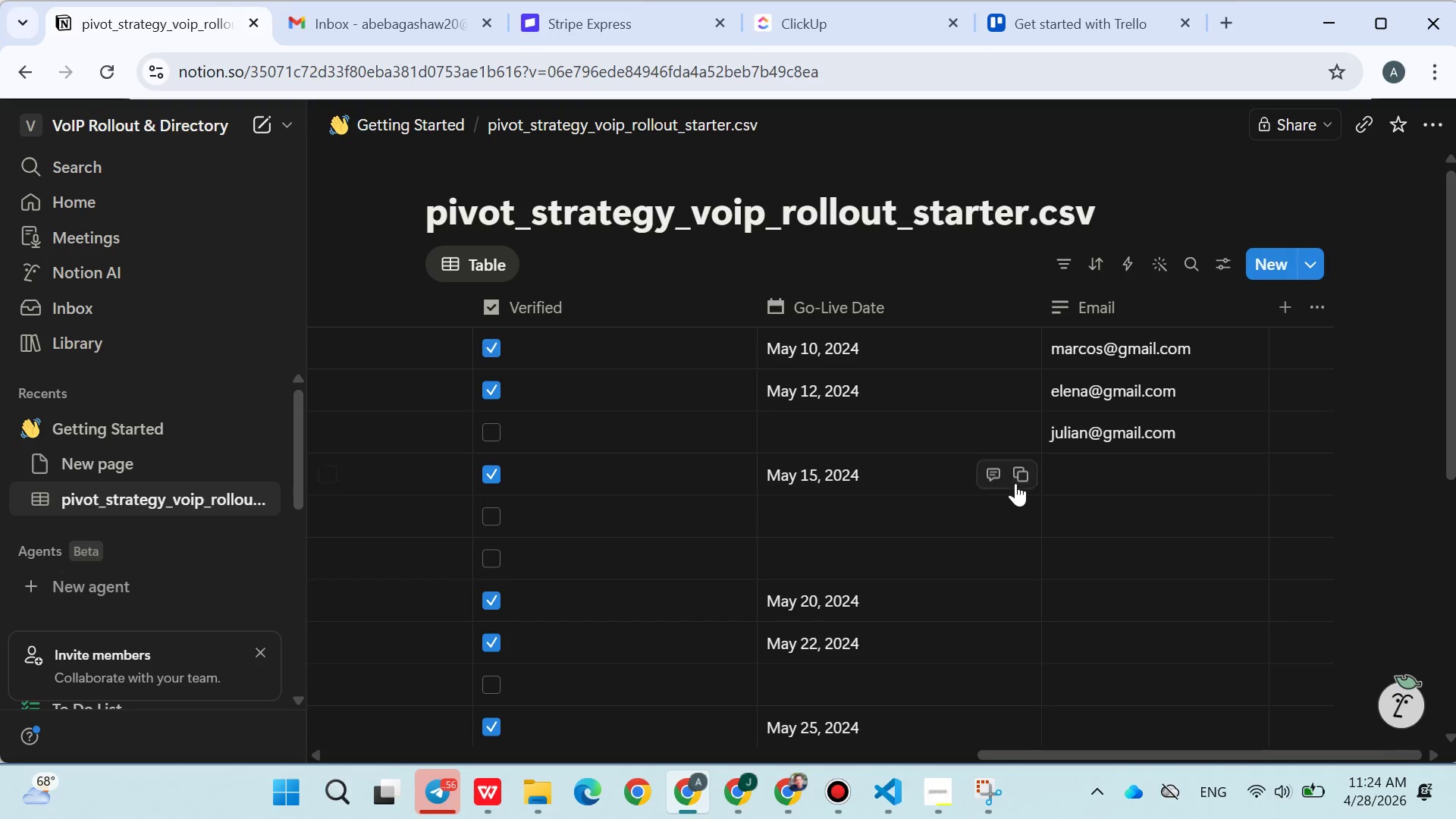 
triple_click([1006, 483])
 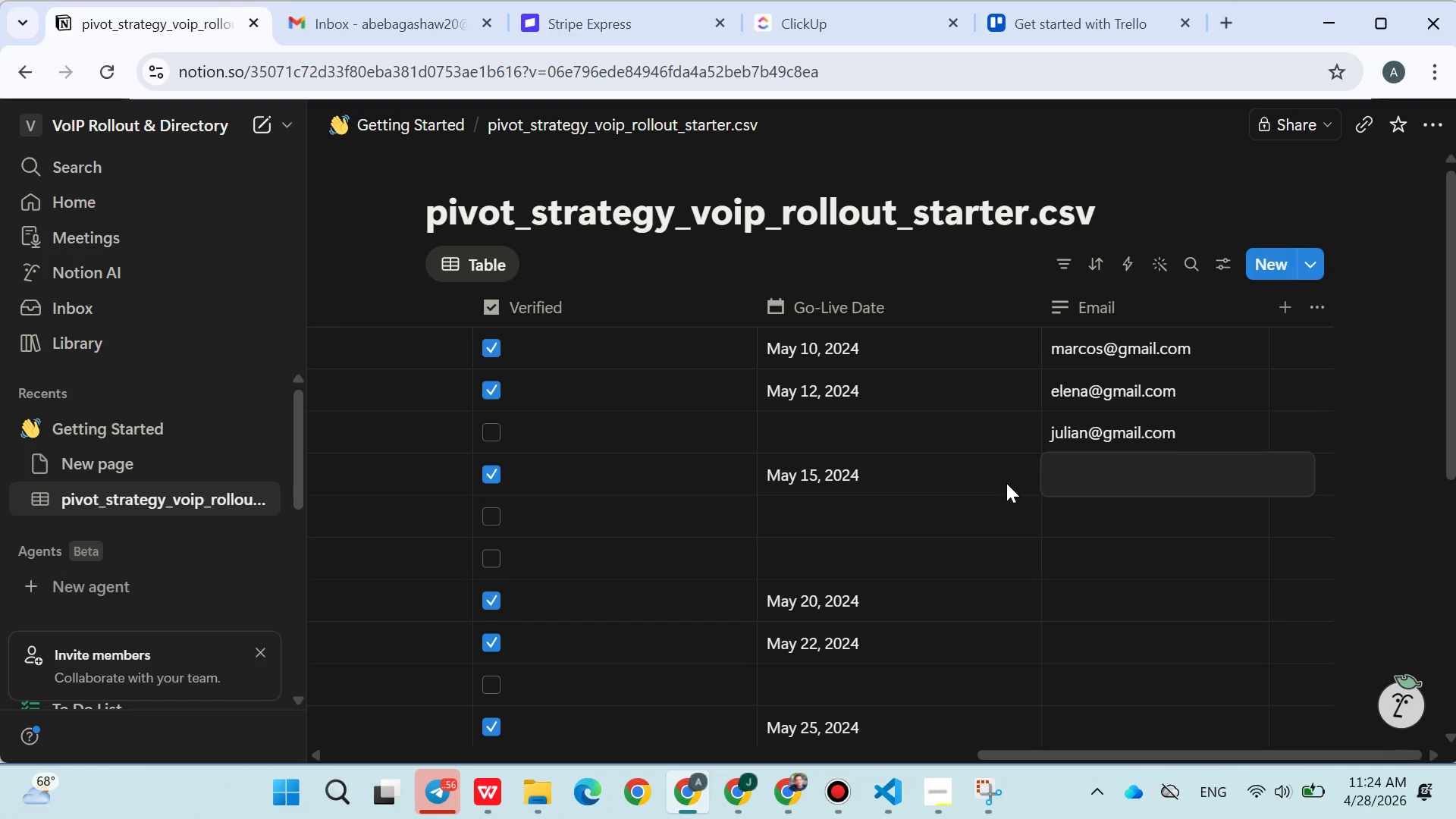 
left_click_drag(start_coordinate=[1006, 483], to_coordinate=[1105, 431])
 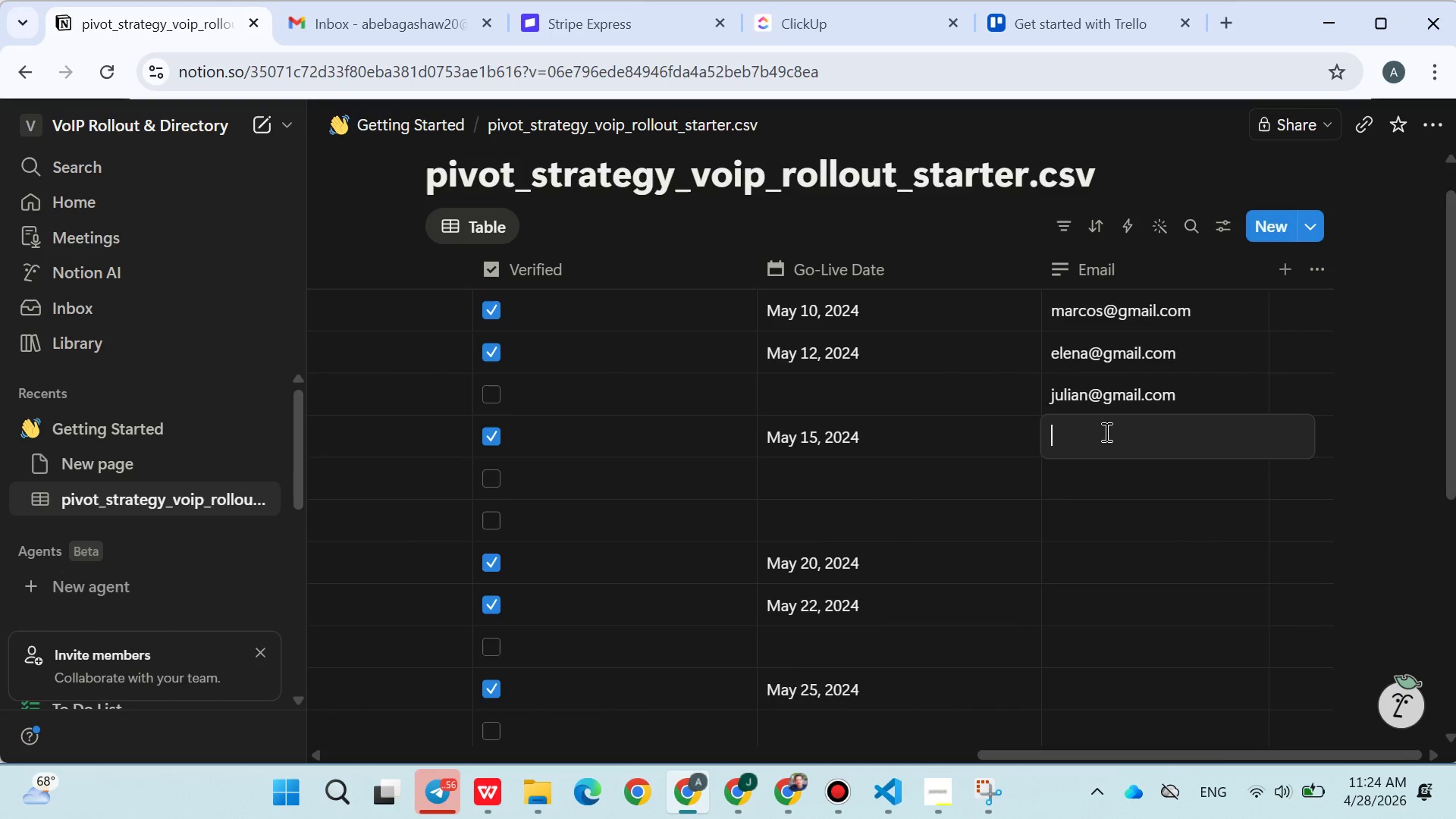 
left_click([1105, 431])
 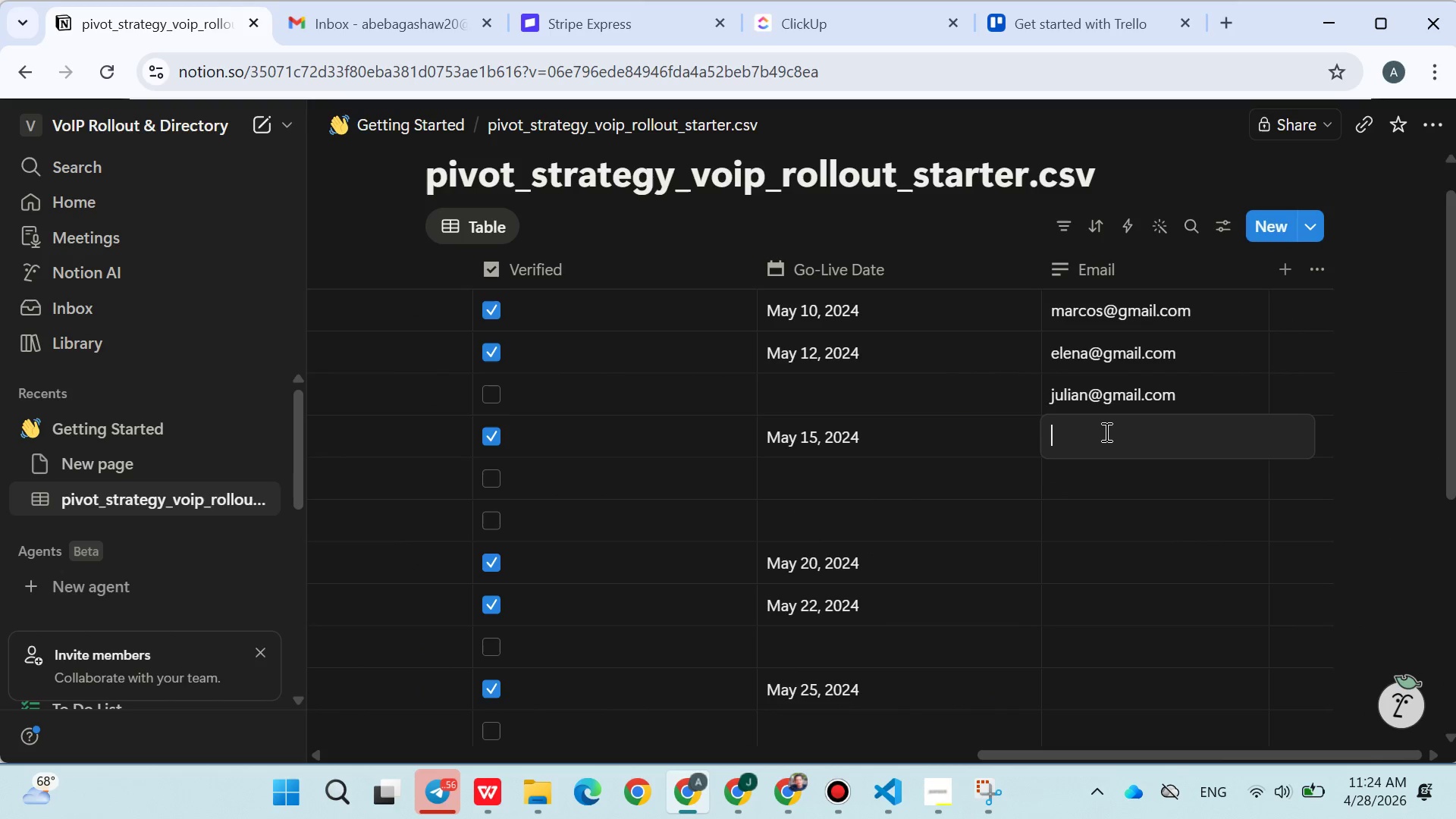 
type(sara@gmail.com)
 